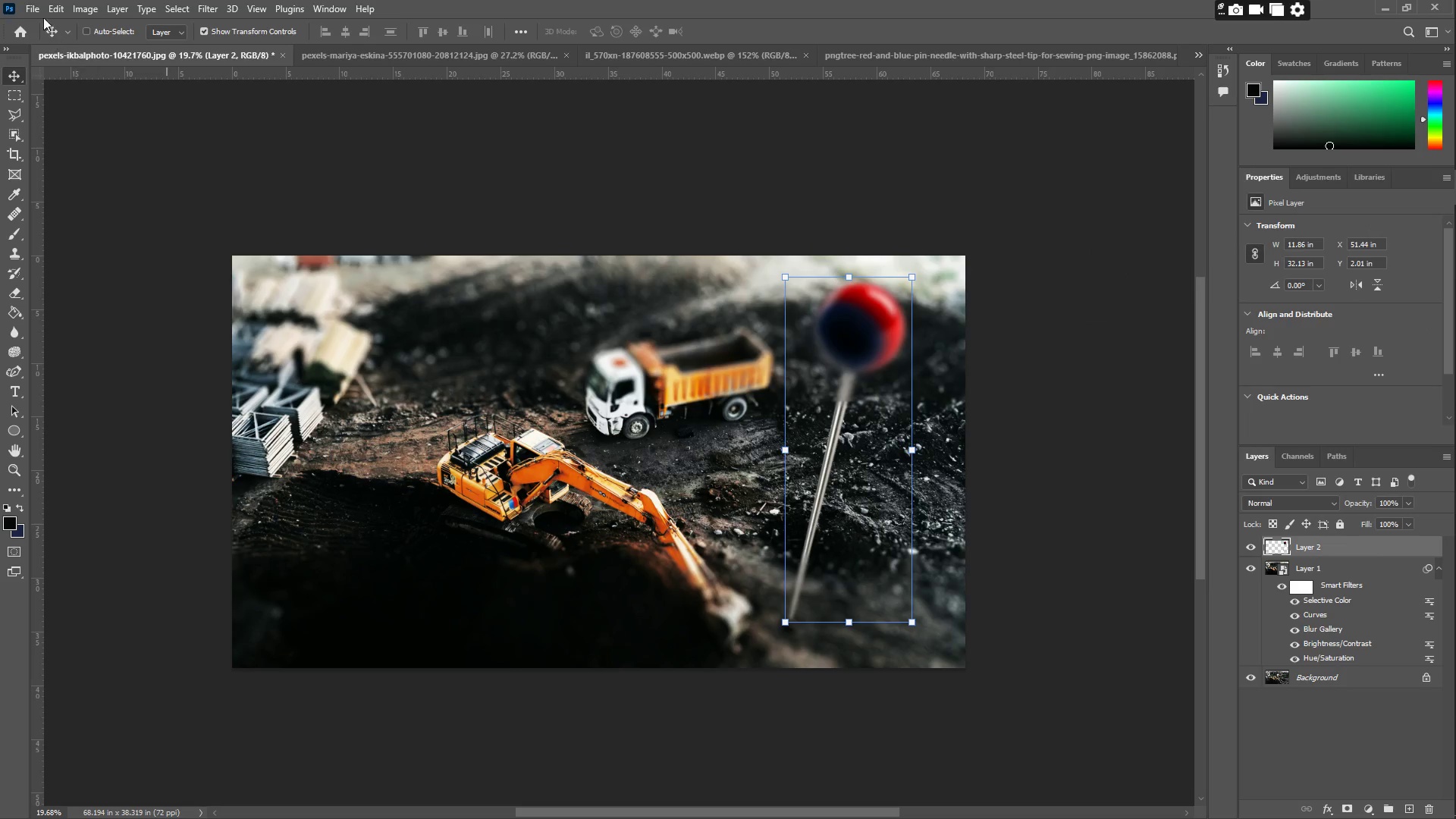 
right_click([1348, 554])
 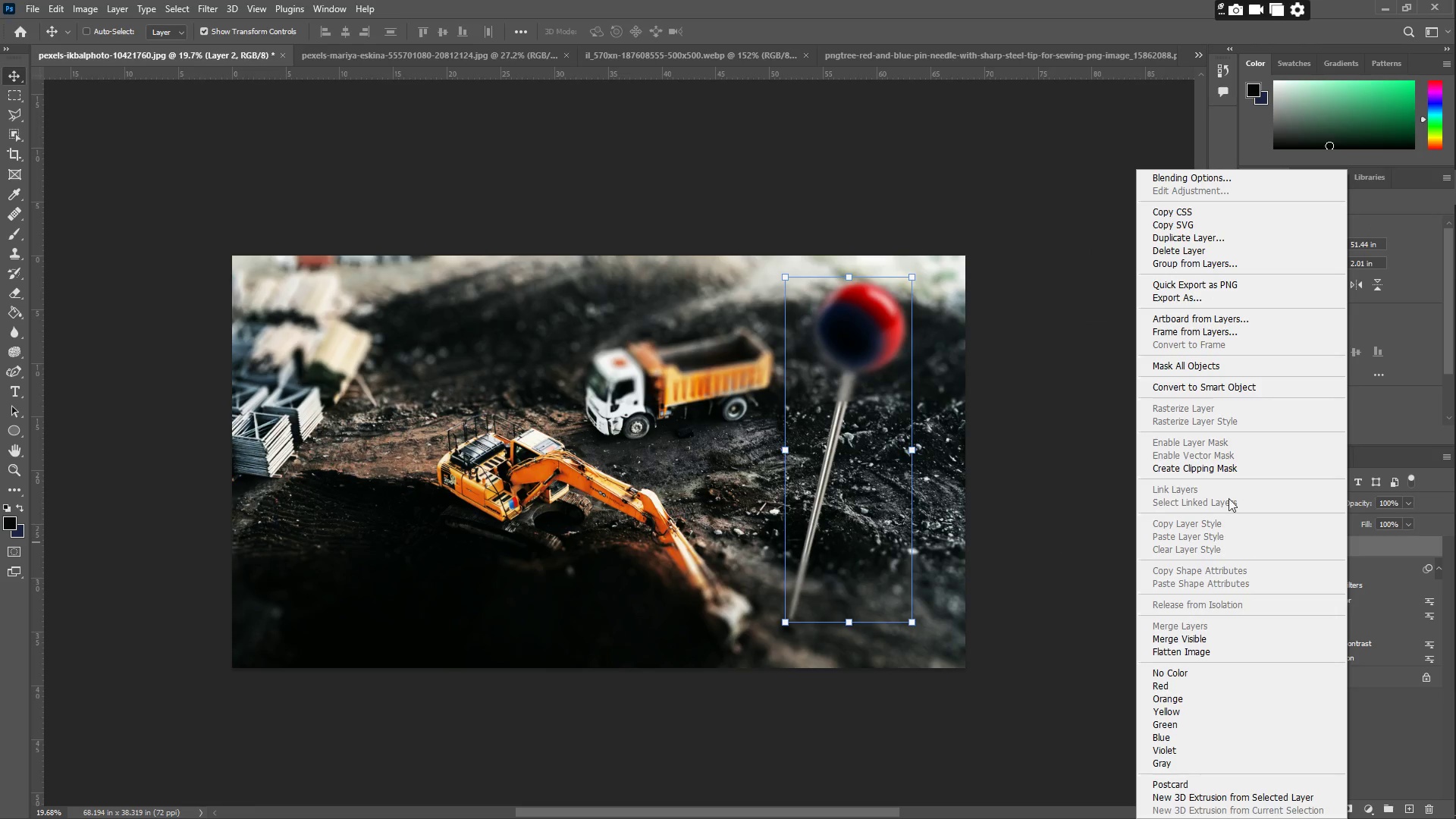 
left_click([1240, 469])
 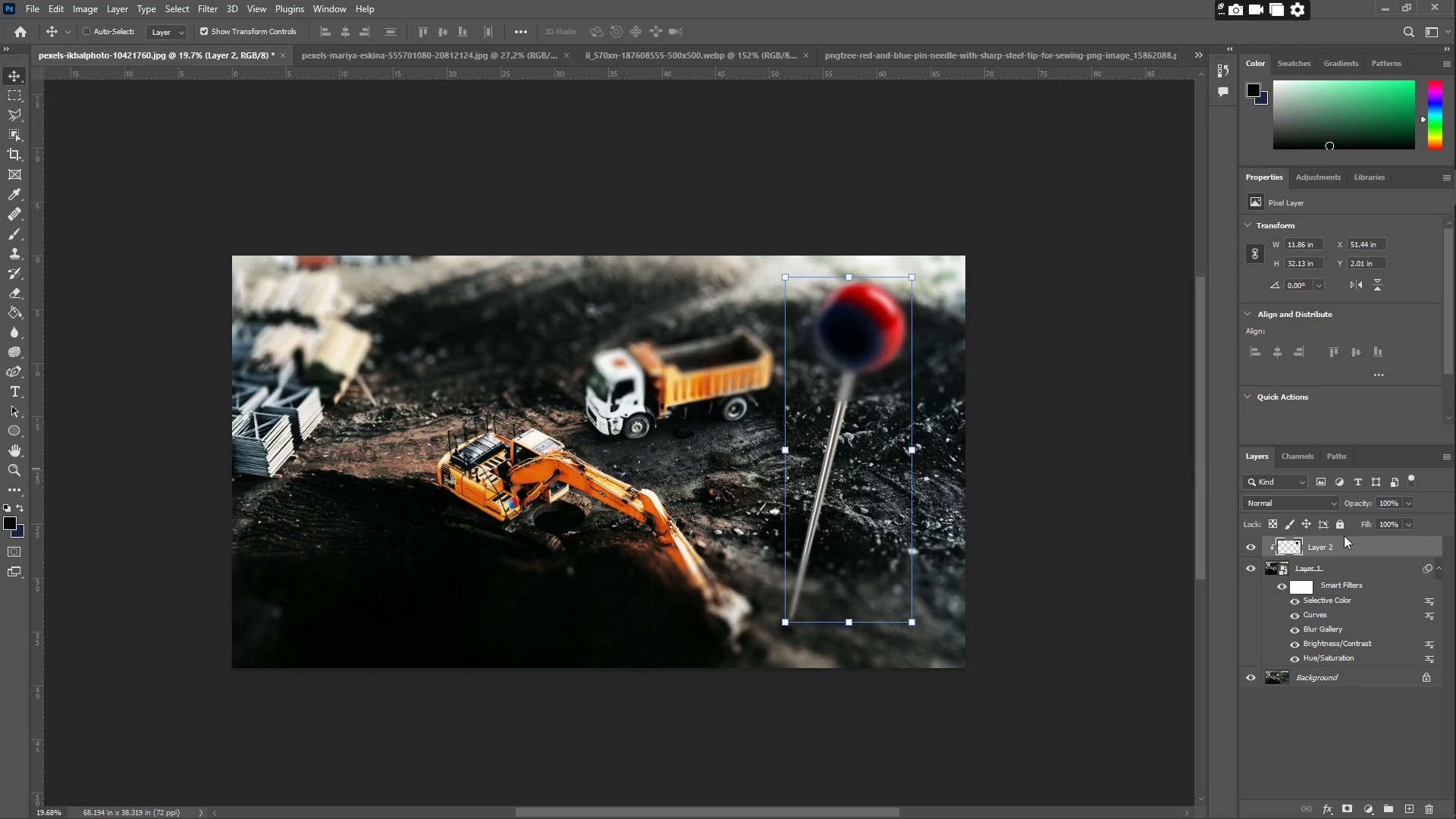 
hold_key(key=ControlLeft, duration=0.31)
 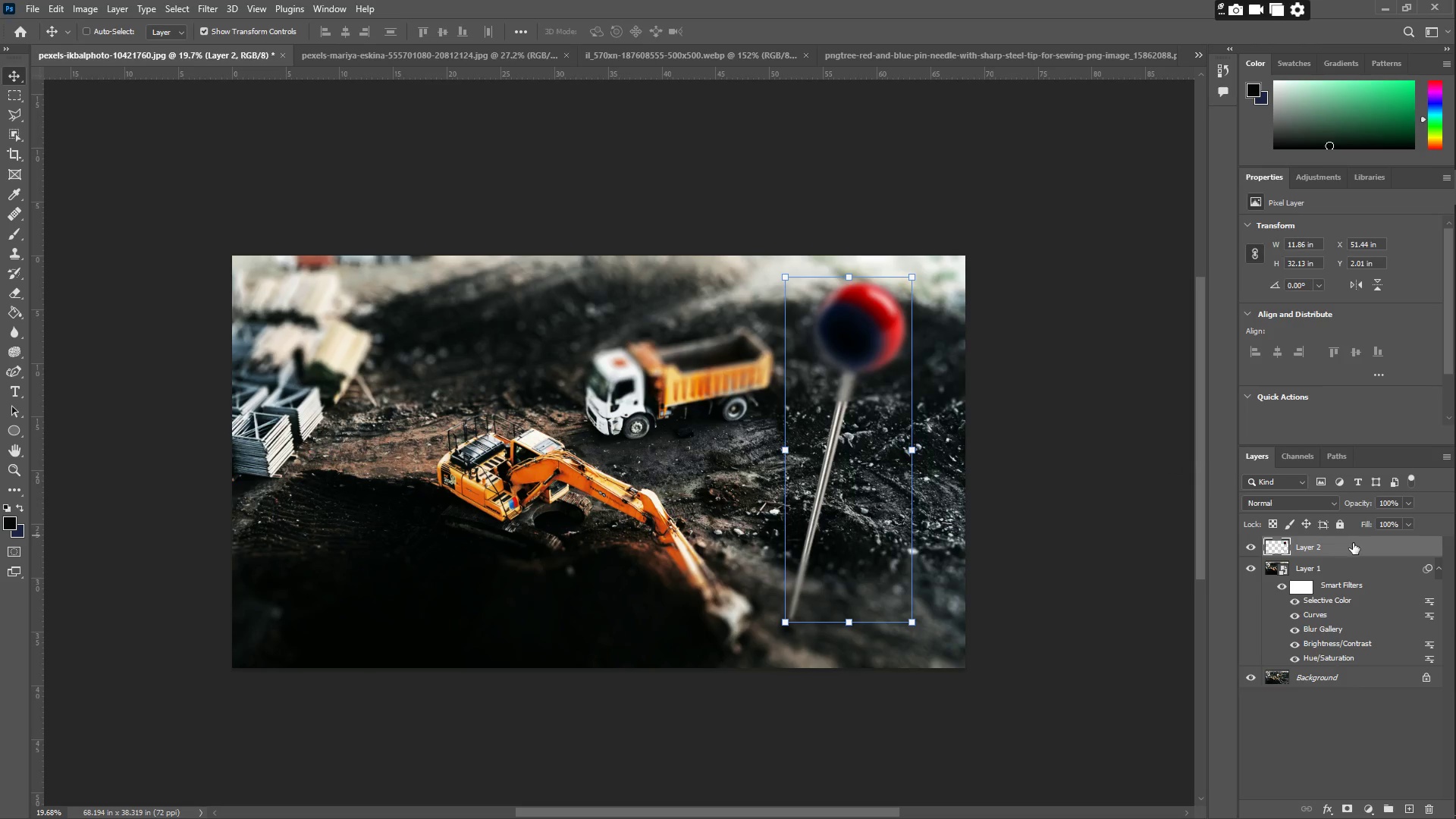 
key(Z)
 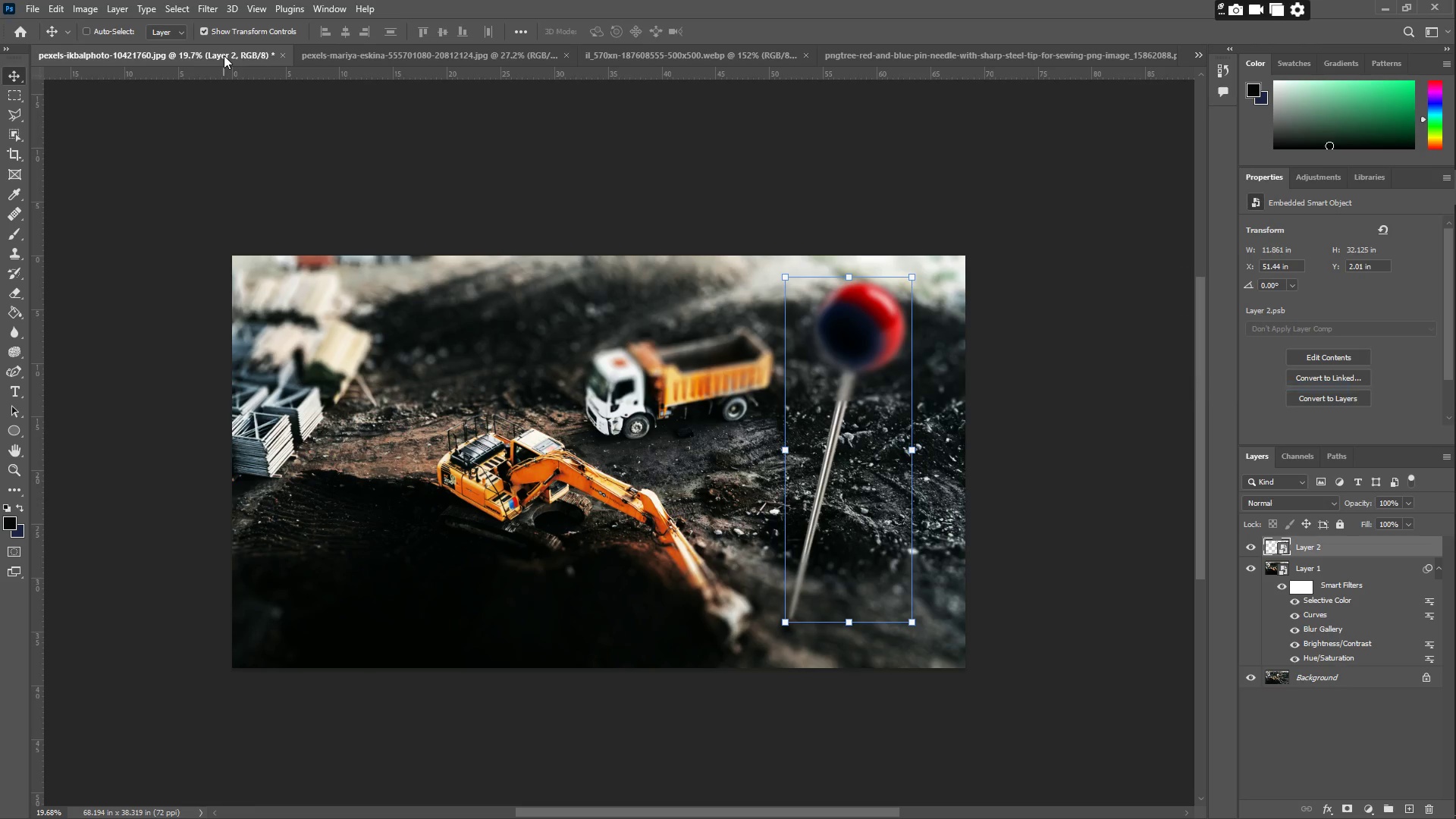 
wait(5.92)
 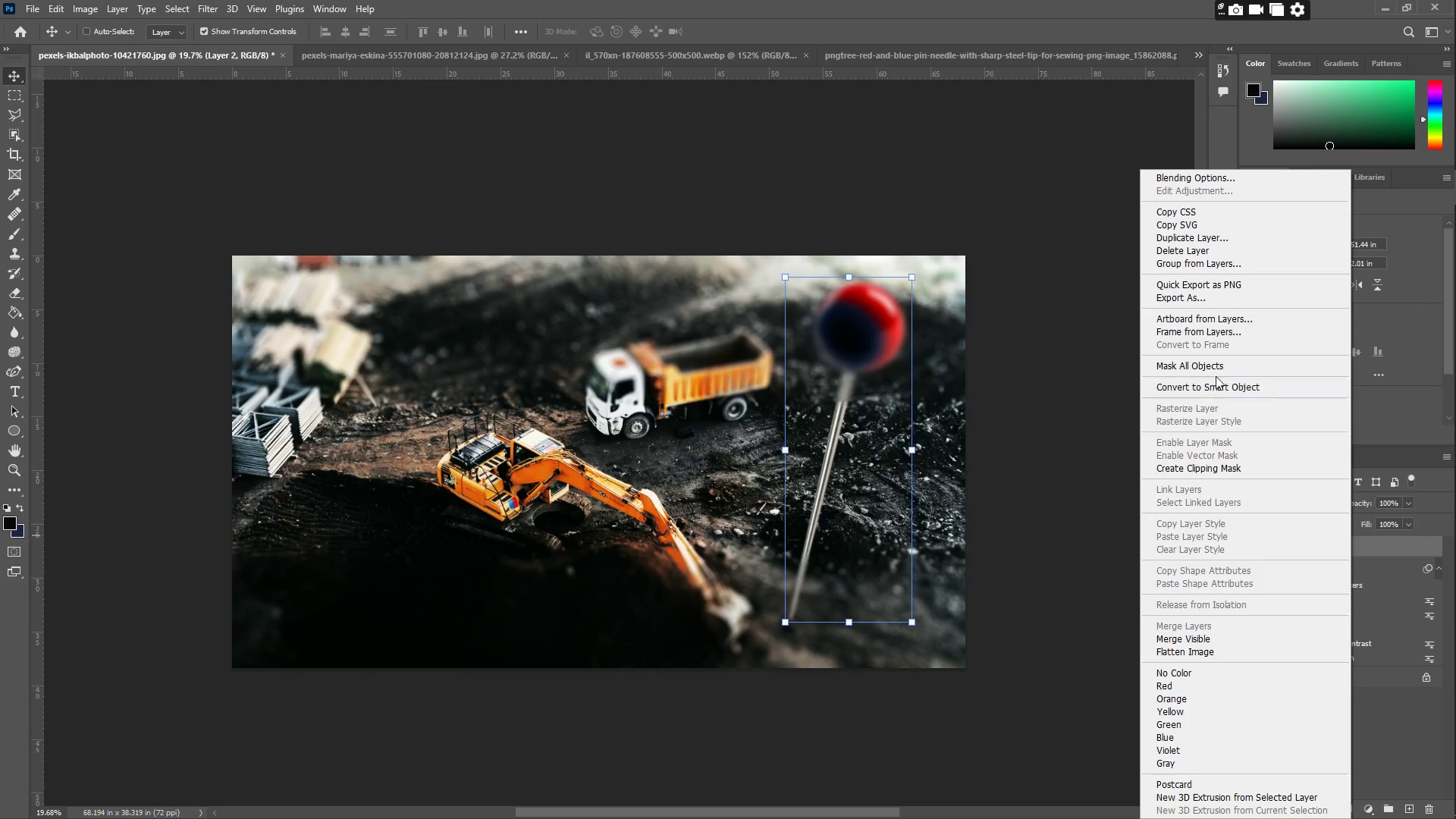 
left_click([130, 44])
 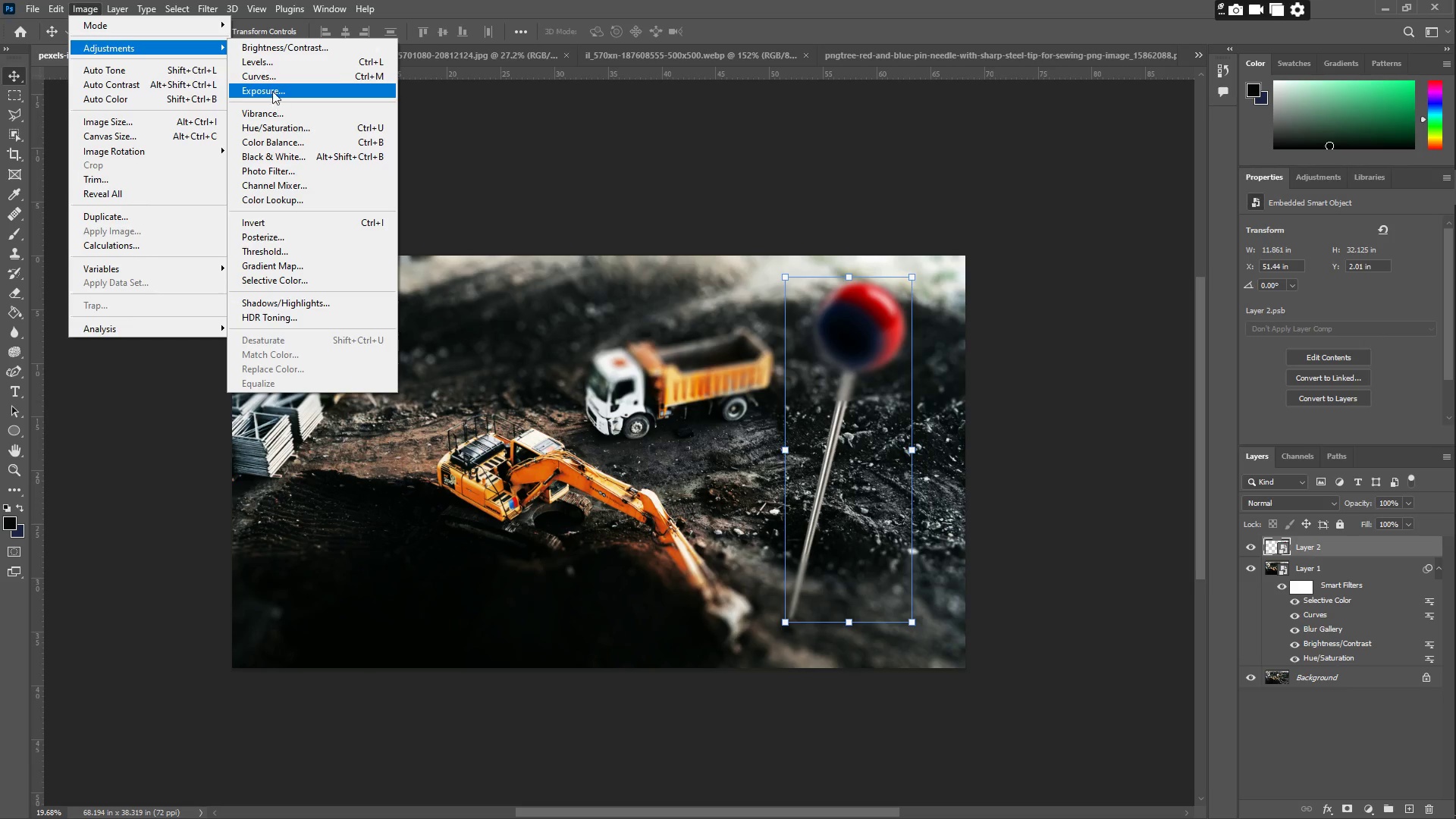 
wait(6.91)
 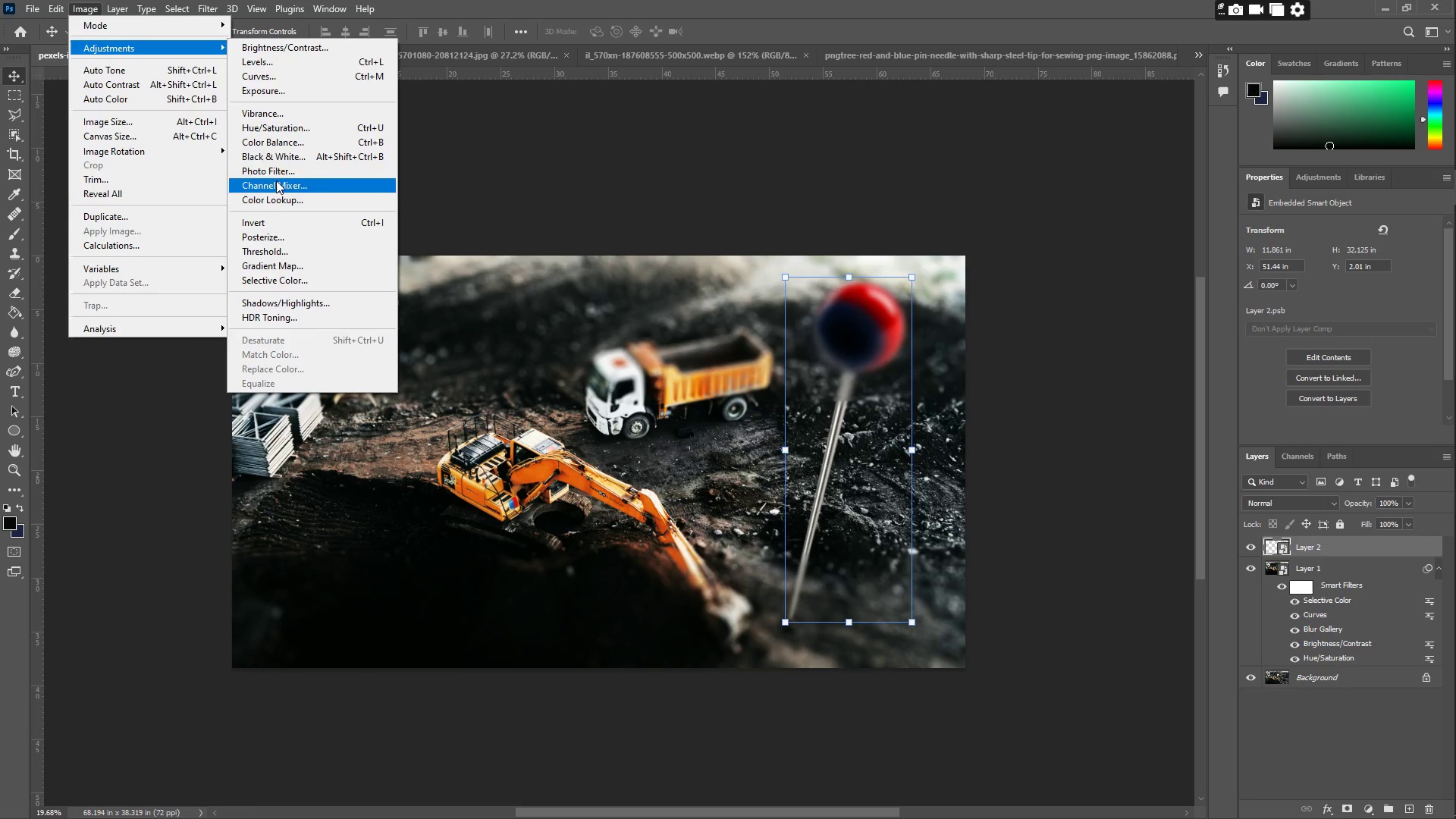 
left_click_drag(start_coordinate=[585, 368], to_coordinate=[594, 372])
 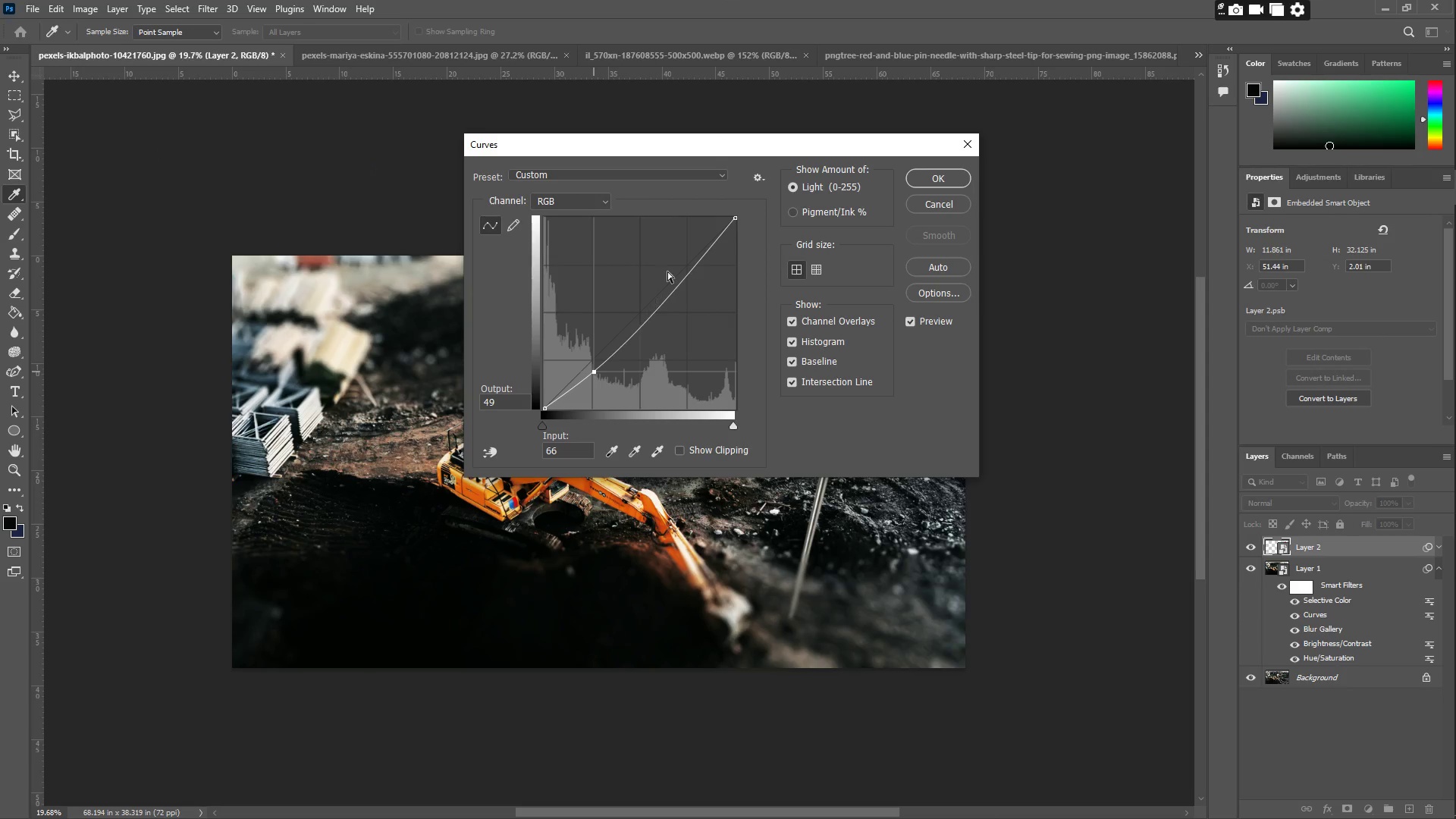 
left_click_drag(start_coordinate=[674, 268], to_coordinate=[675, 265])
 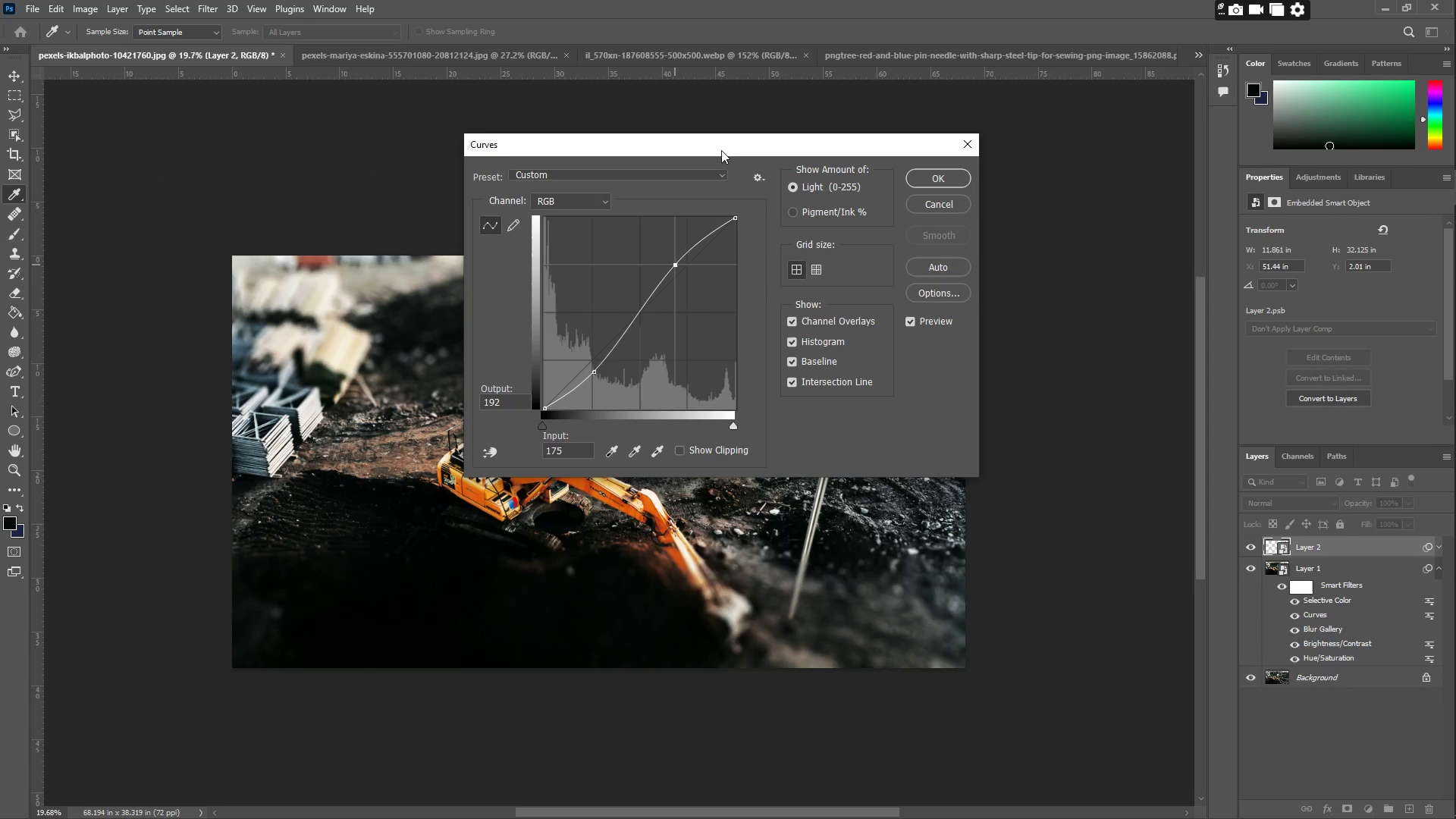 
left_click_drag(start_coordinate=[722, 145], to_coordinate=[449, 123])
 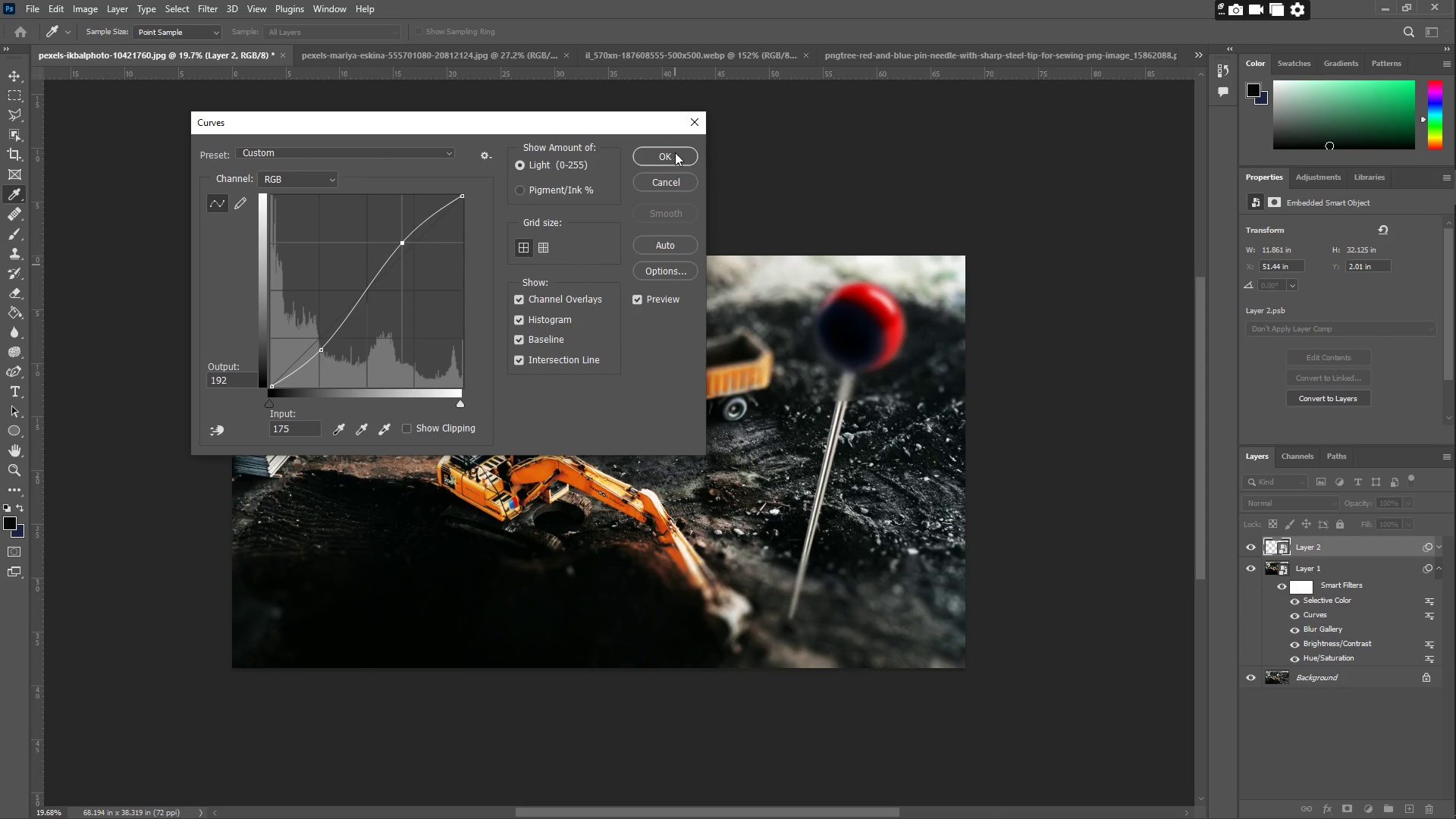 
left_click([658, 158])
 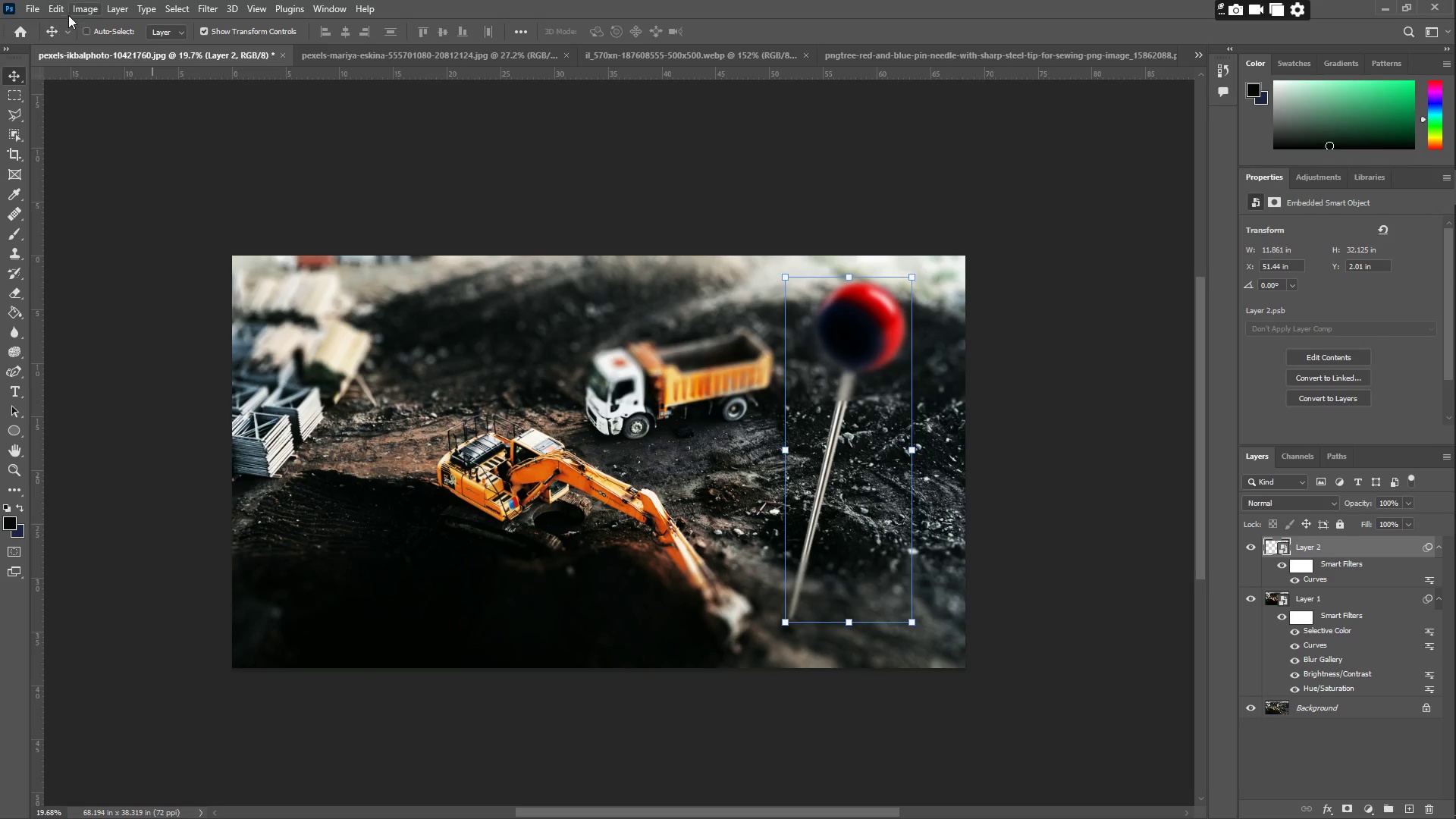 
double_click([130, 50])
 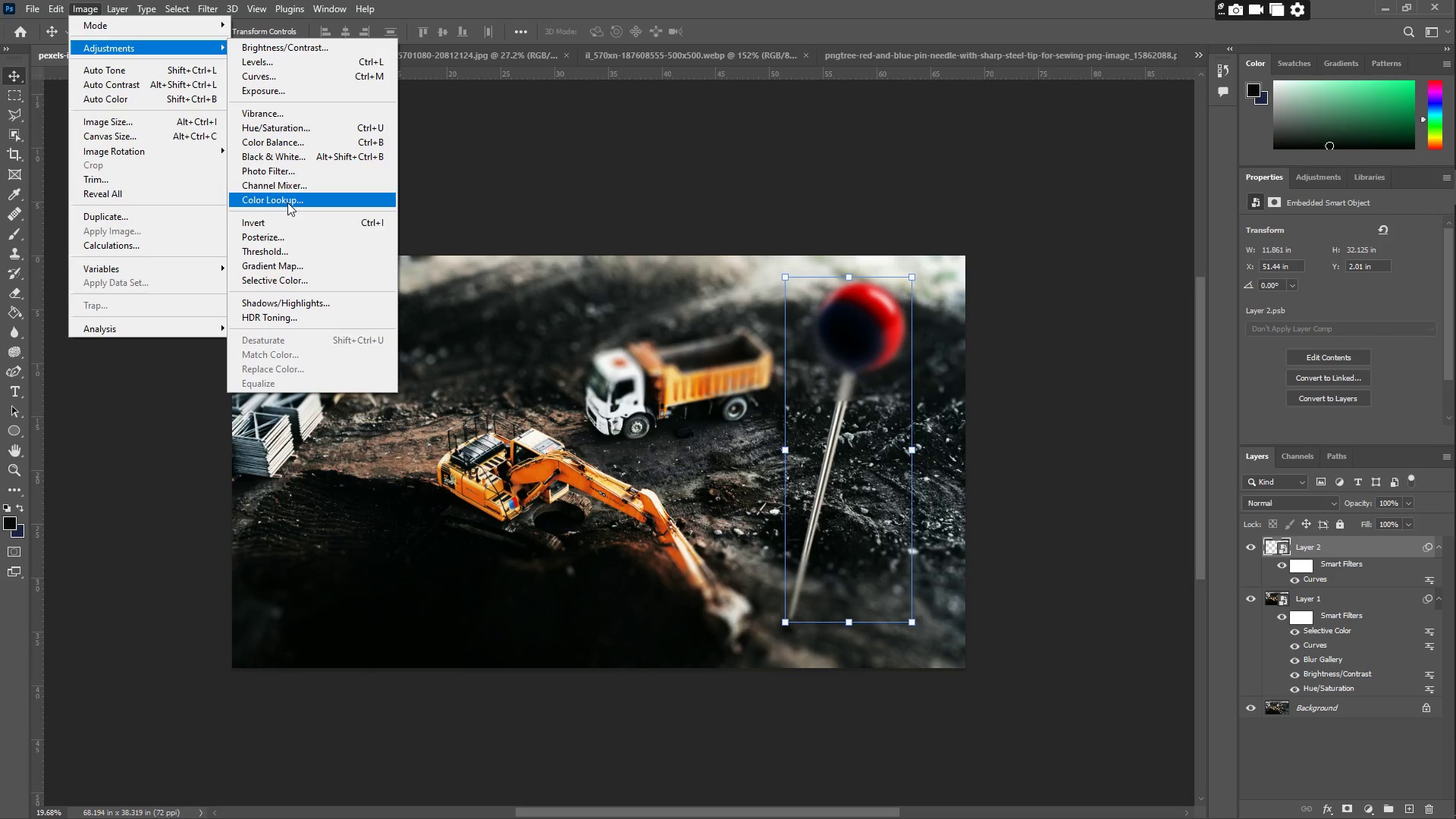 
wait(5.02)
 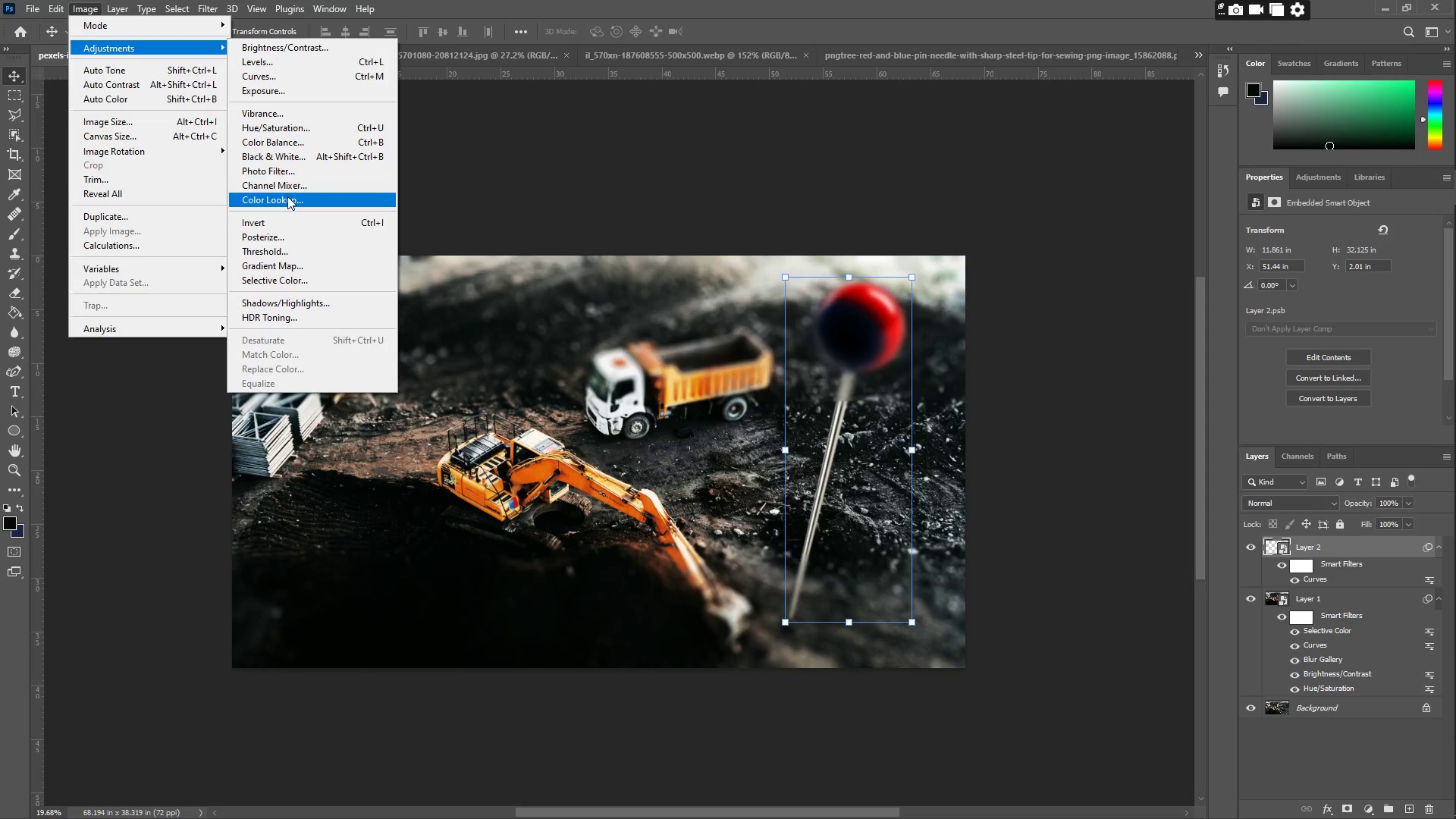 
left_click([119, 47])
 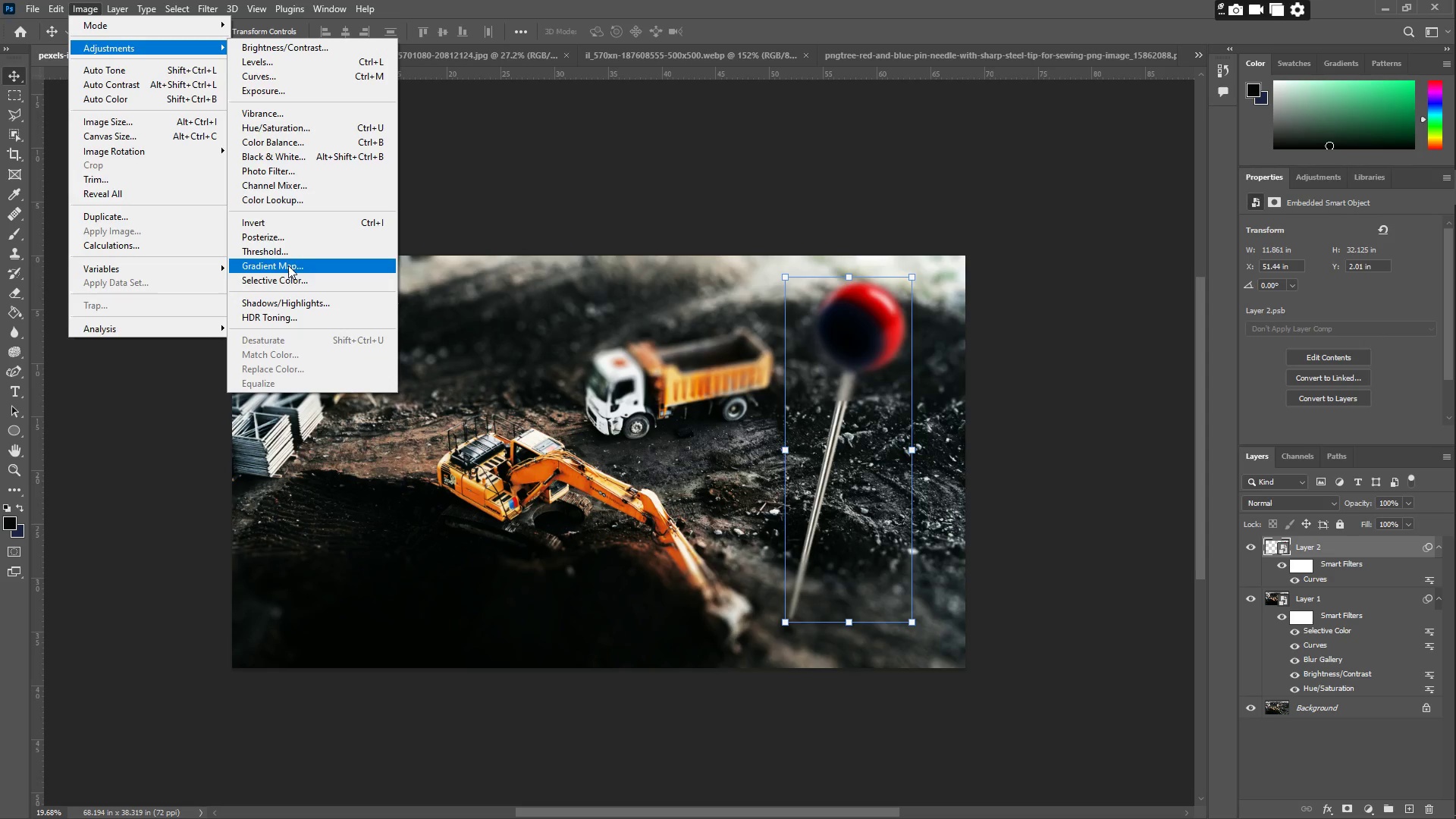 
left_click([299, 283])
 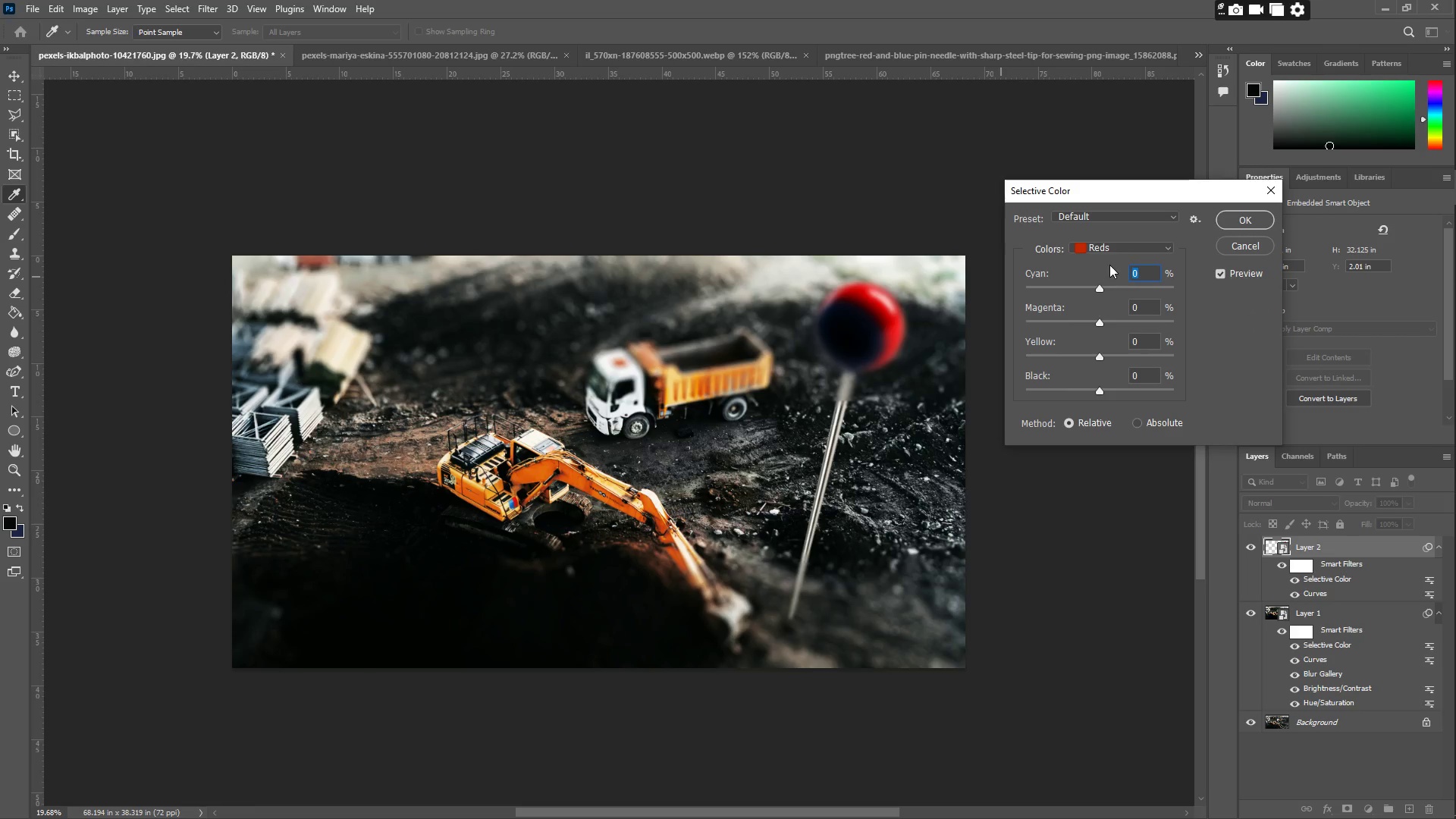 
left_click([1111, 249])
 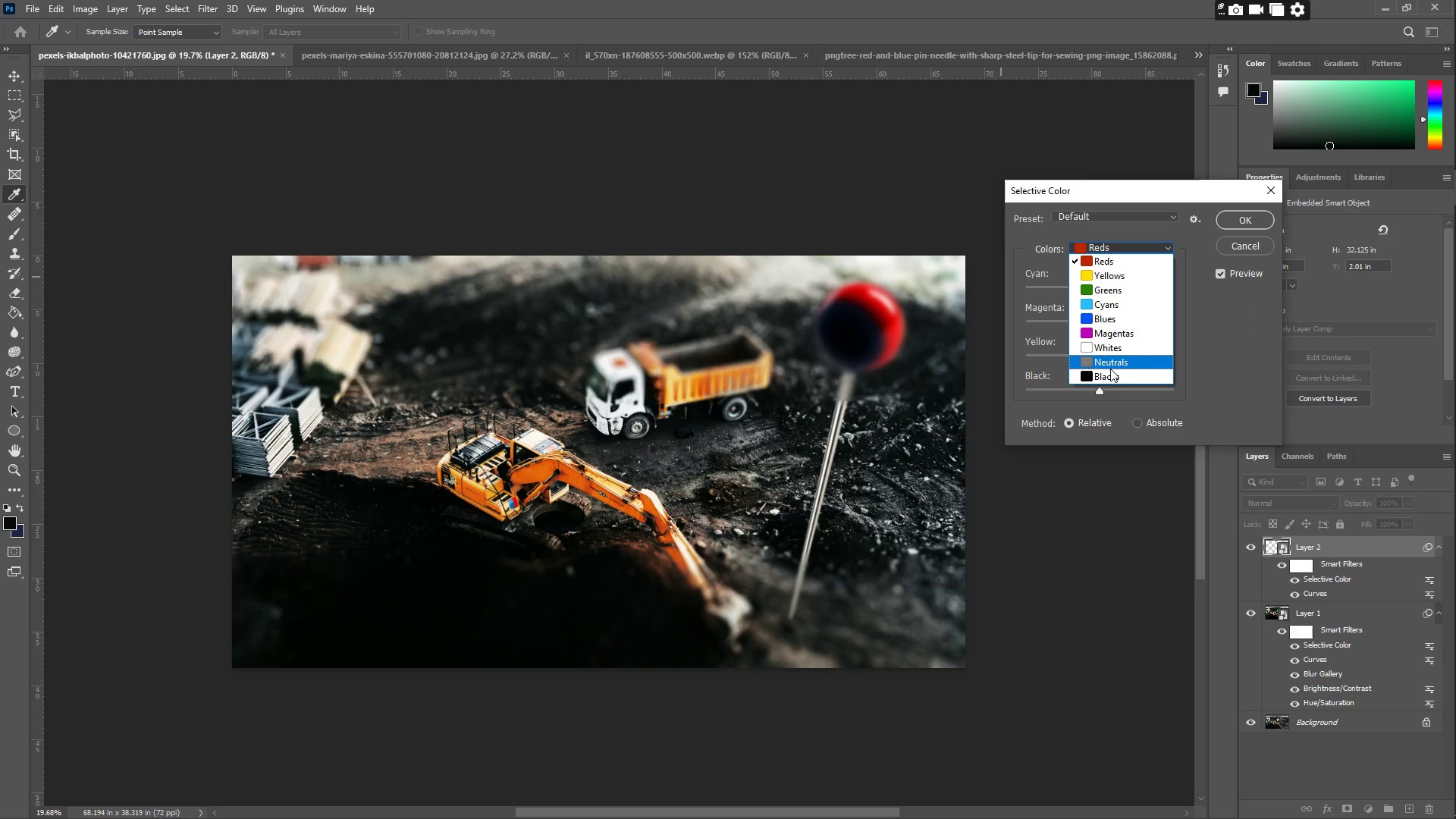 
left_click([1110, 360])
 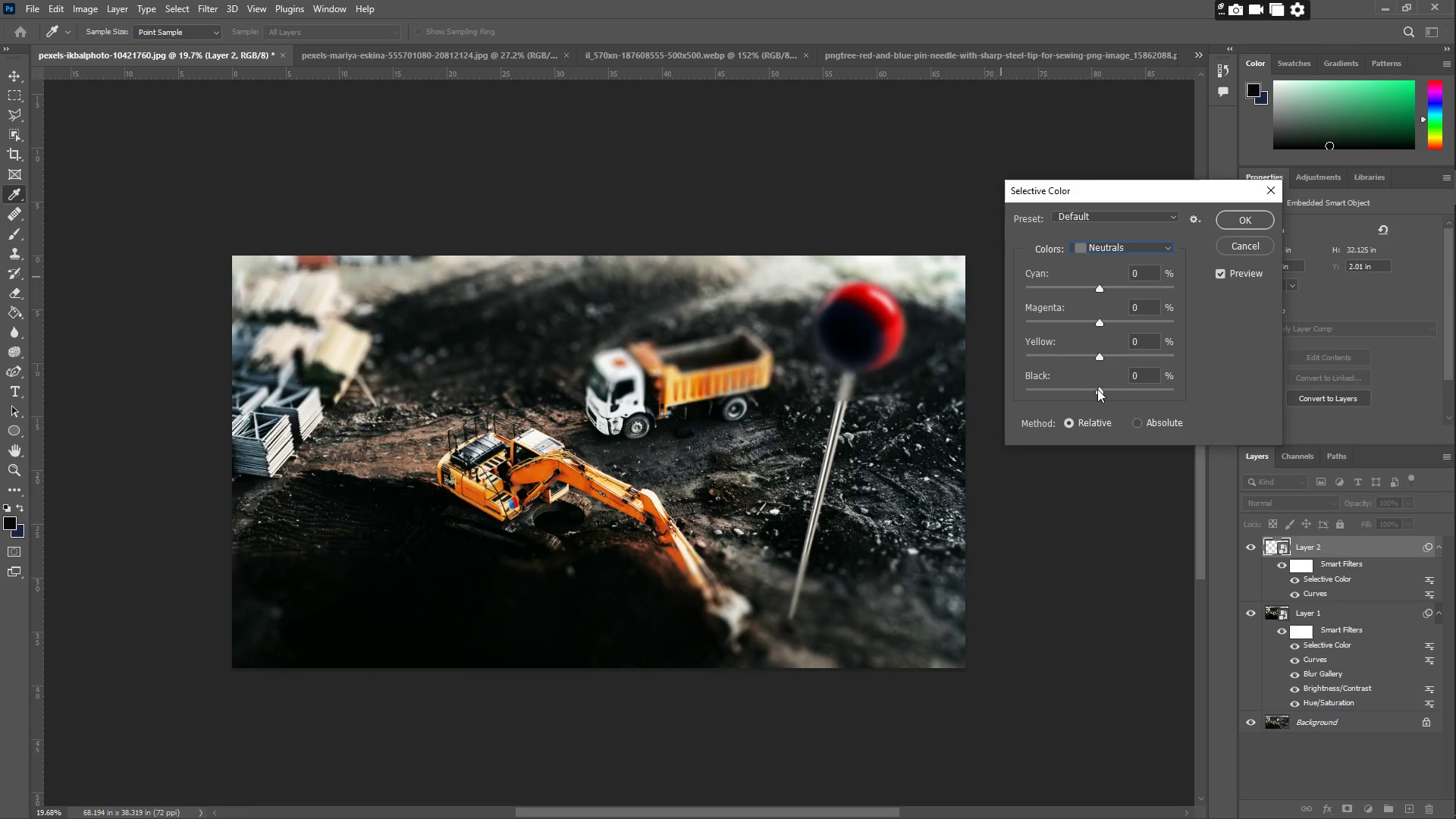 
left_click_drag(start_coordinate=[1099, 390], to_coordinate=[1080, 390])
 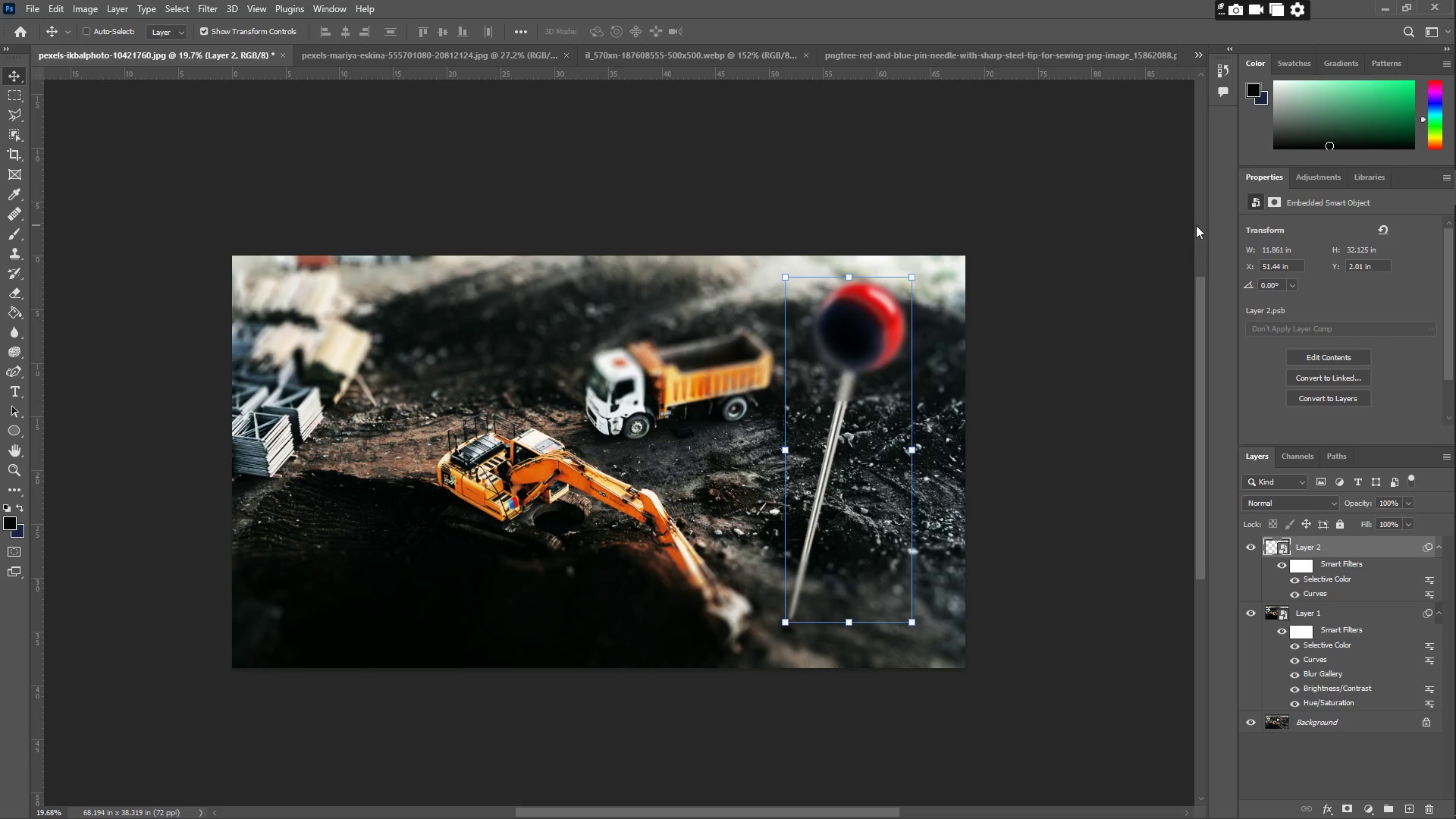 
wait(31.83)
 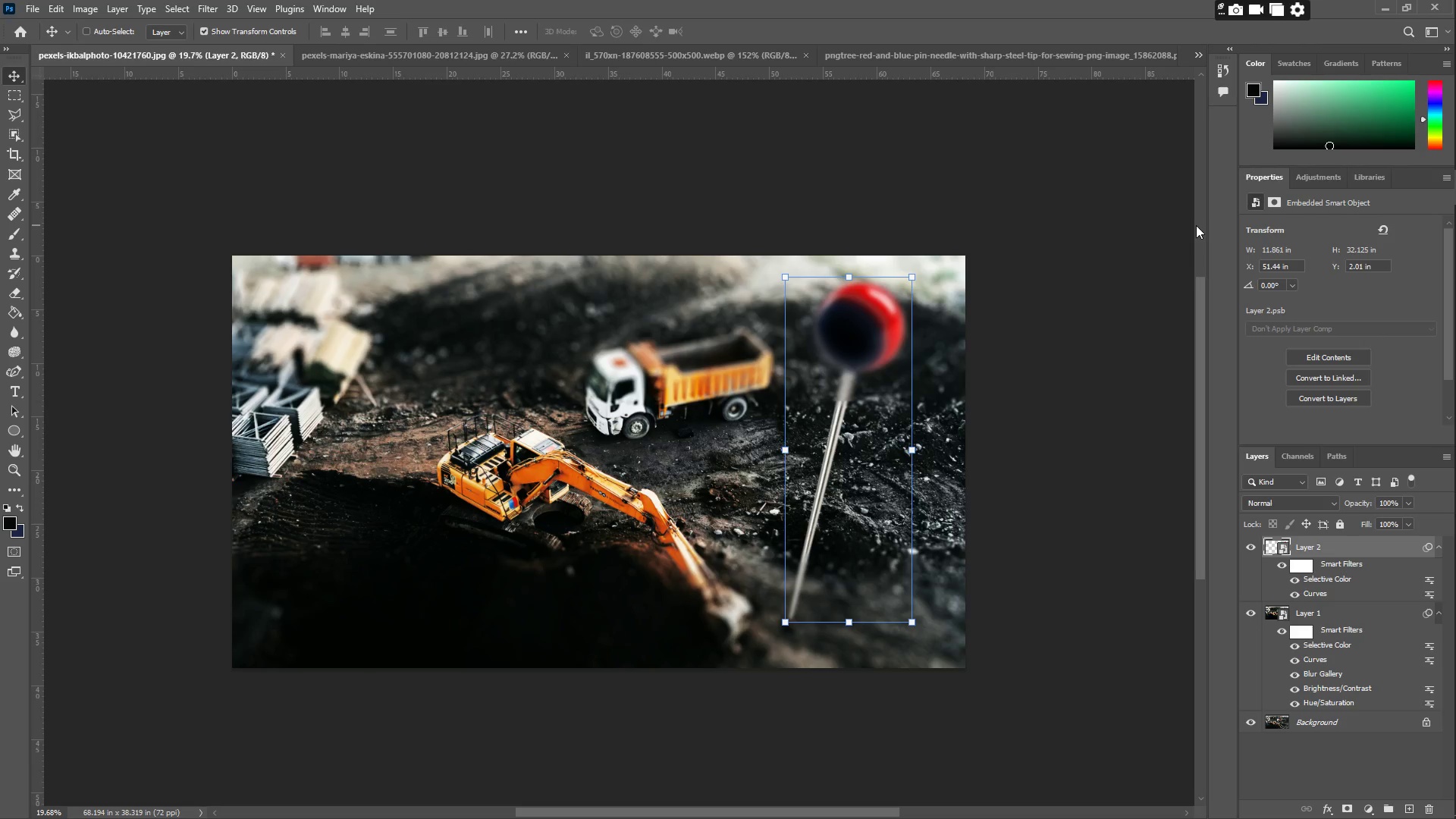 
left_click([318, 58])
 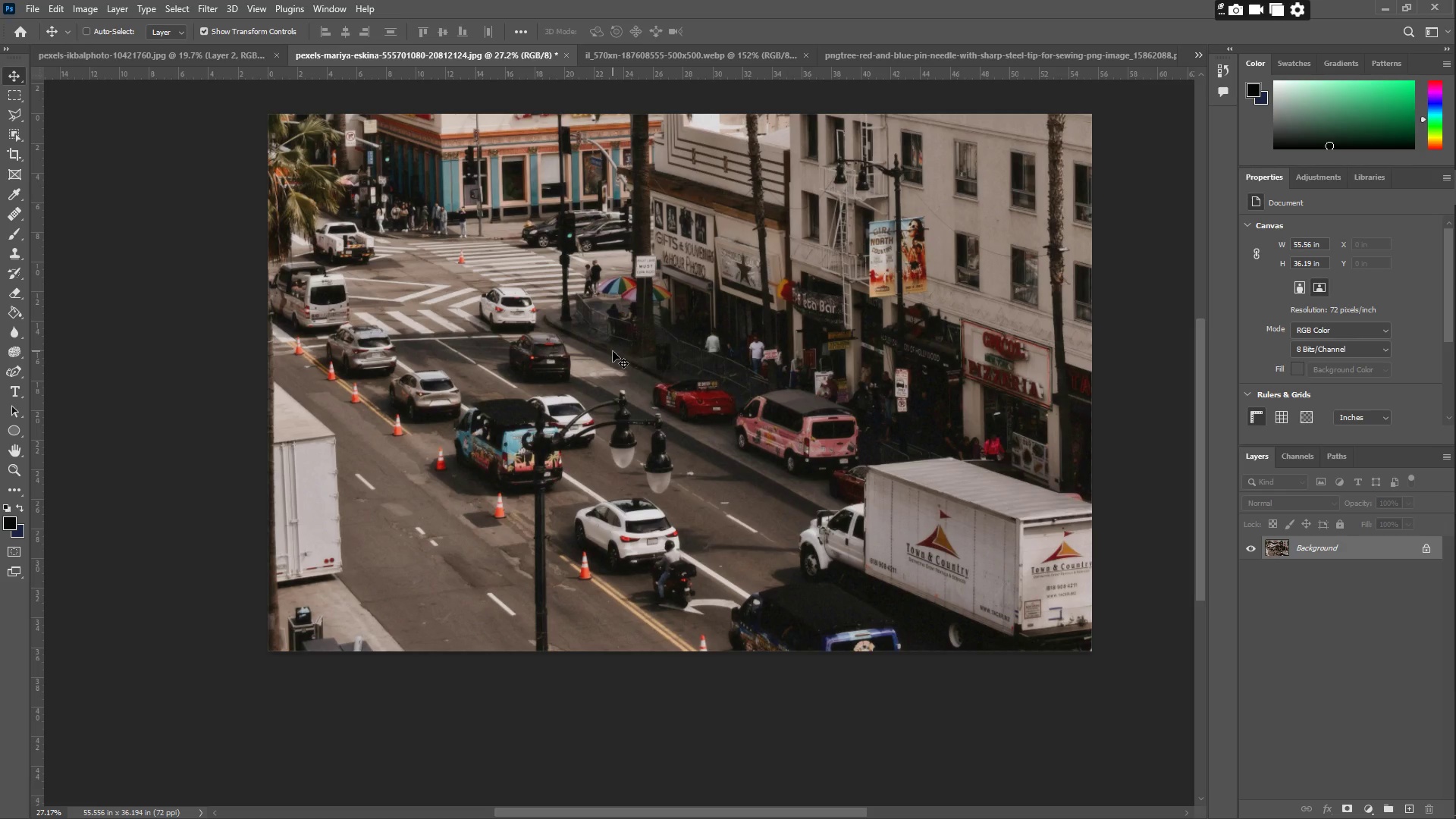 
wait(10.66)
 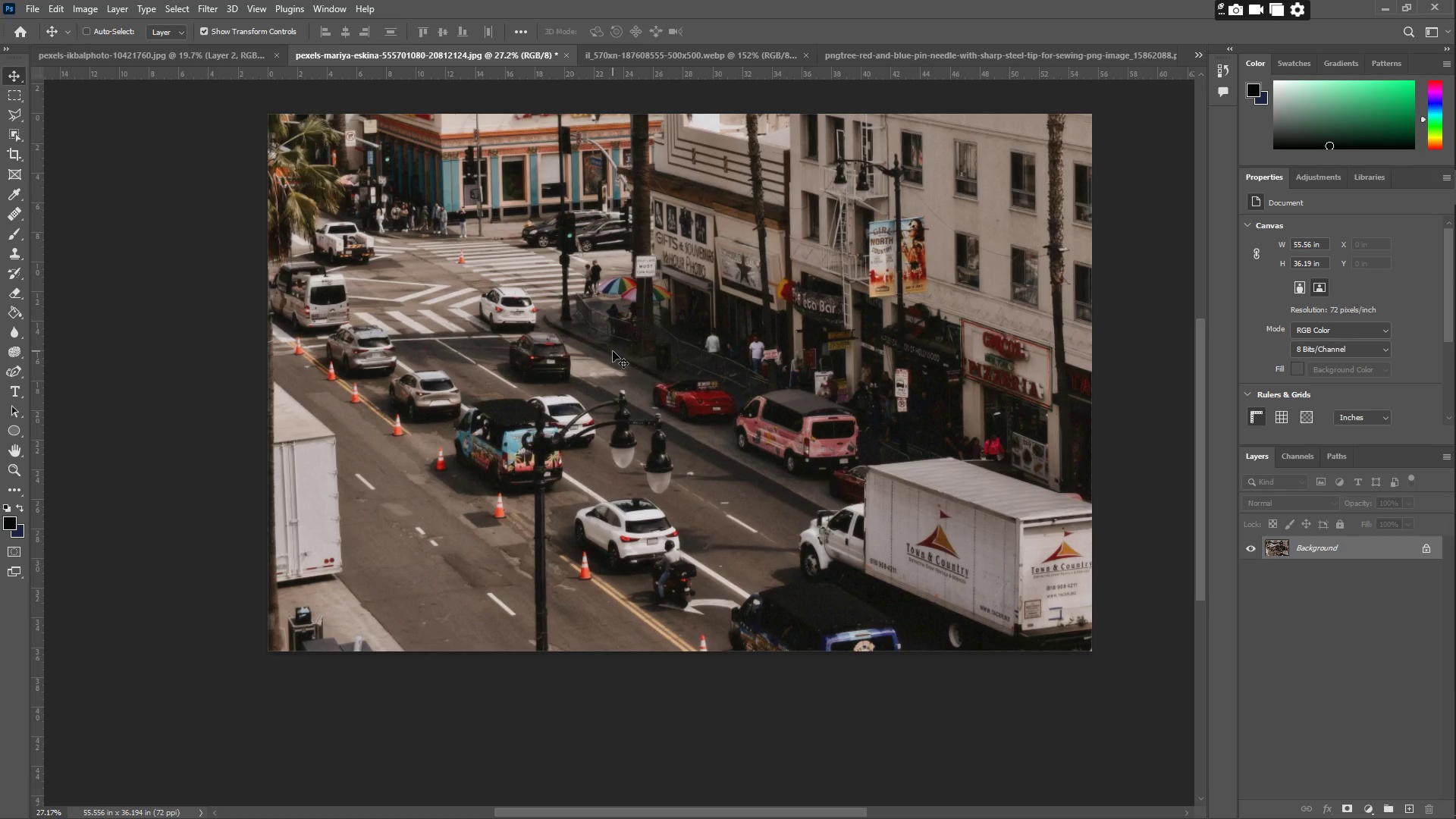 
key(Control+A)
 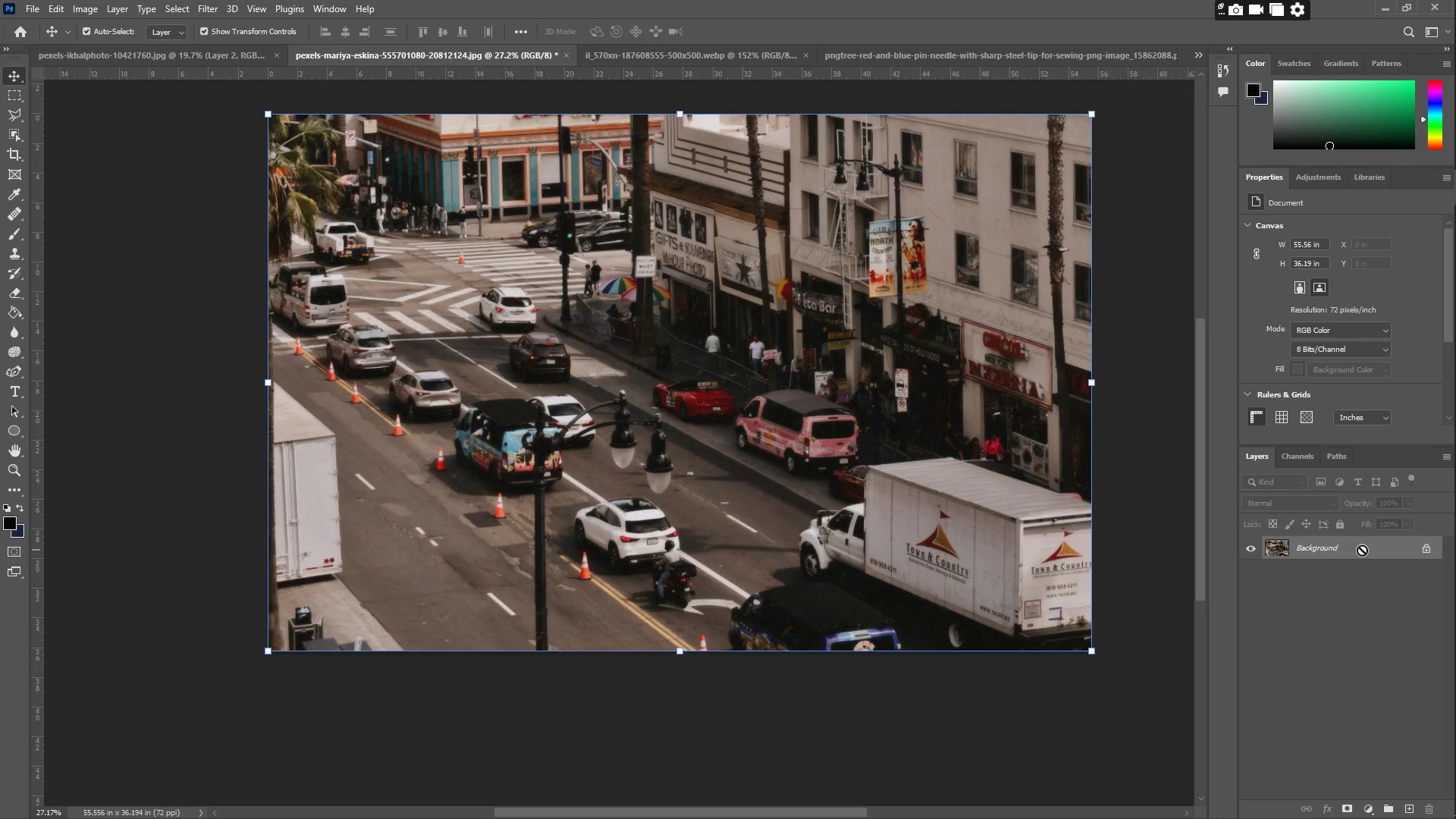 
key(Control+C)
 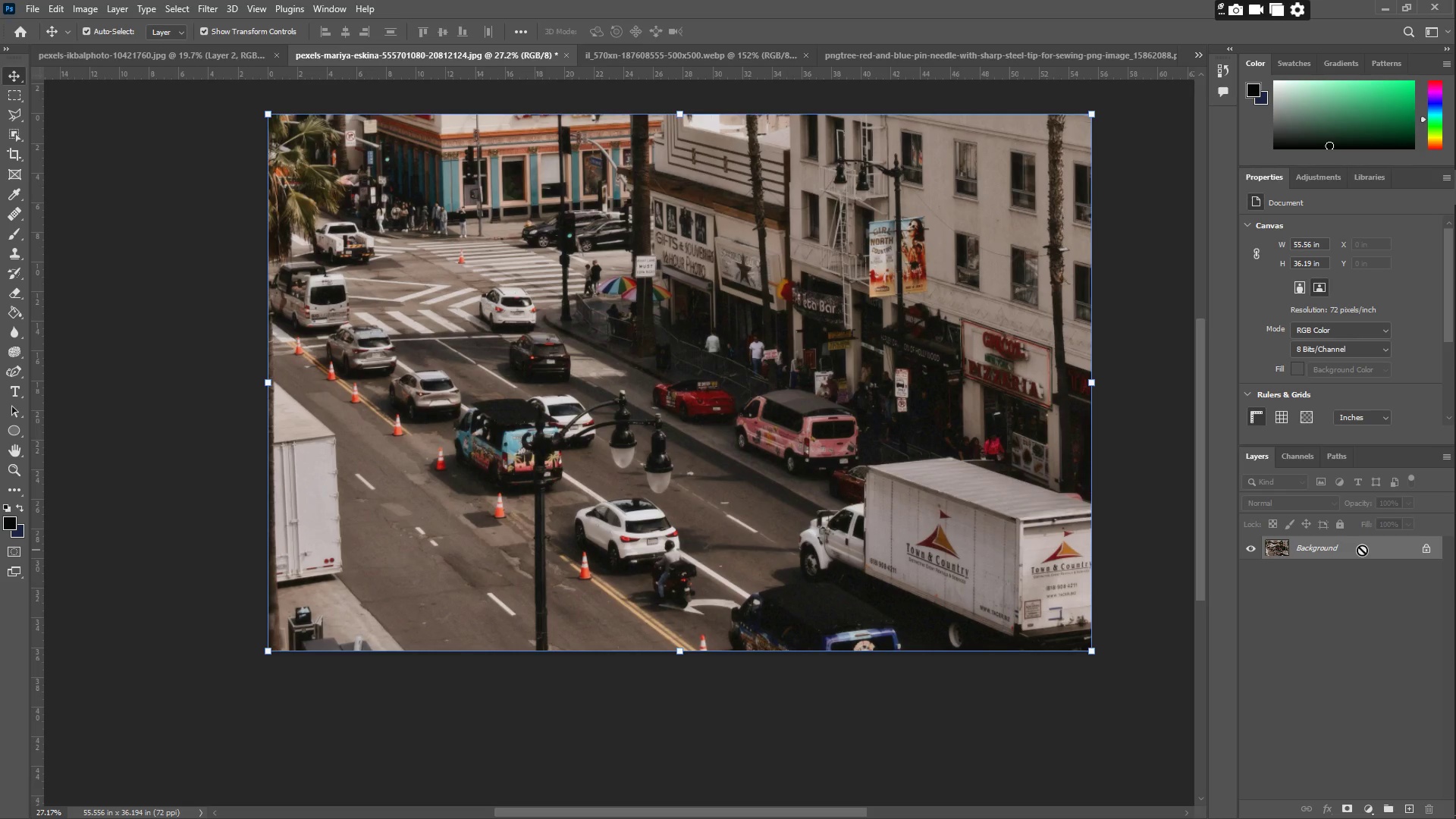 
key(Control+V)
 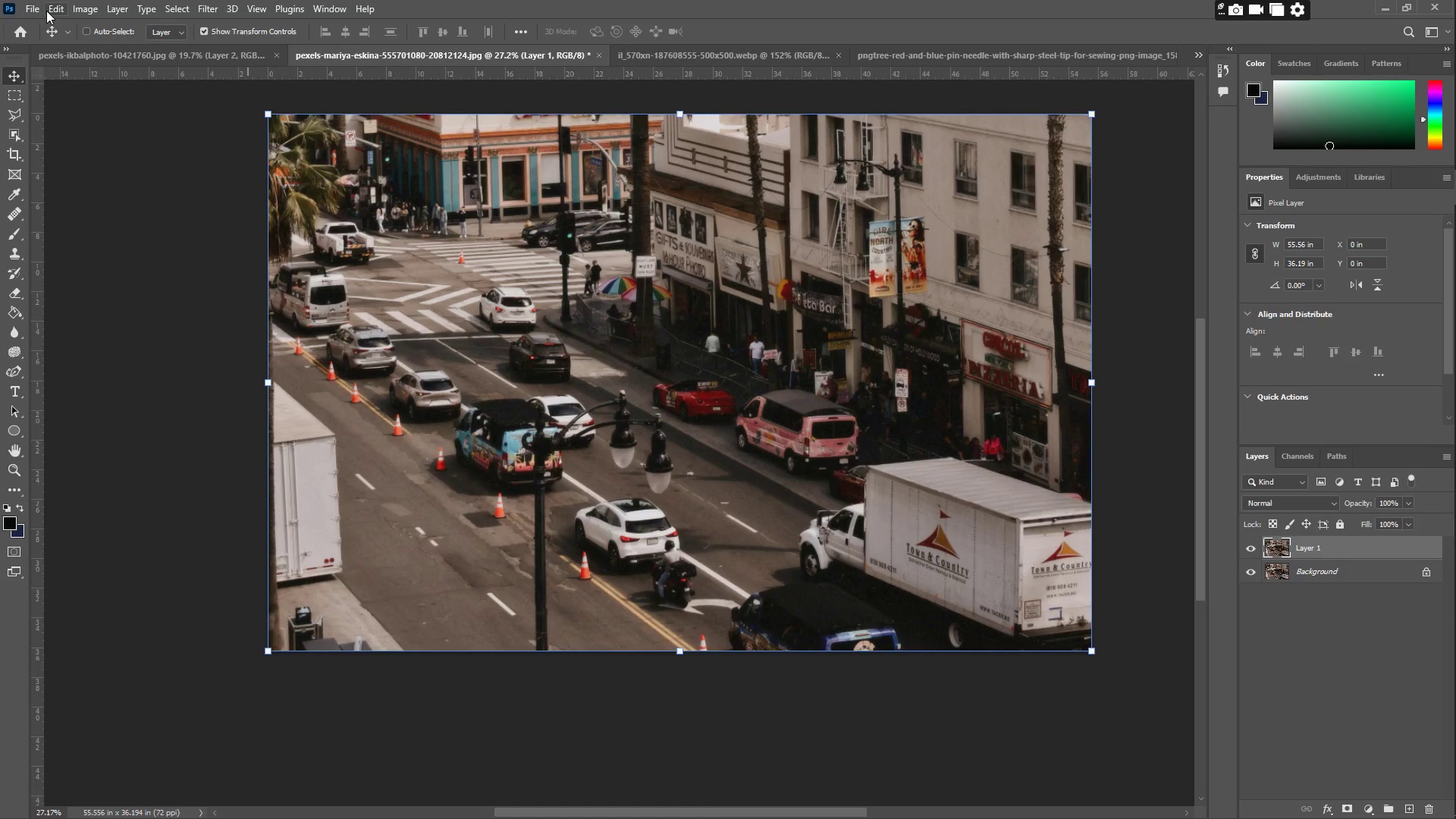 
left_click([83, 12])
 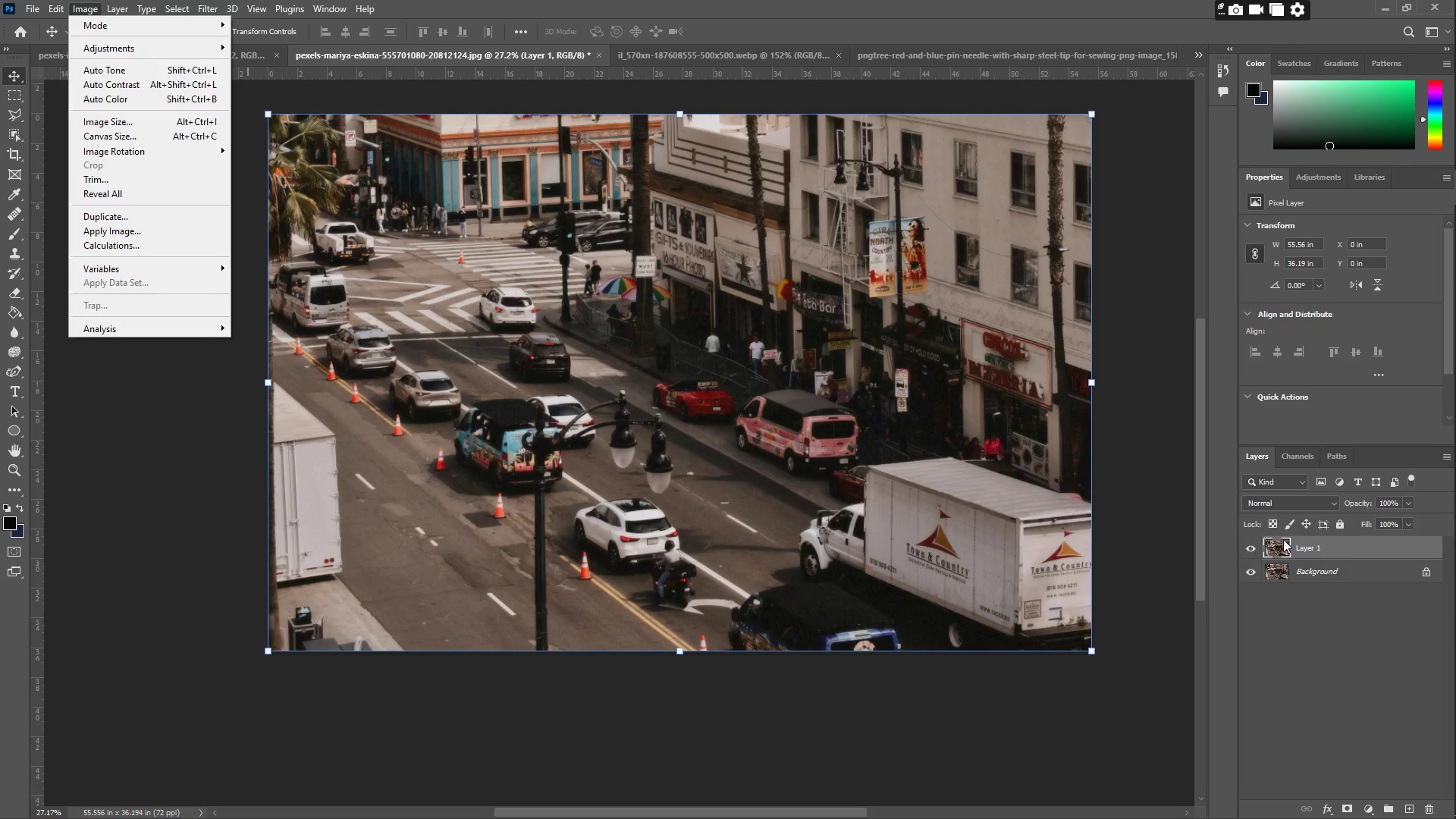 
wait(10.11)
 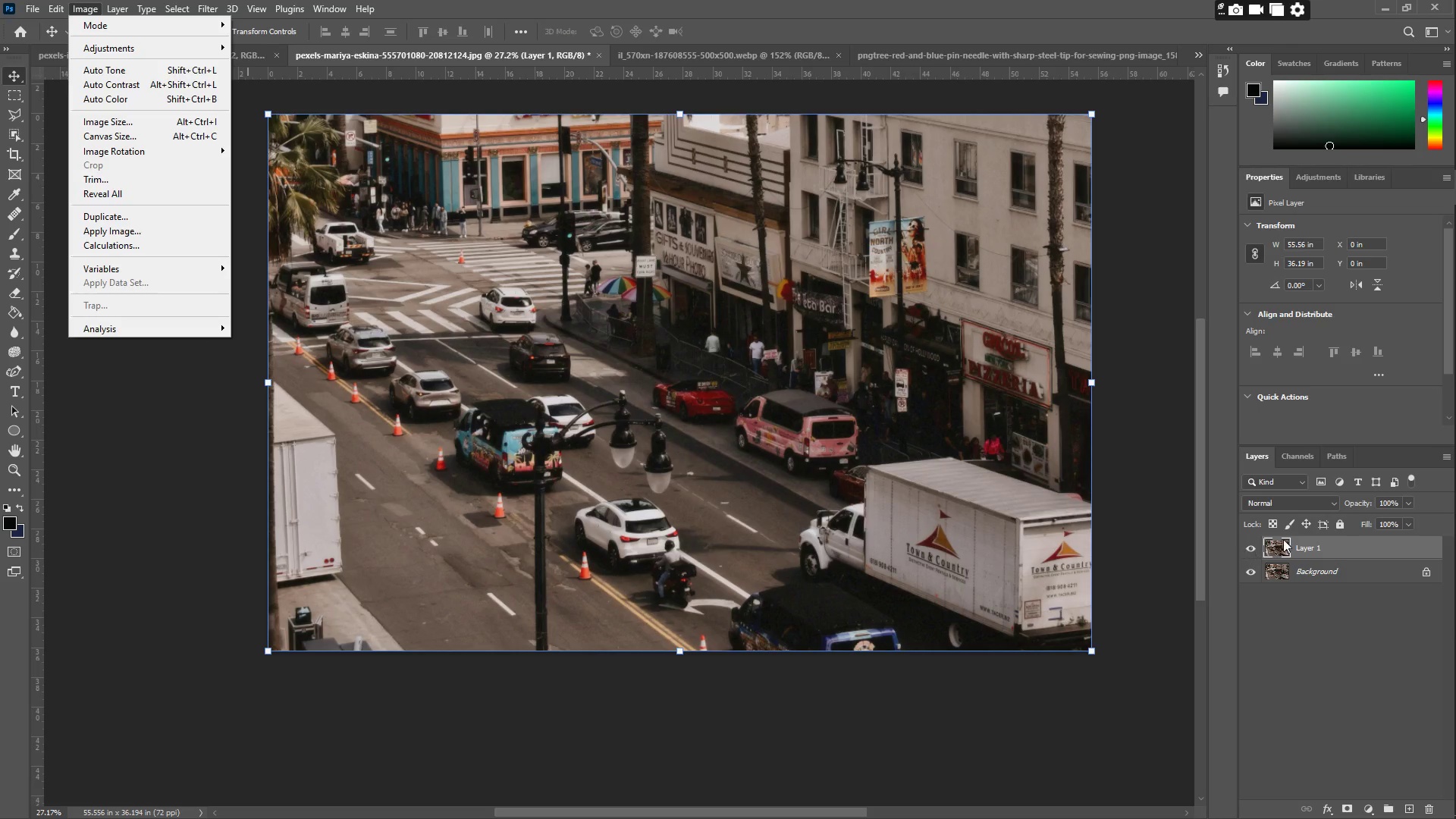 
left_click([85, 8])
 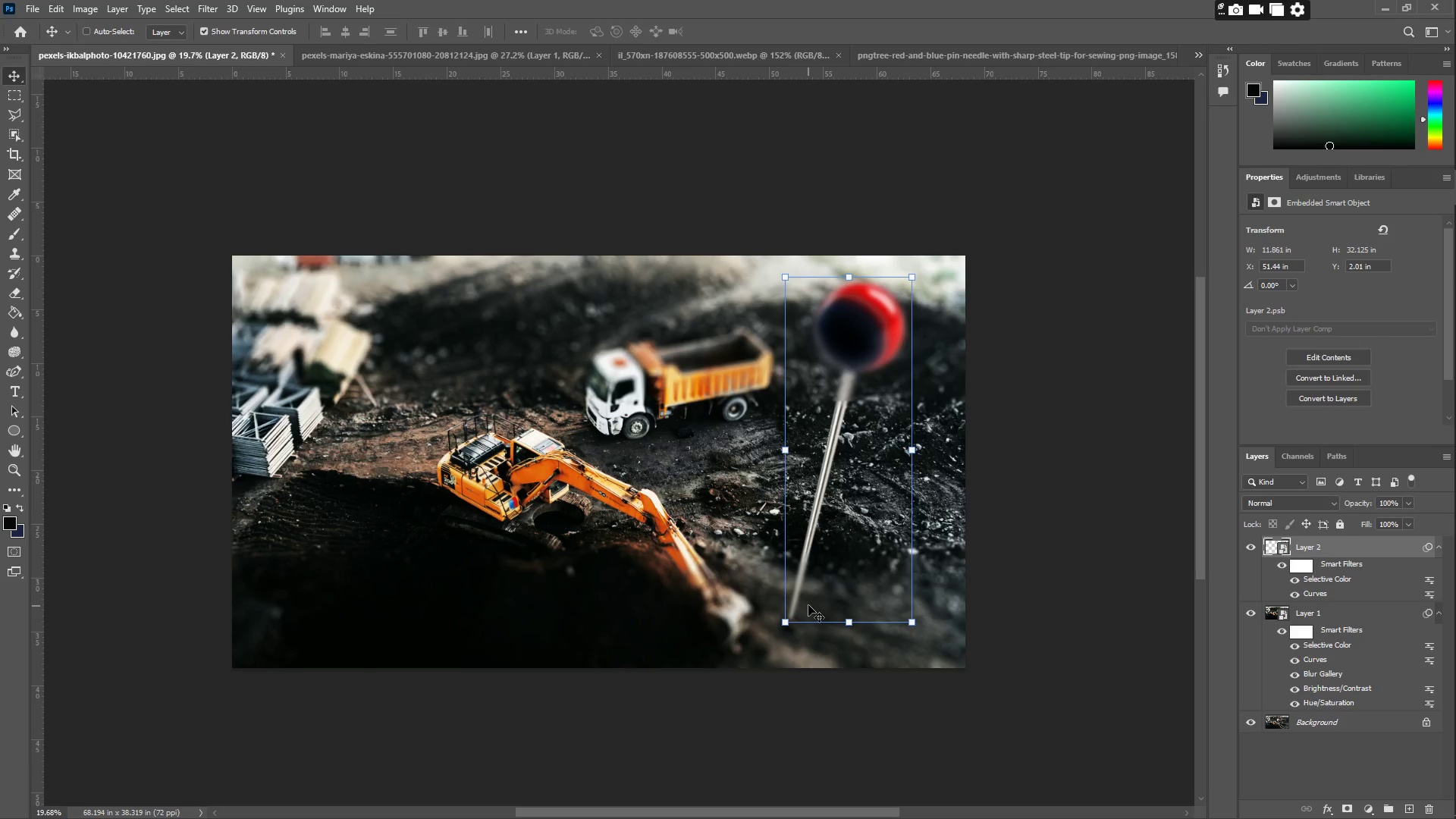 
wait(25.75)
 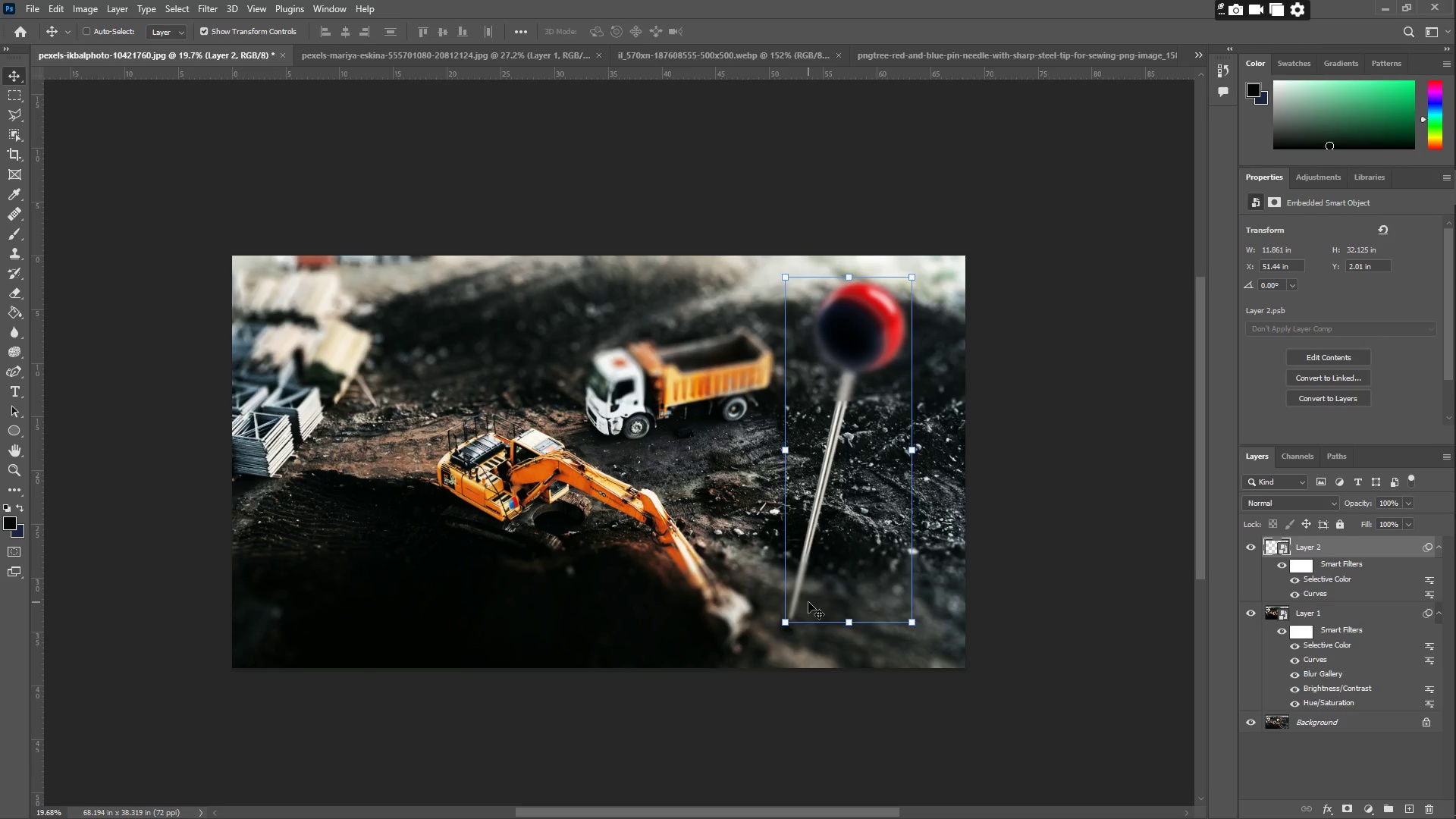 
key(Control+T)
 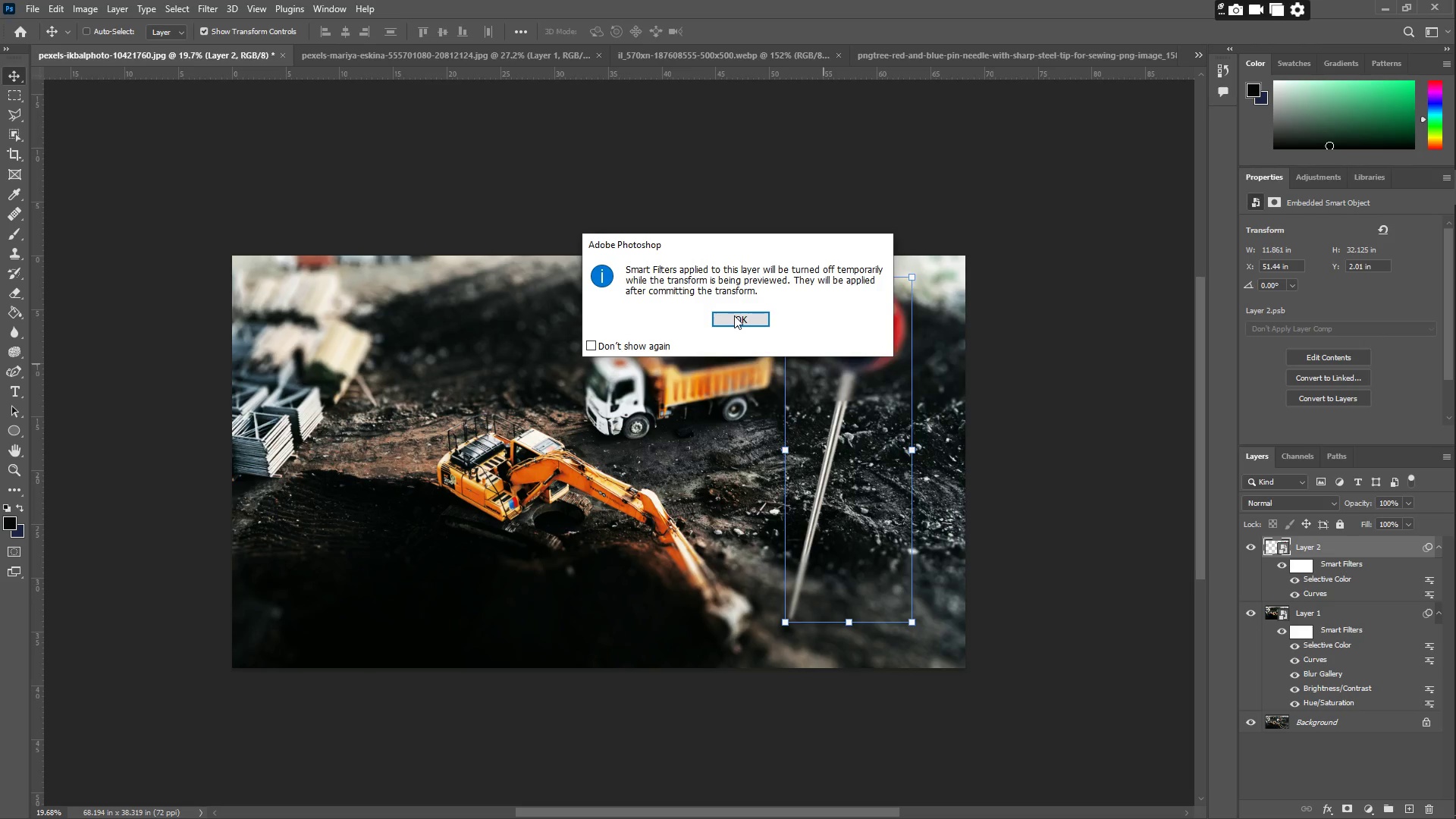 
left_click([736, 315])
 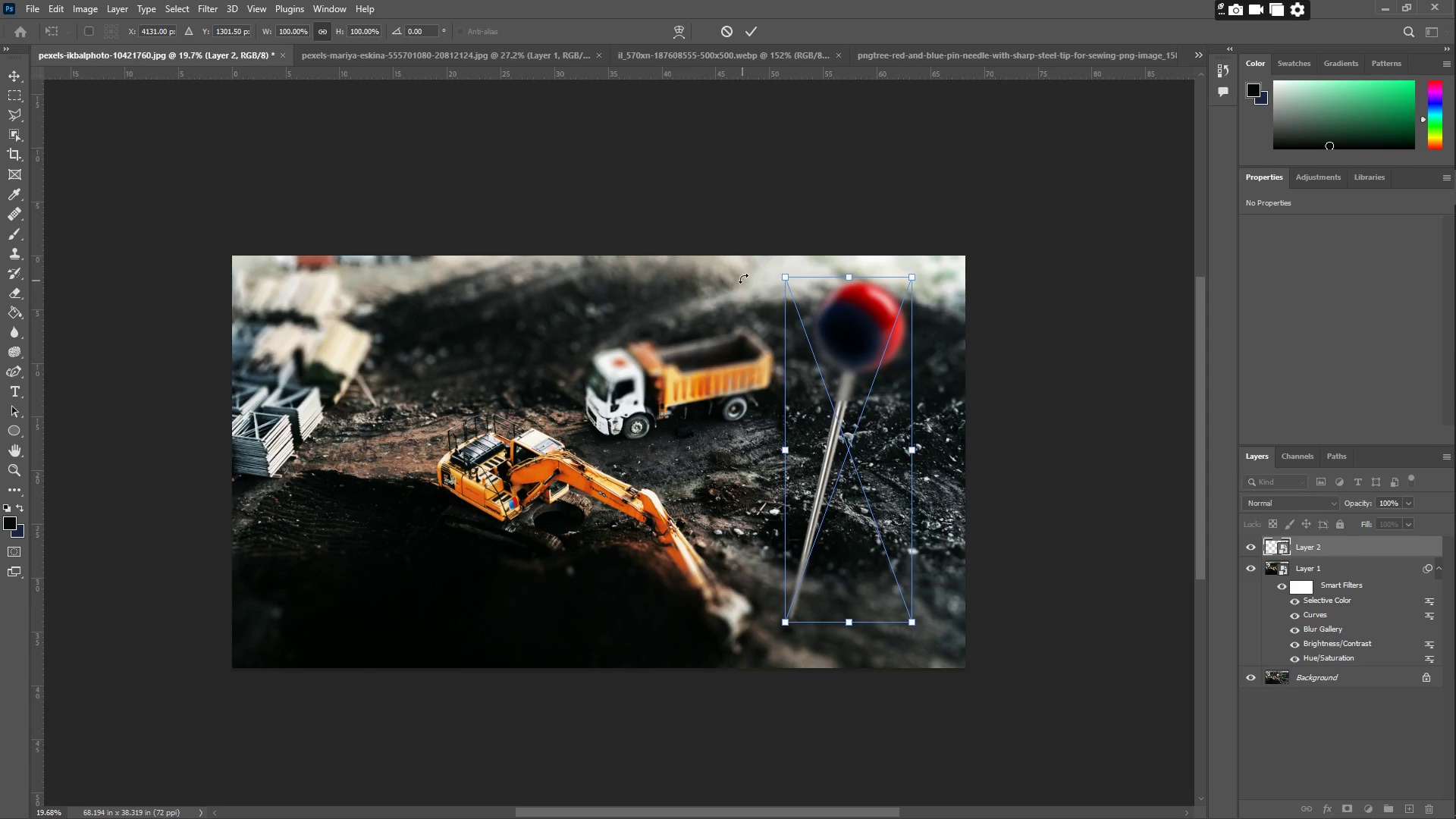 
left_click_drag(start_coordinate=[756, 267], to_coordinate=[786, 260])
 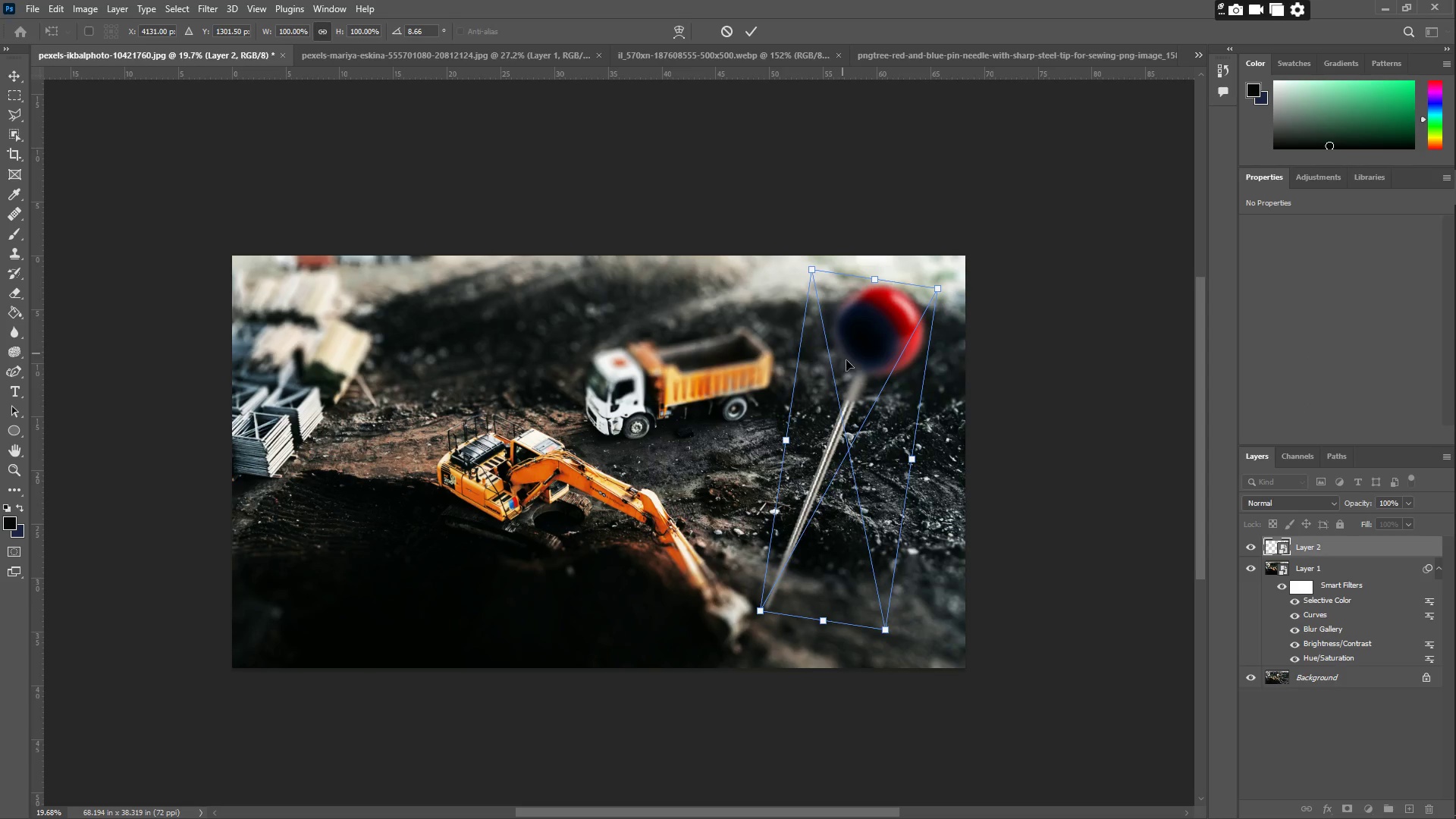 
left_click_drag(start_coordinate=[849, 394], to_coordinate=[871, 391])
 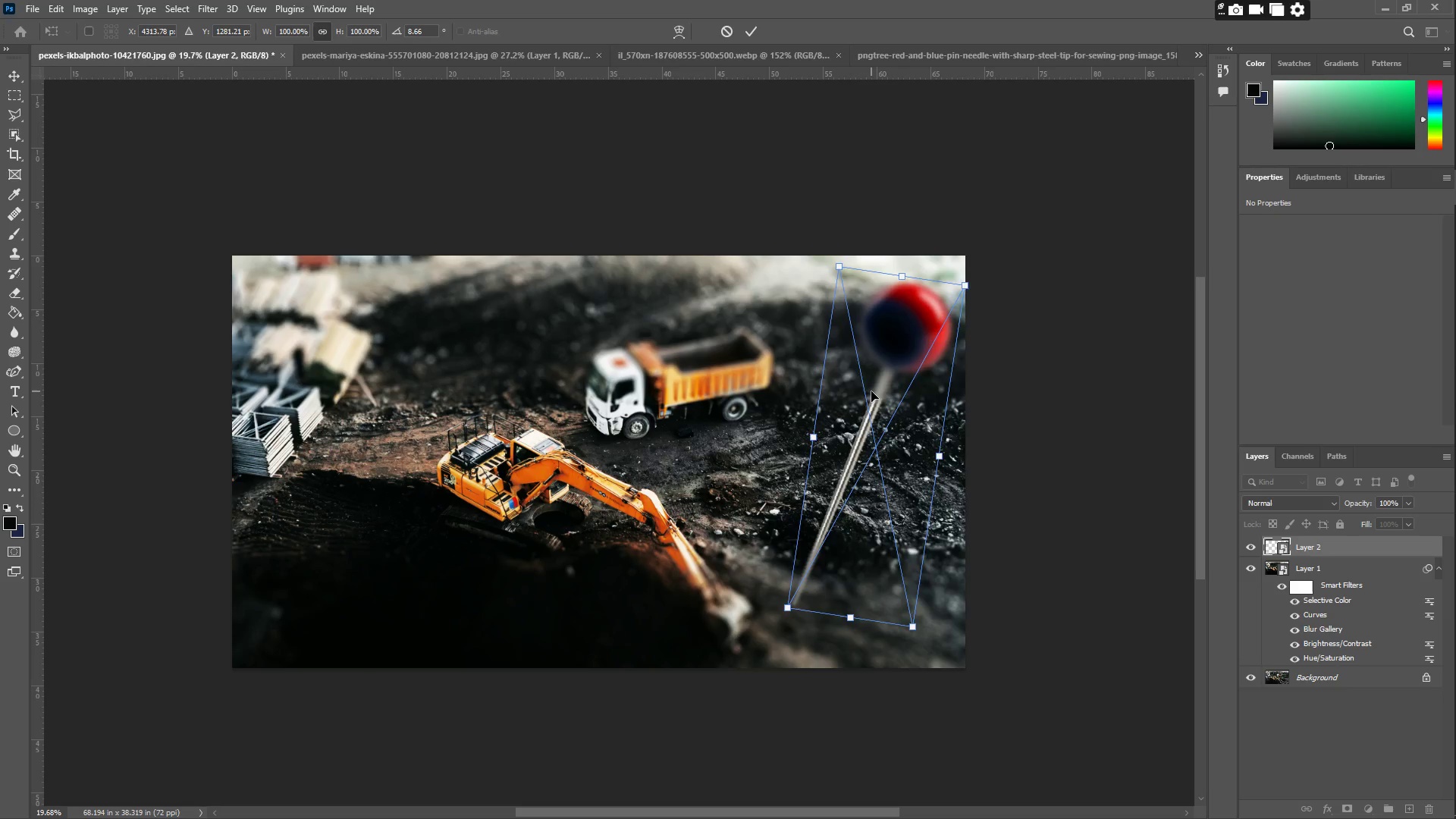 
key(Enter)
 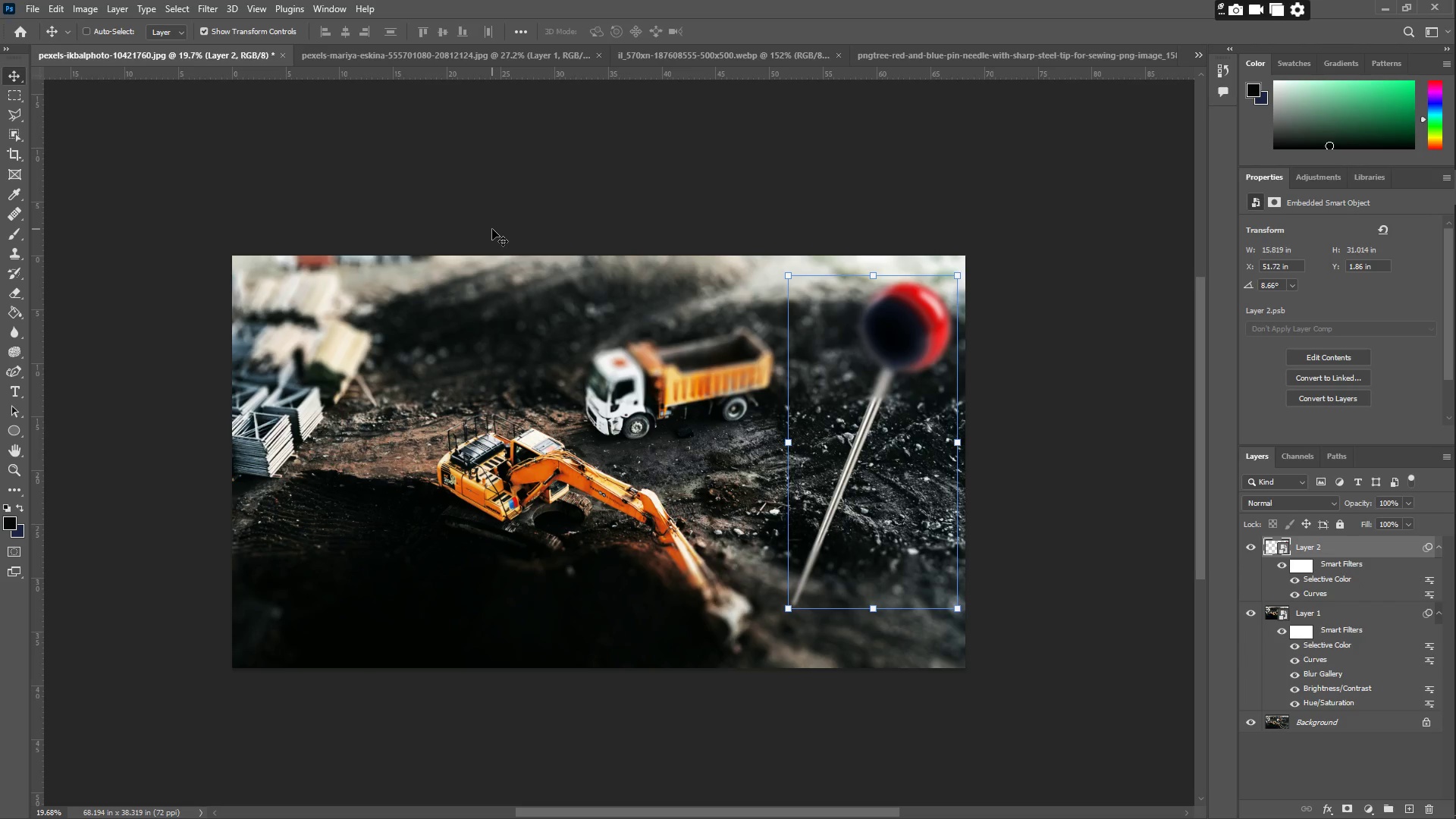 
key(9)
 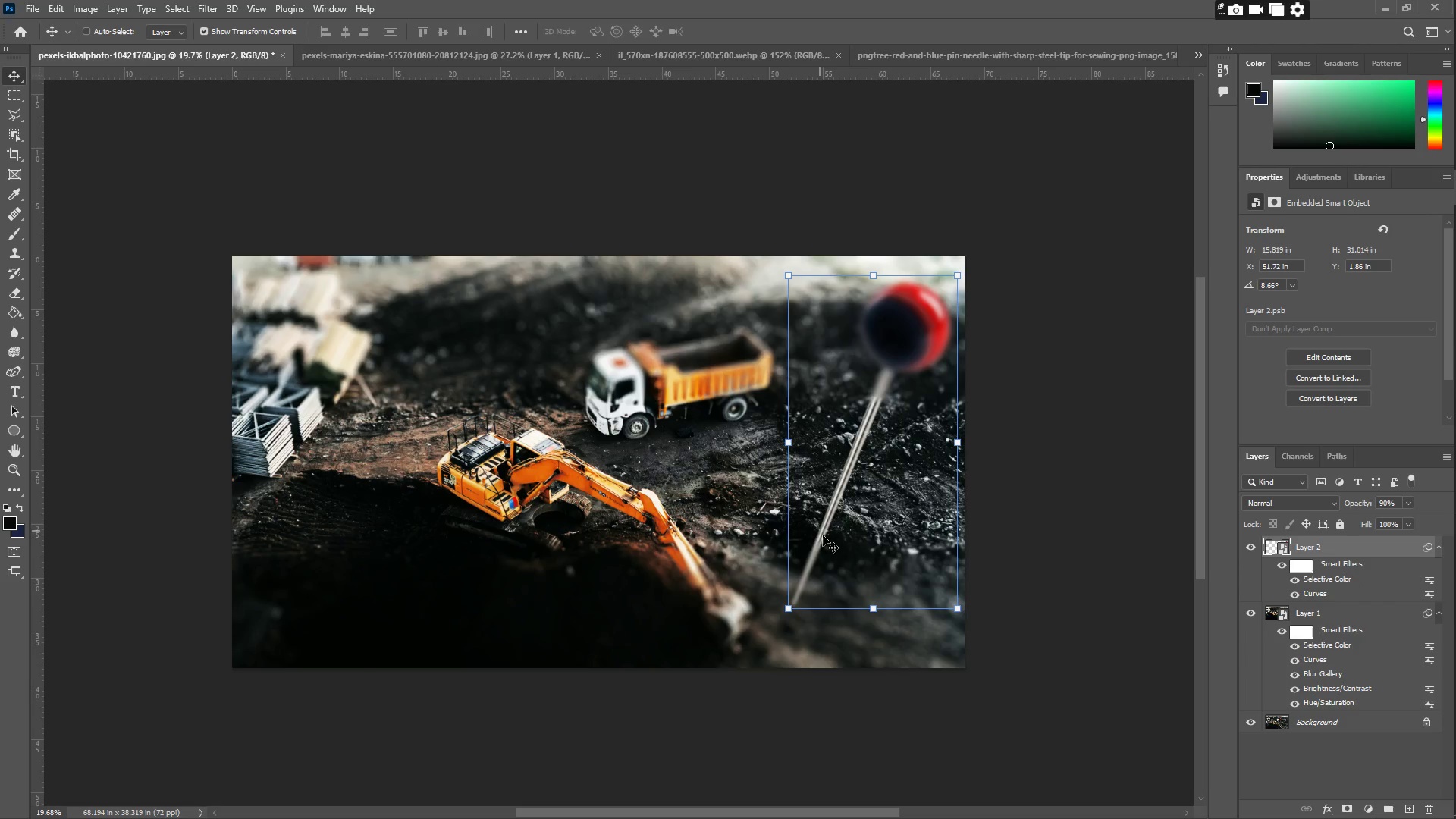 
type(zz)
 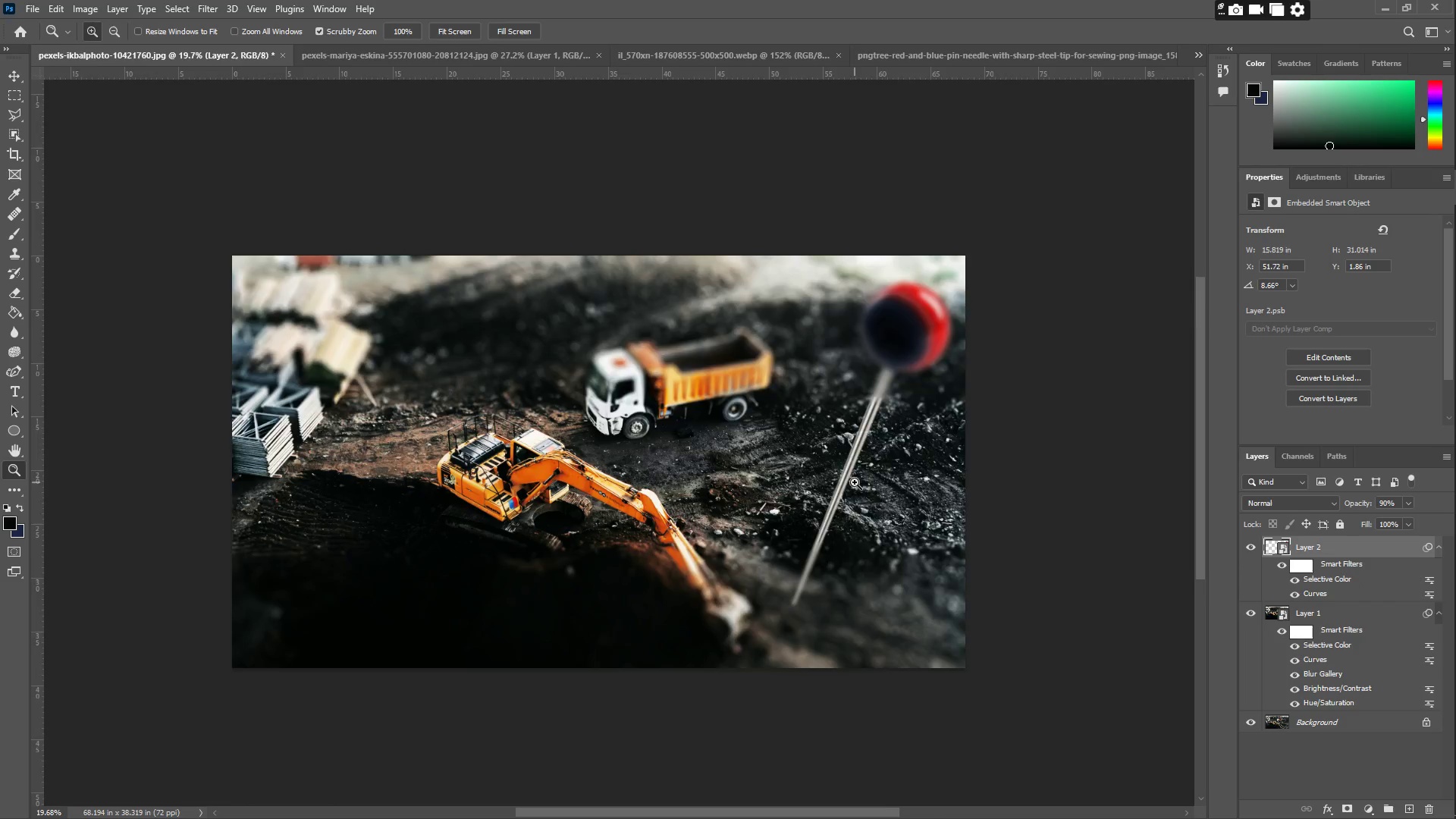 
left_click_drag(start_coordinate=[858, 481], to_coordinate=[865, 423])
 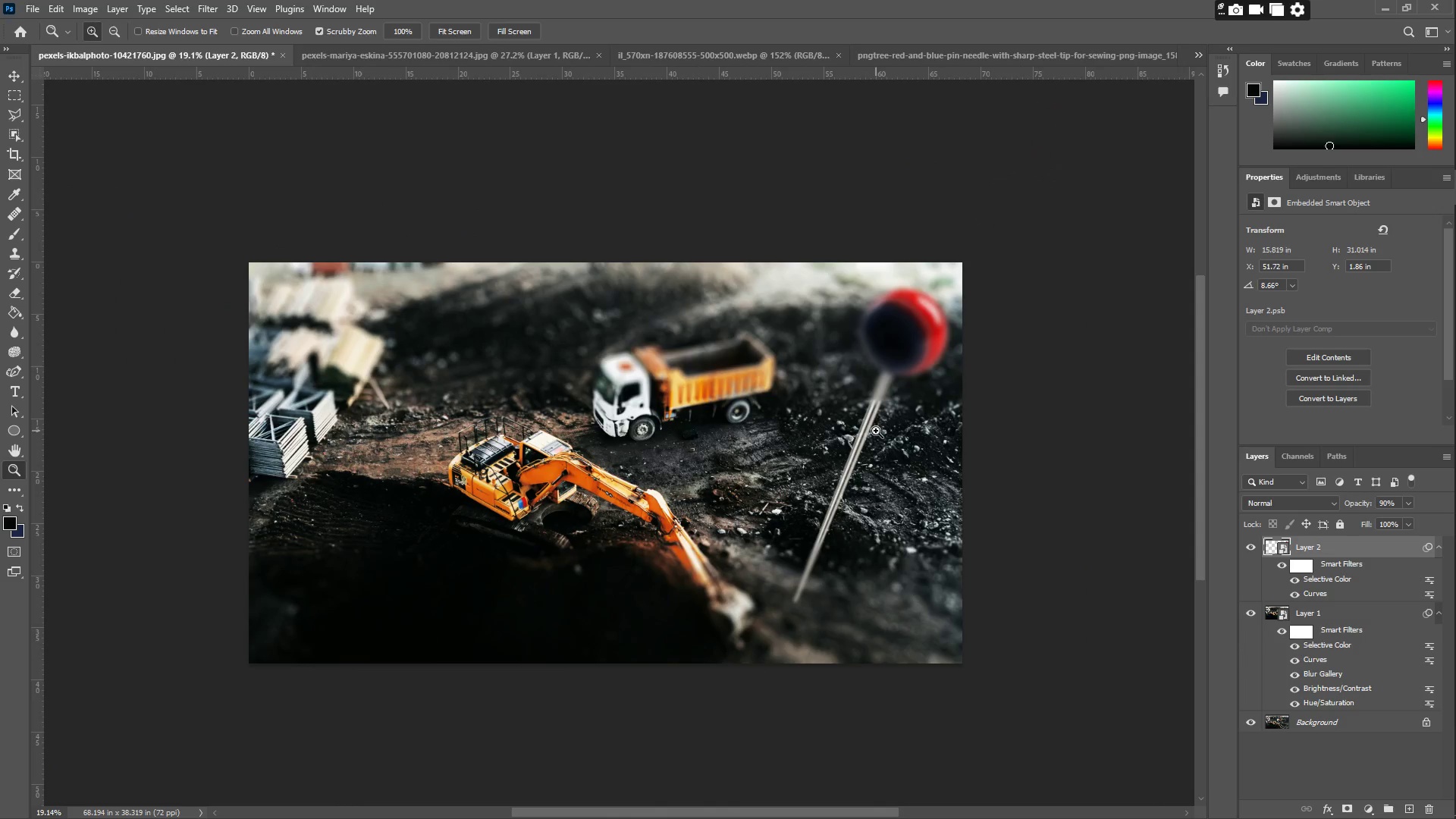 
key(0)
 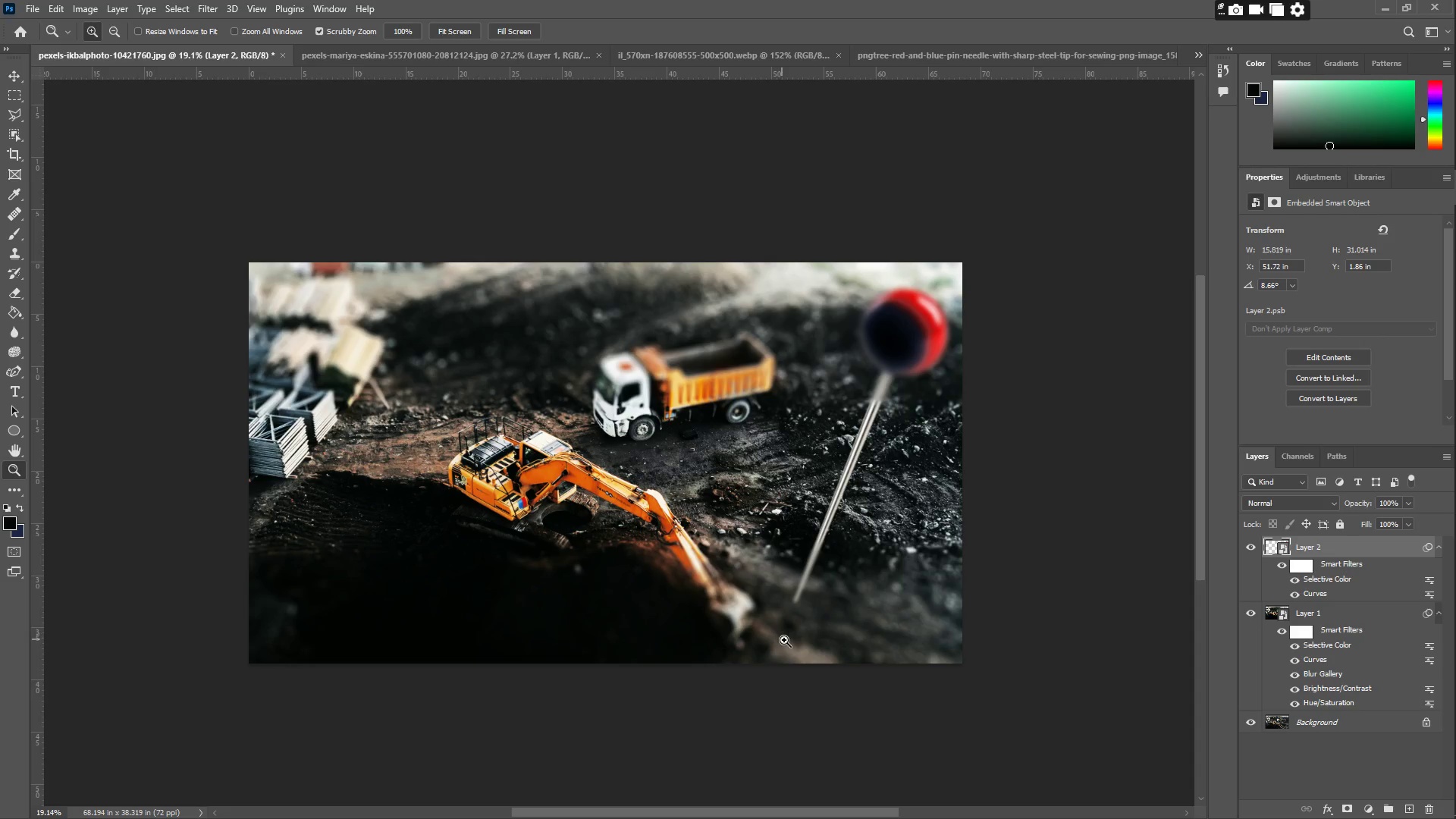 
left_click_drag(start_coordinate=[849, 599], to_coordinate=[892, 570])
 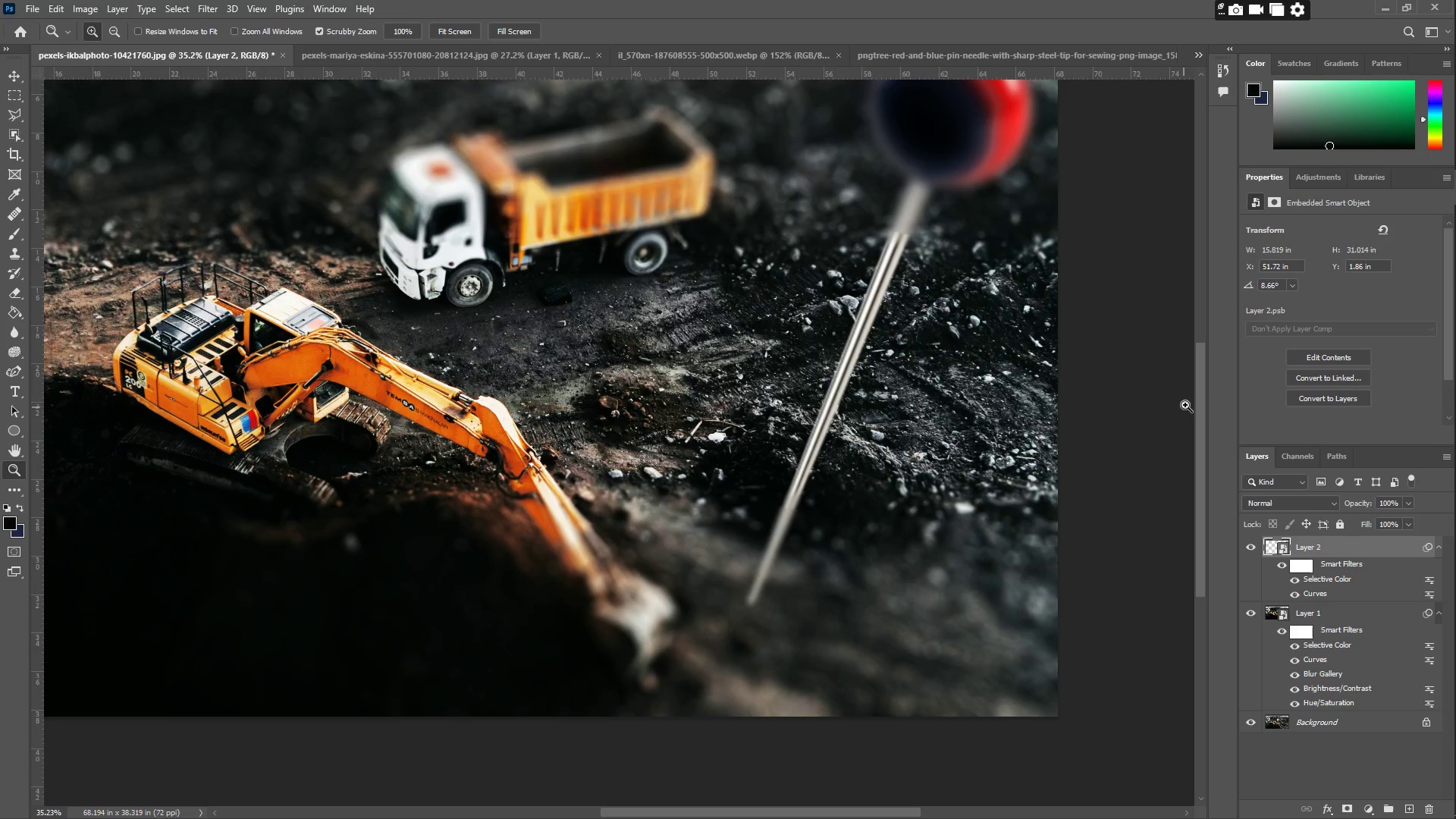 
left_click([20, 111])
 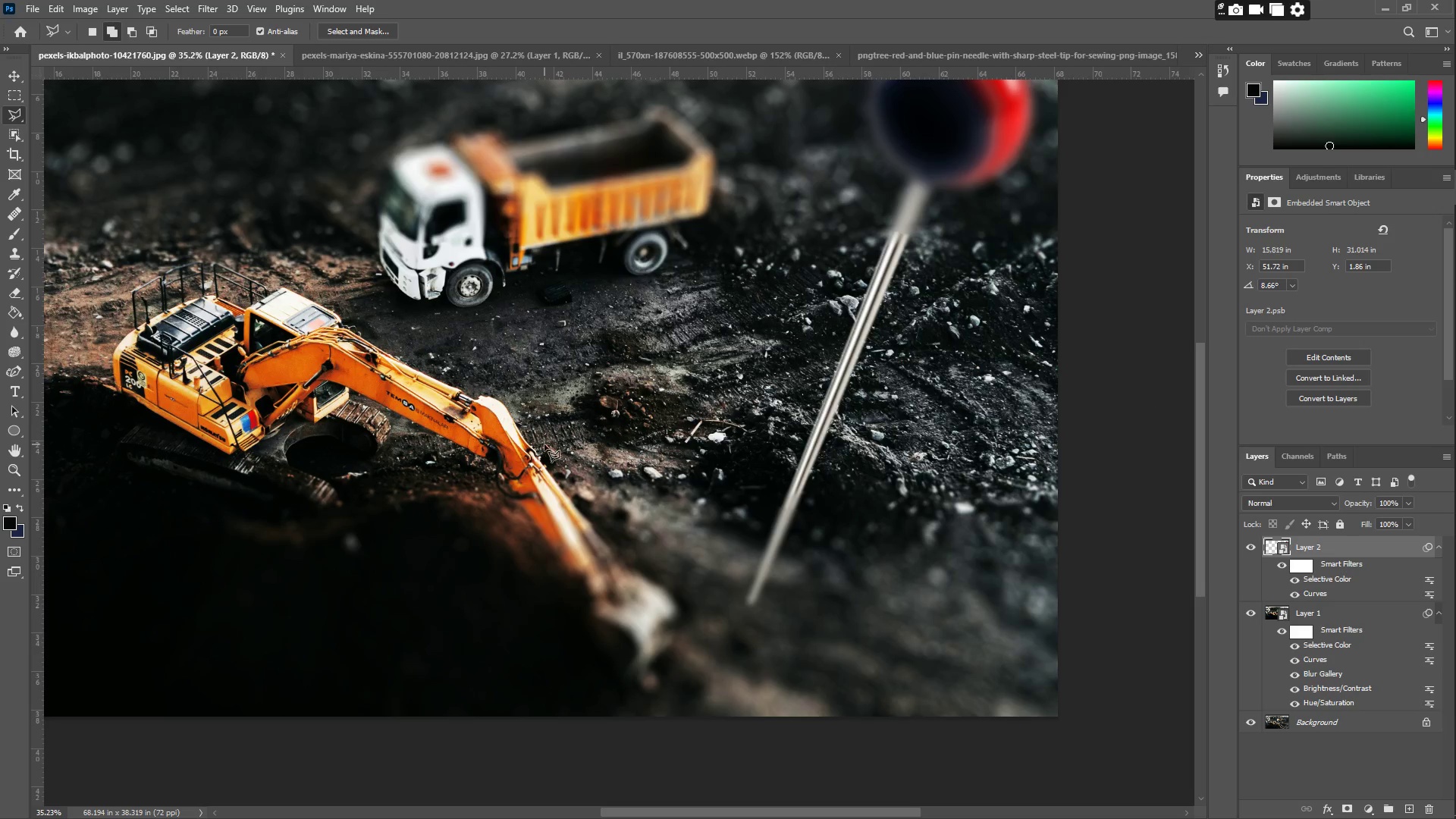 
key(B)
 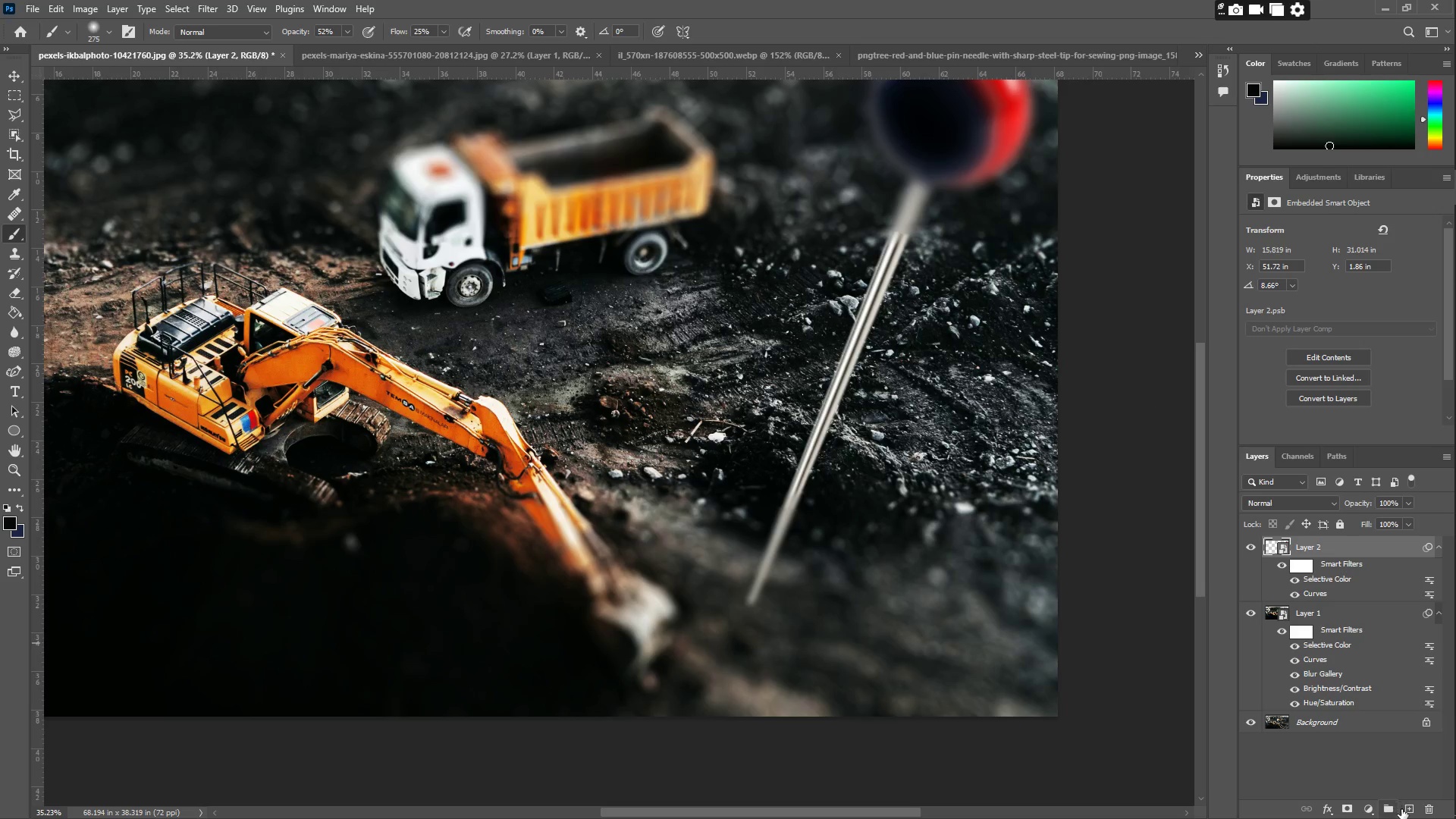 
left_click([1409, 811])
 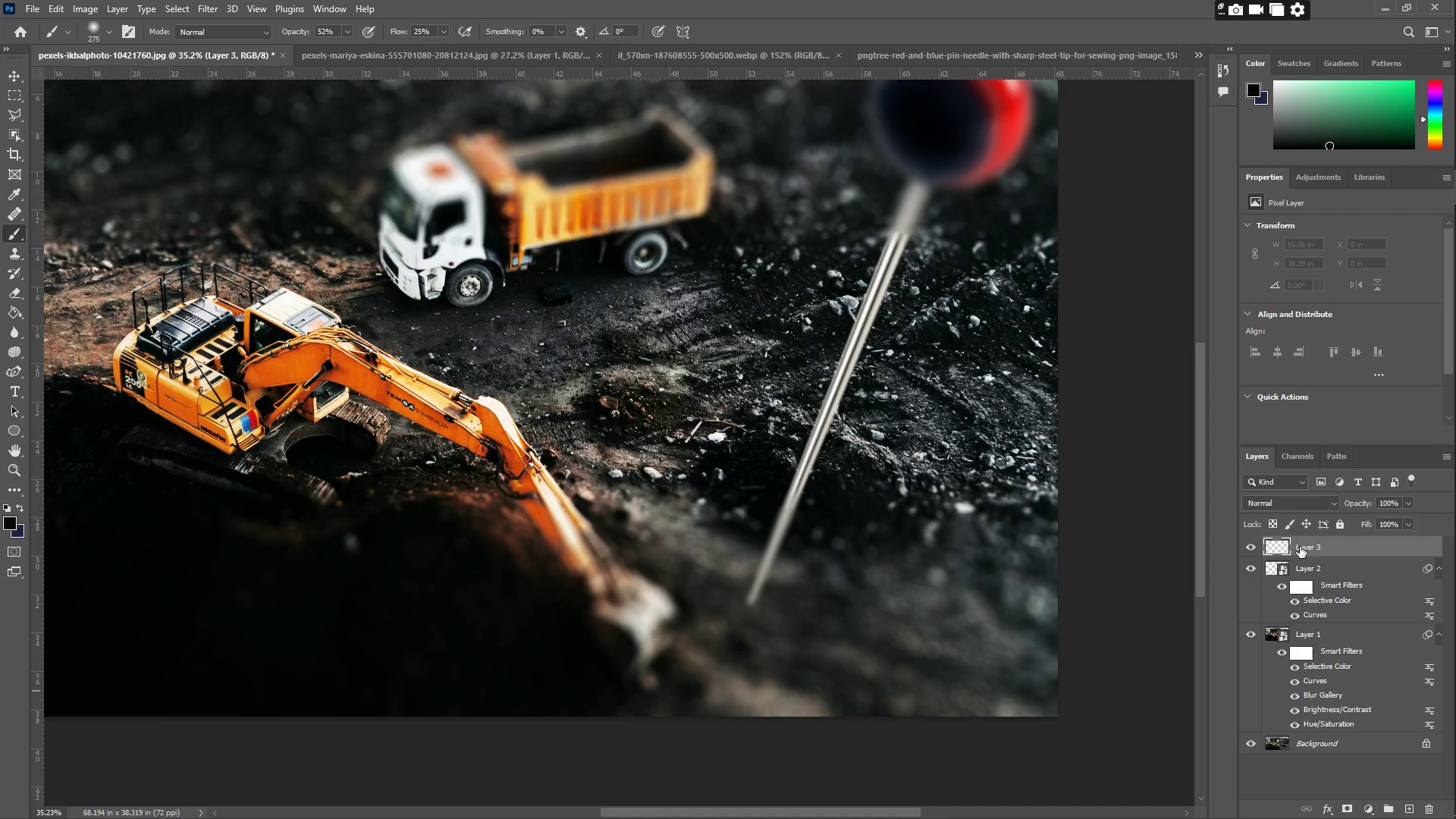 
double_click([1301, 547])
 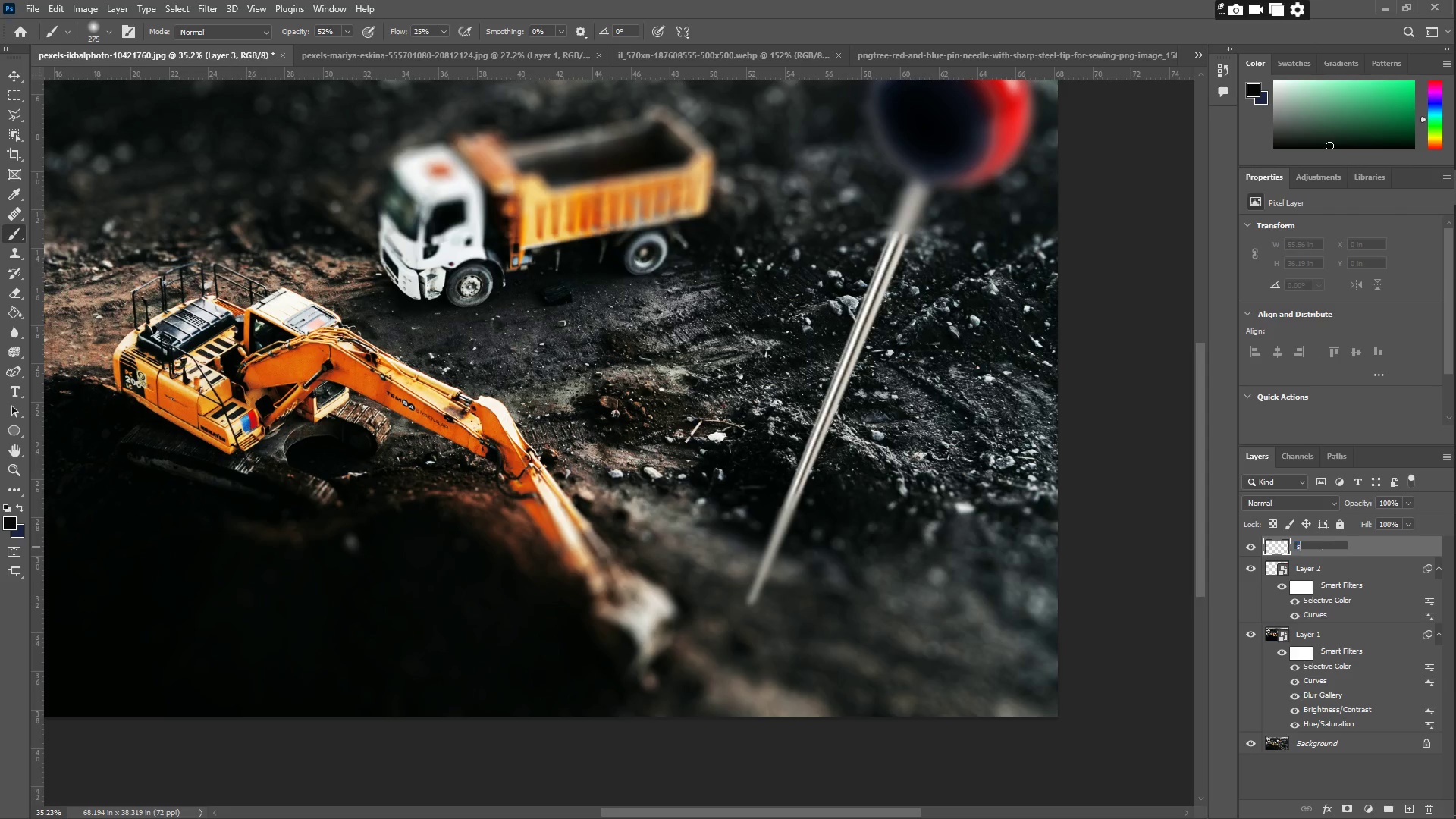 
type(shadow pf )
key(Backspace)
key(Backspace)
key(Backspace)
type(of the object)
 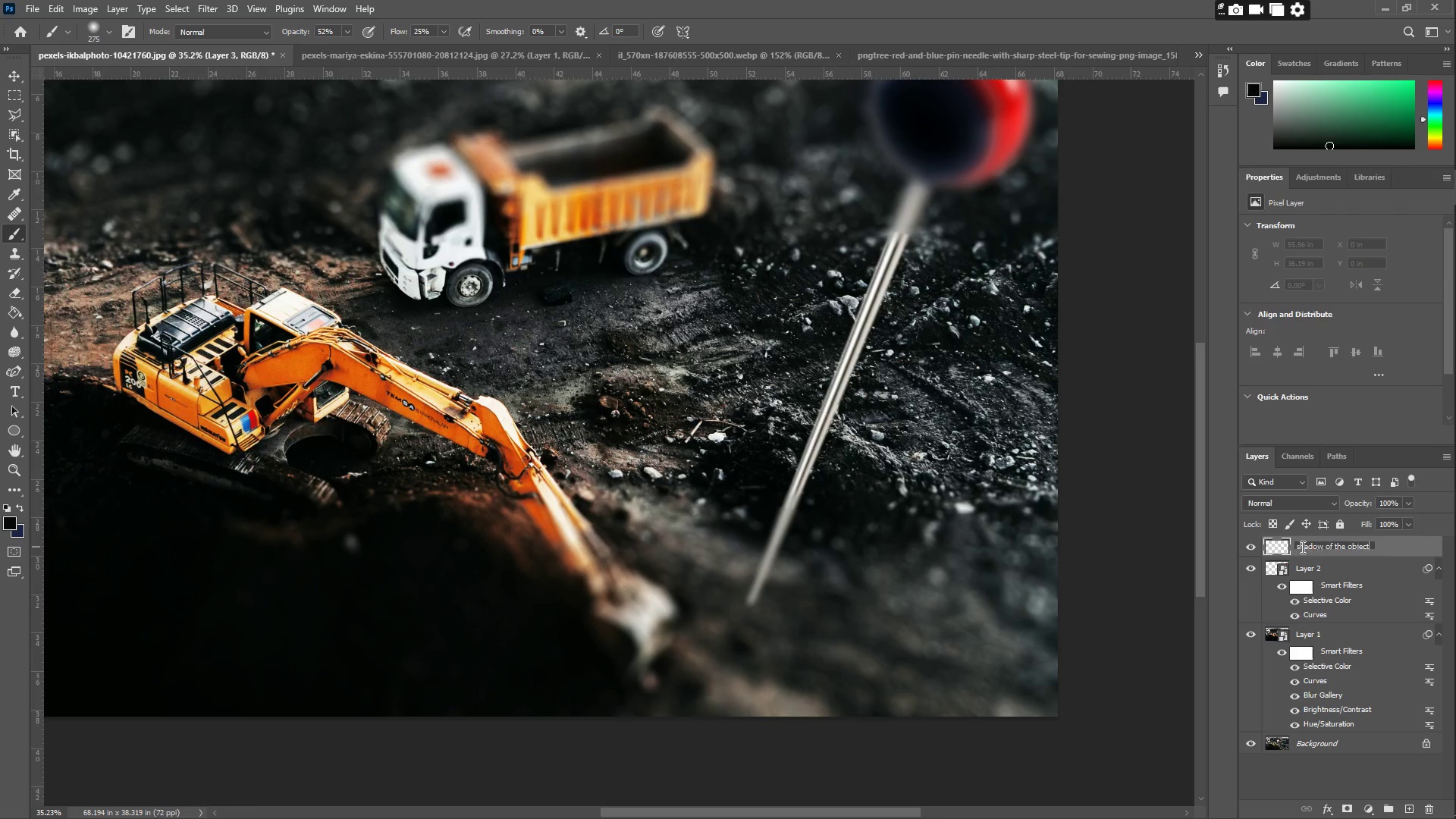 
key(Enter)
 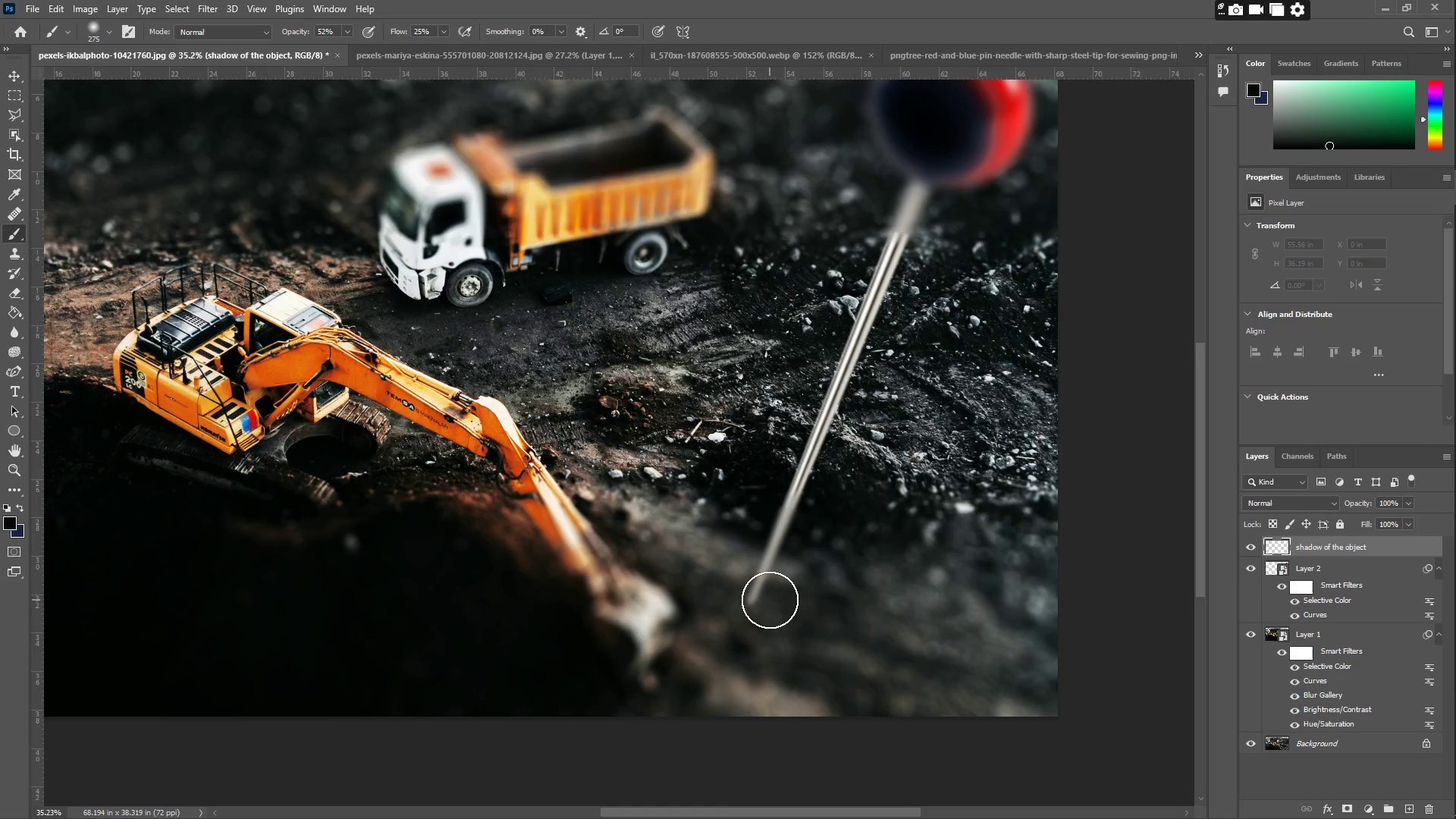 
key(B)
 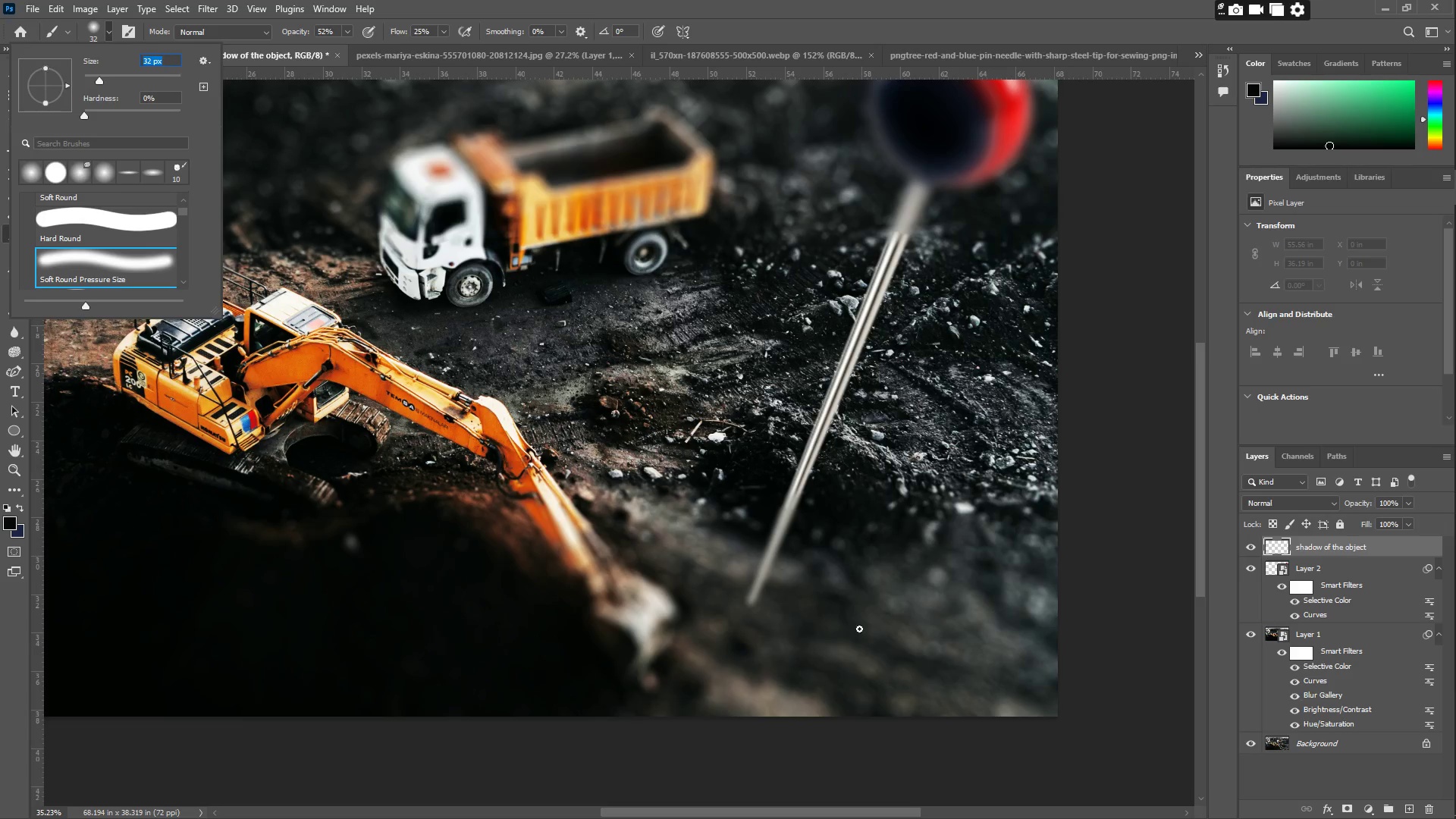 
left_click_drag(start_coordinate=[759, 600], to_coordinate=[922, 507])
 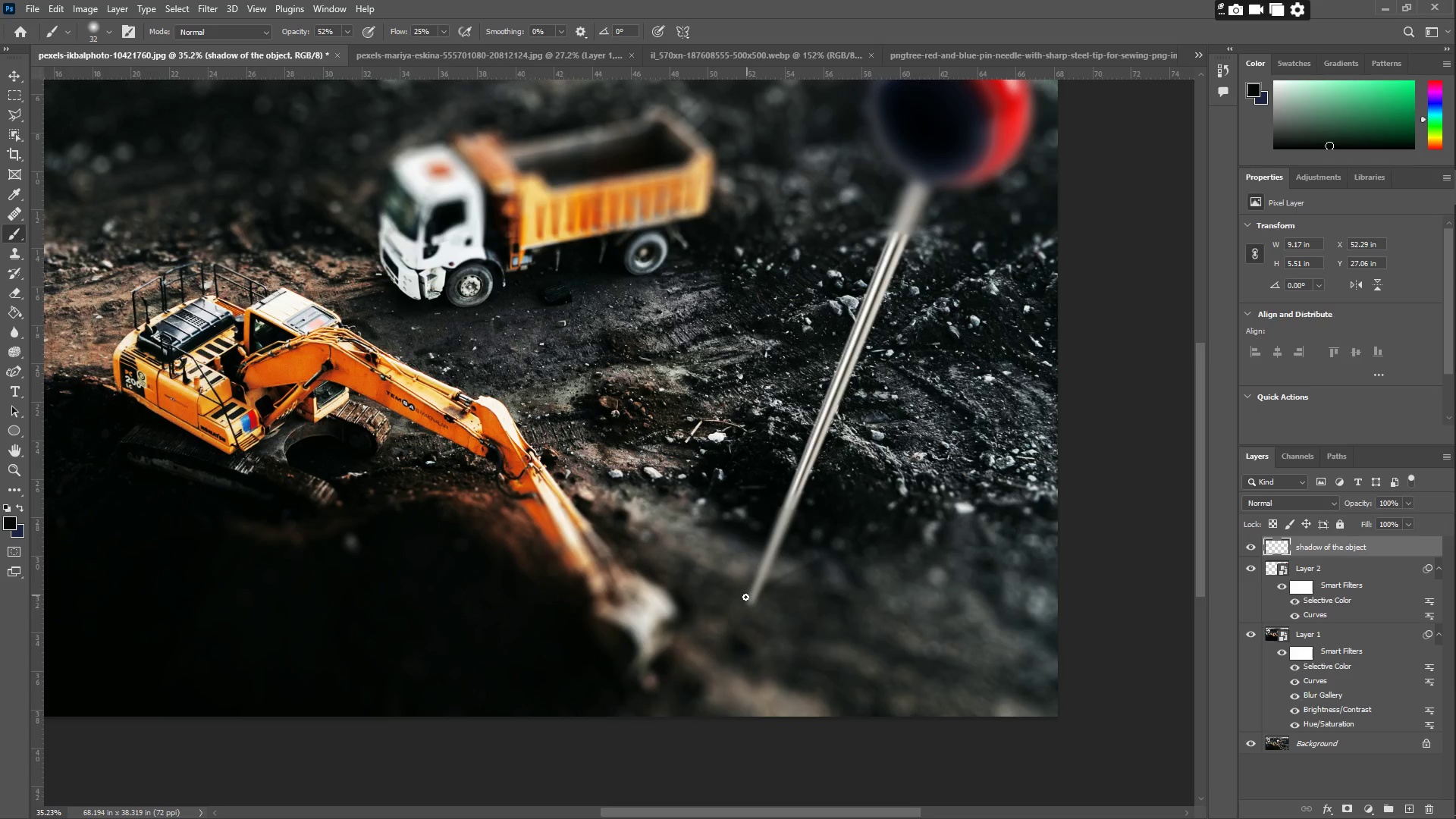 
key(Control+Z)
 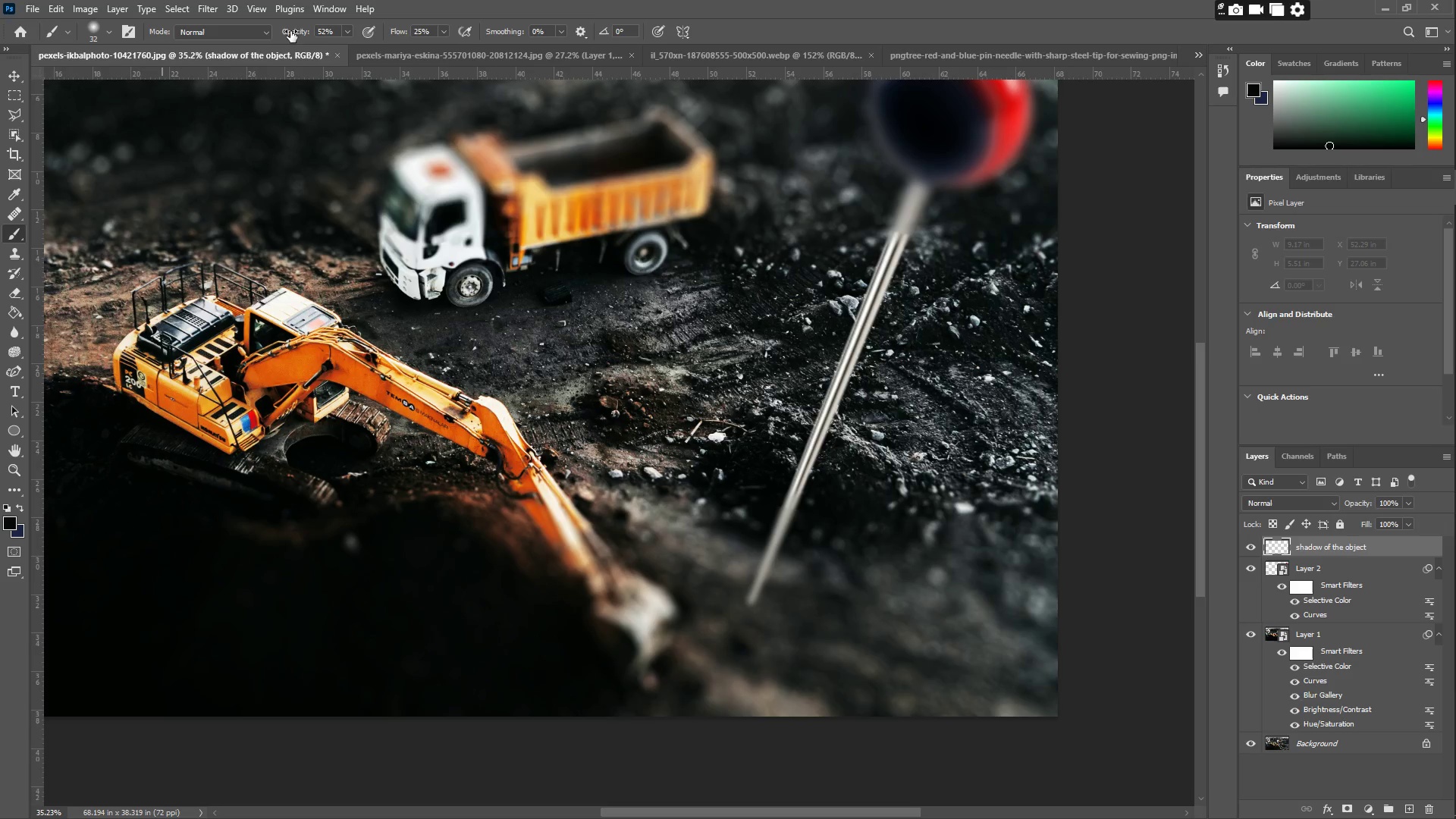 
left_click([348, 30])
 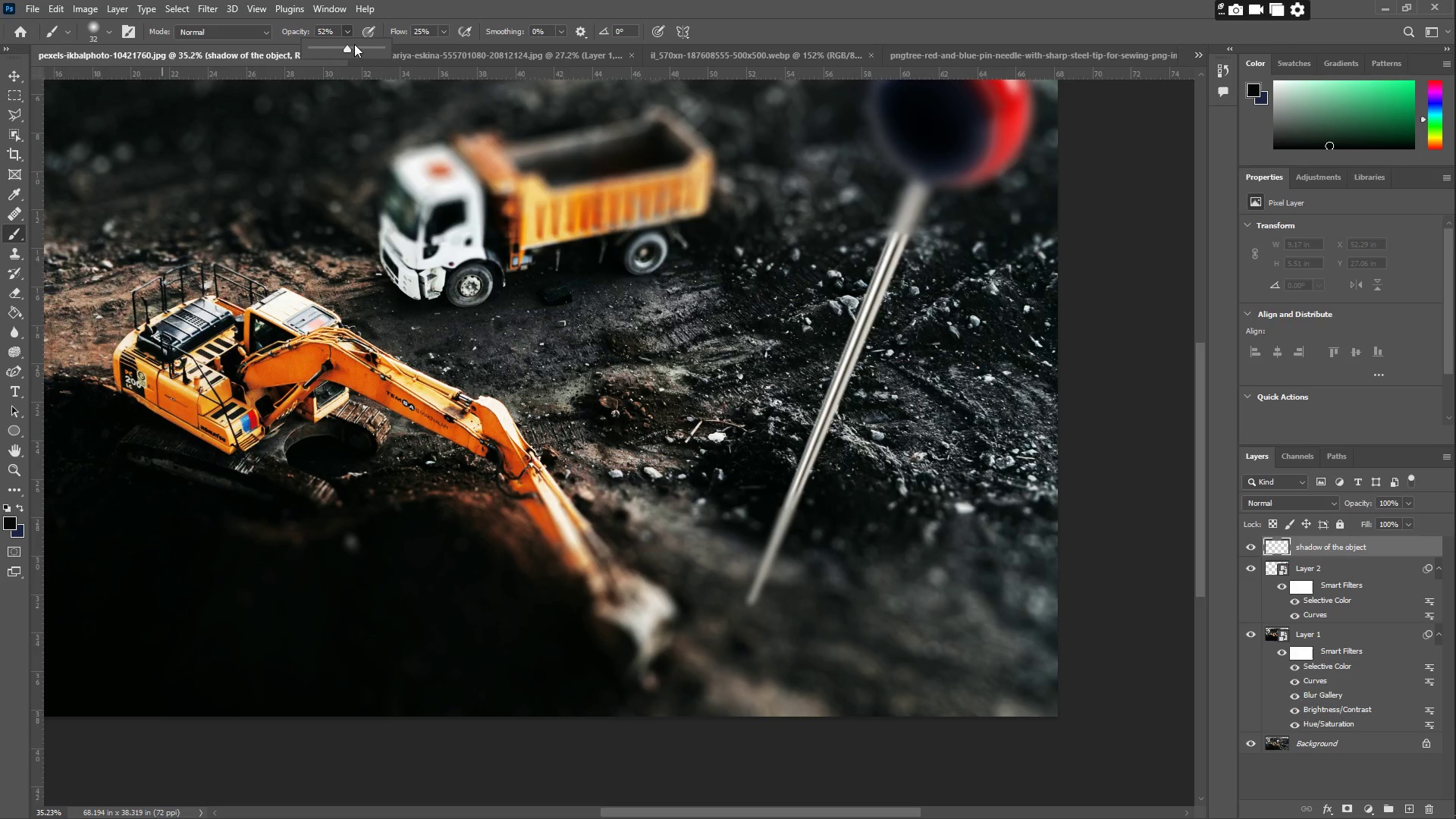 
left_click([331, 50])
 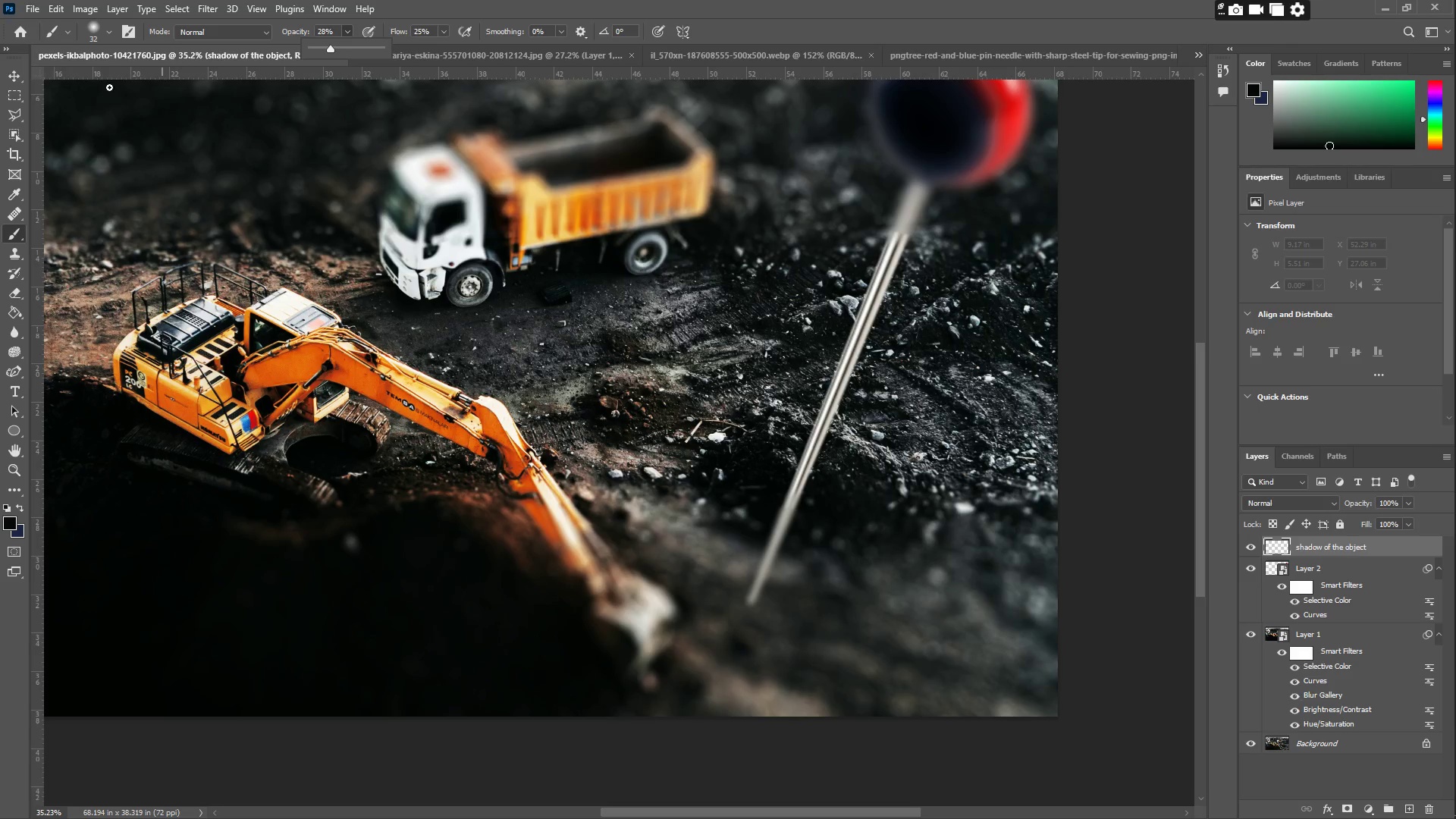 
left_click([96, 26])
 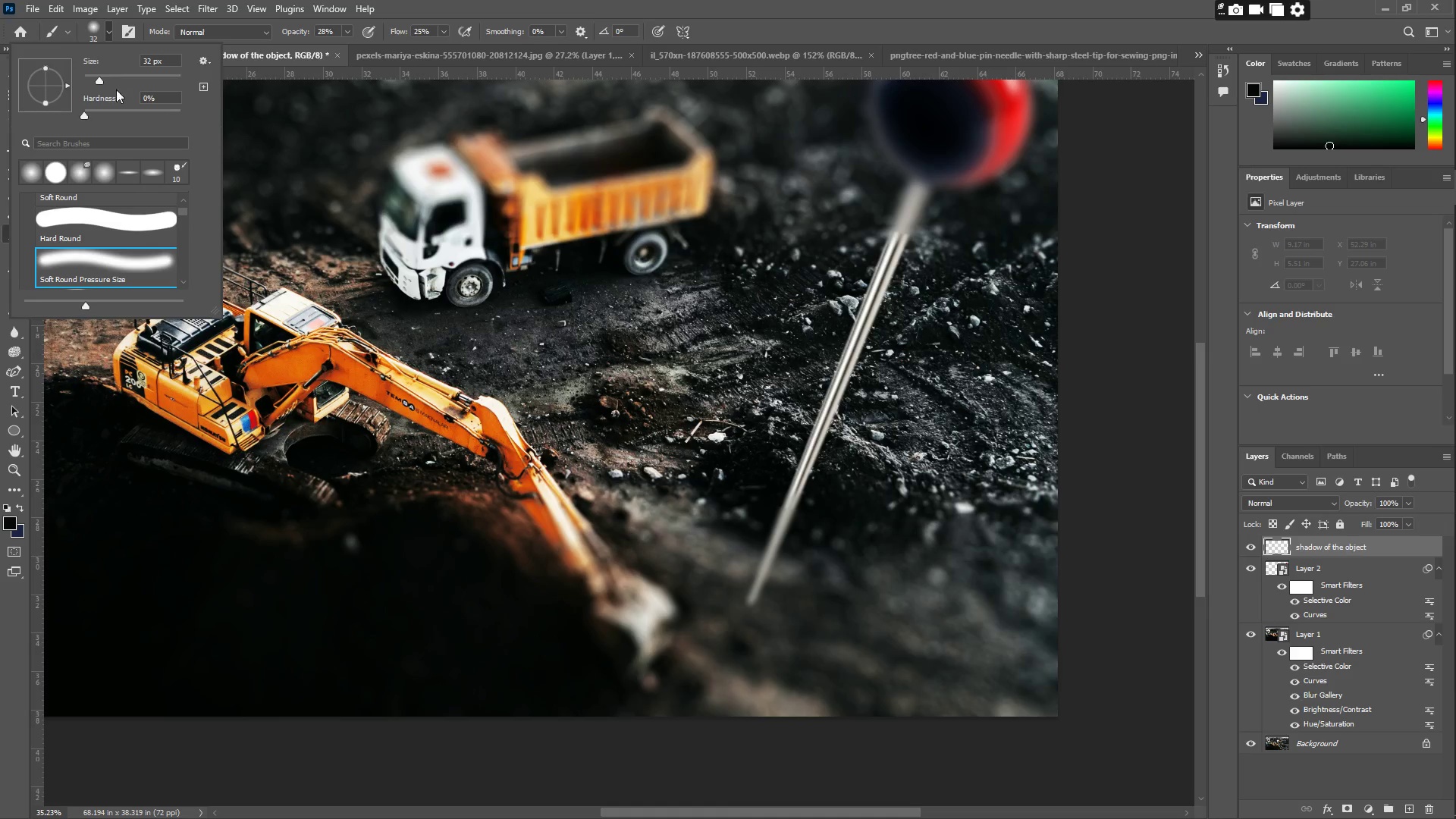 
left_click([113, 77])
 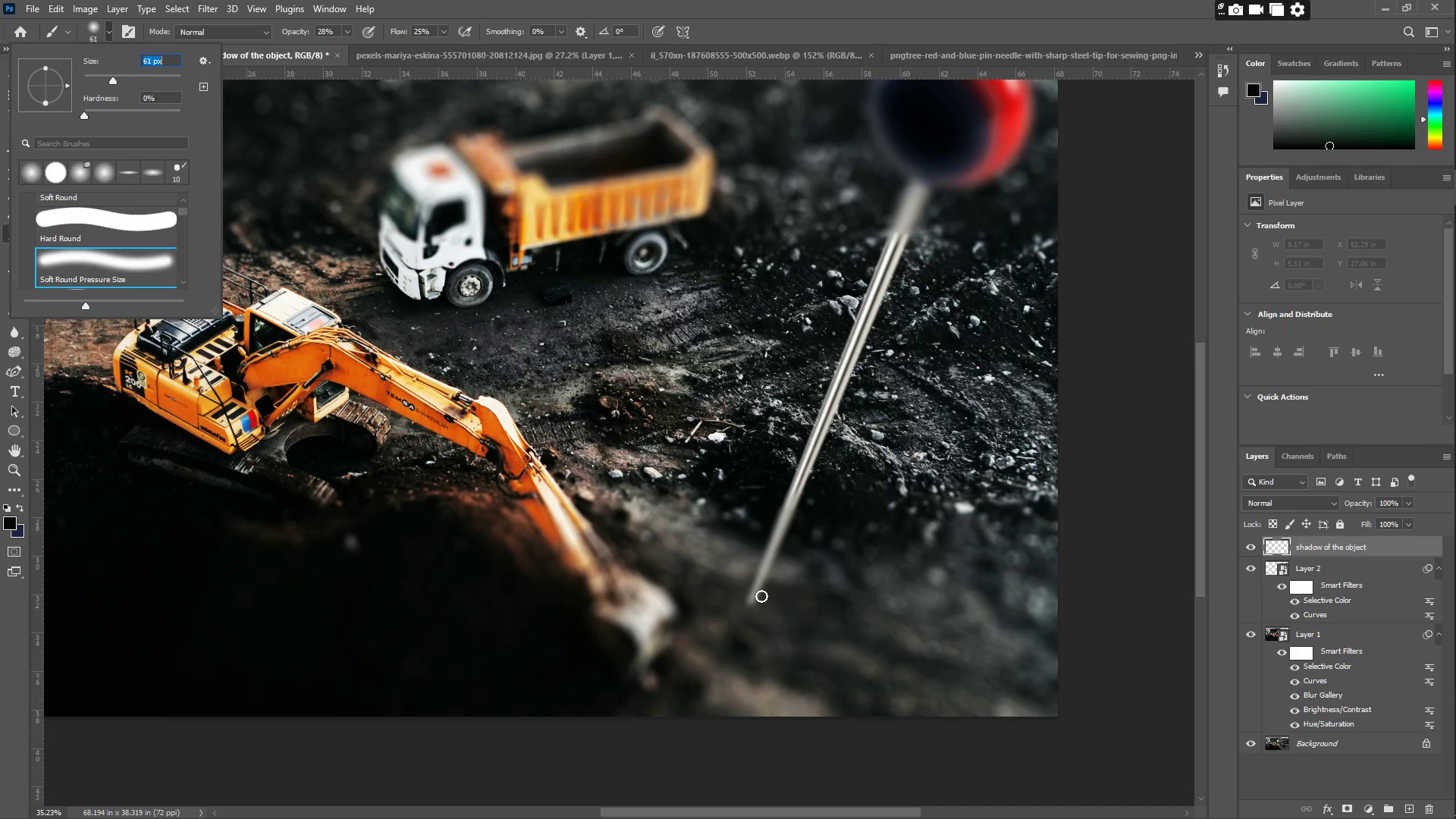 
left_click_drag(start_coordinate=[761, 596], to_coordinate=[957, 504])
 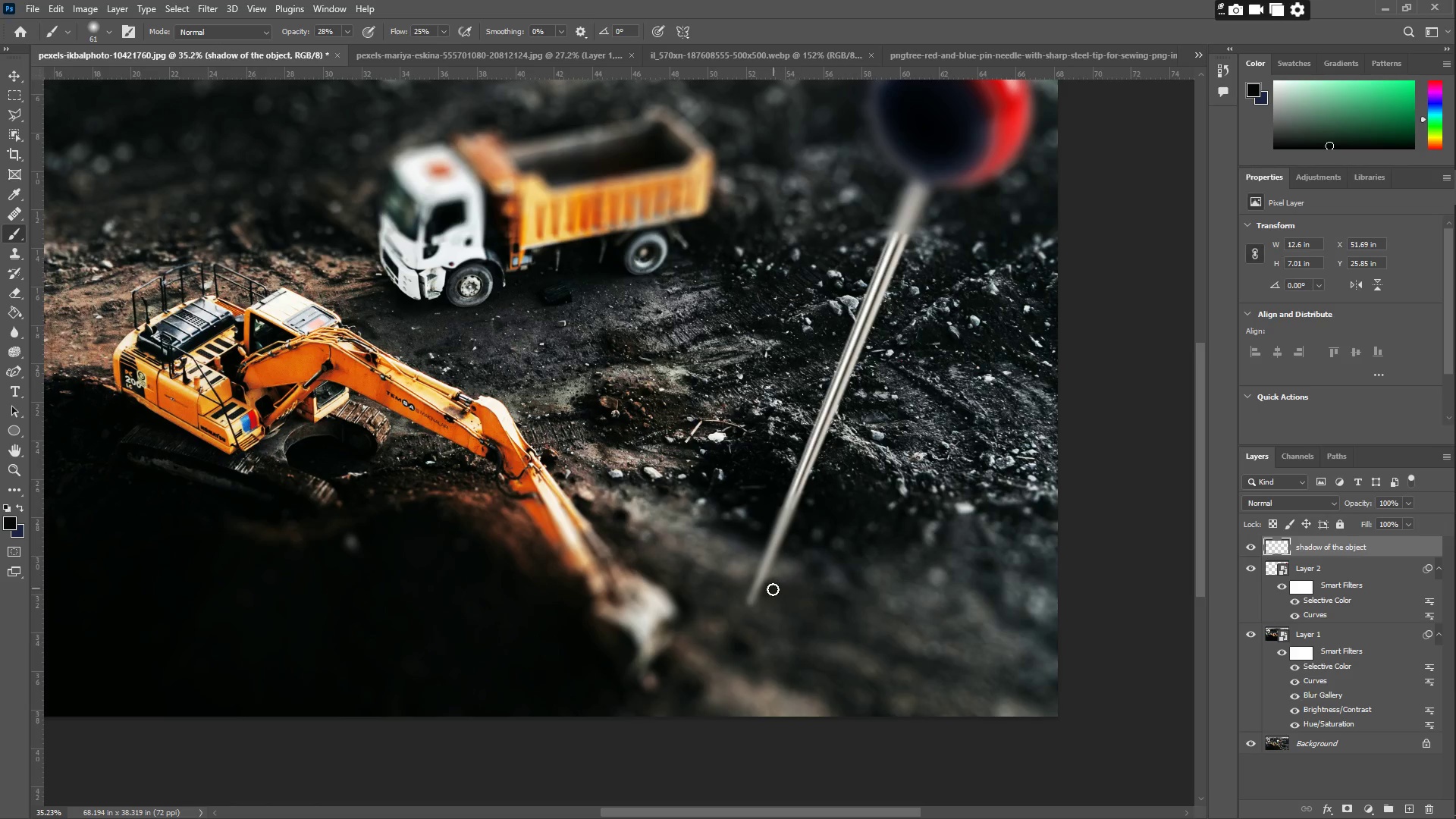 
left_click_drag(start_coordinate=[773, 591], to_coordinate=[948, 515])
 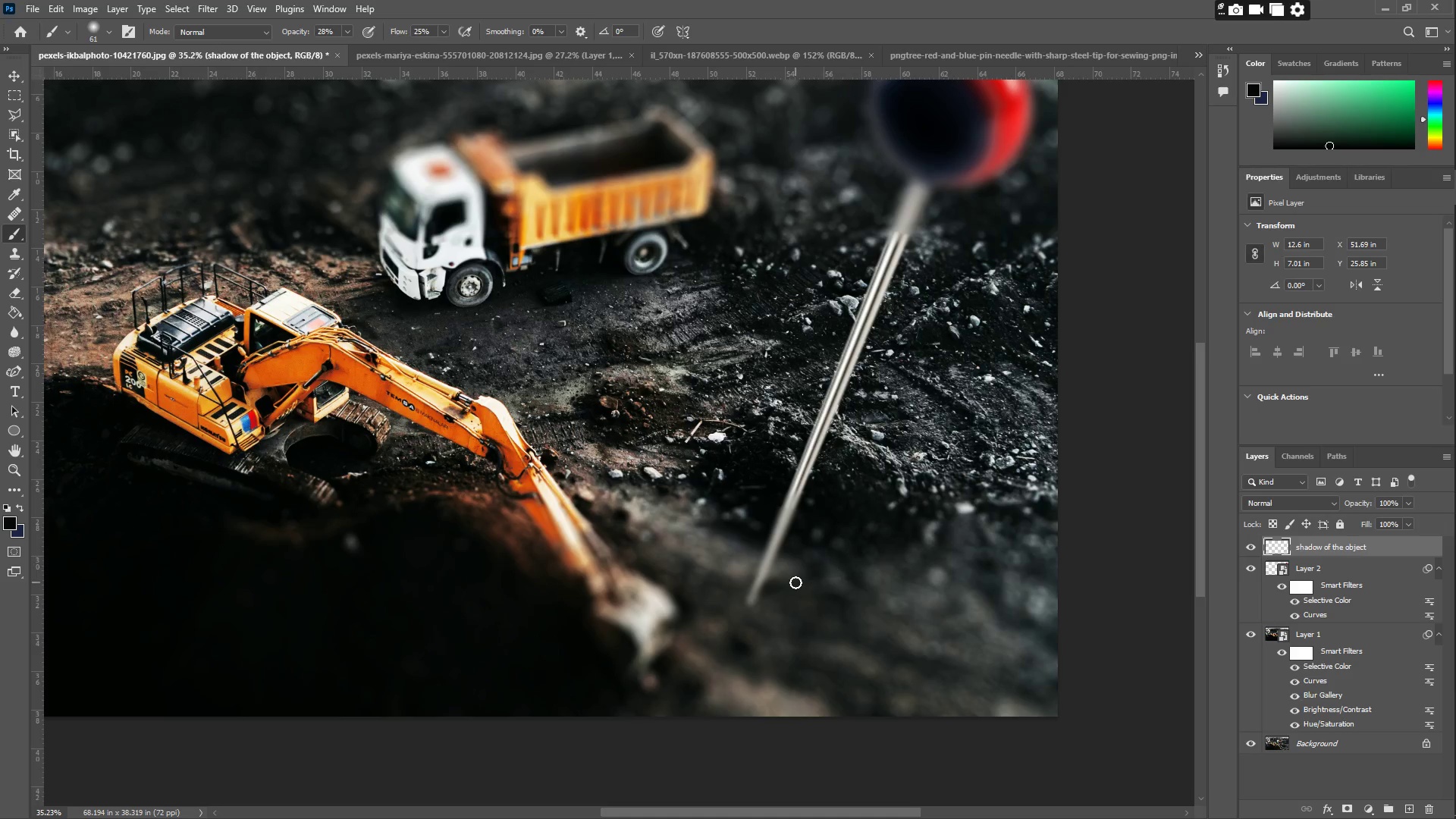 
left_click_drag(start_coordinate=[789, 582], to_coordinate=[789, 575])
 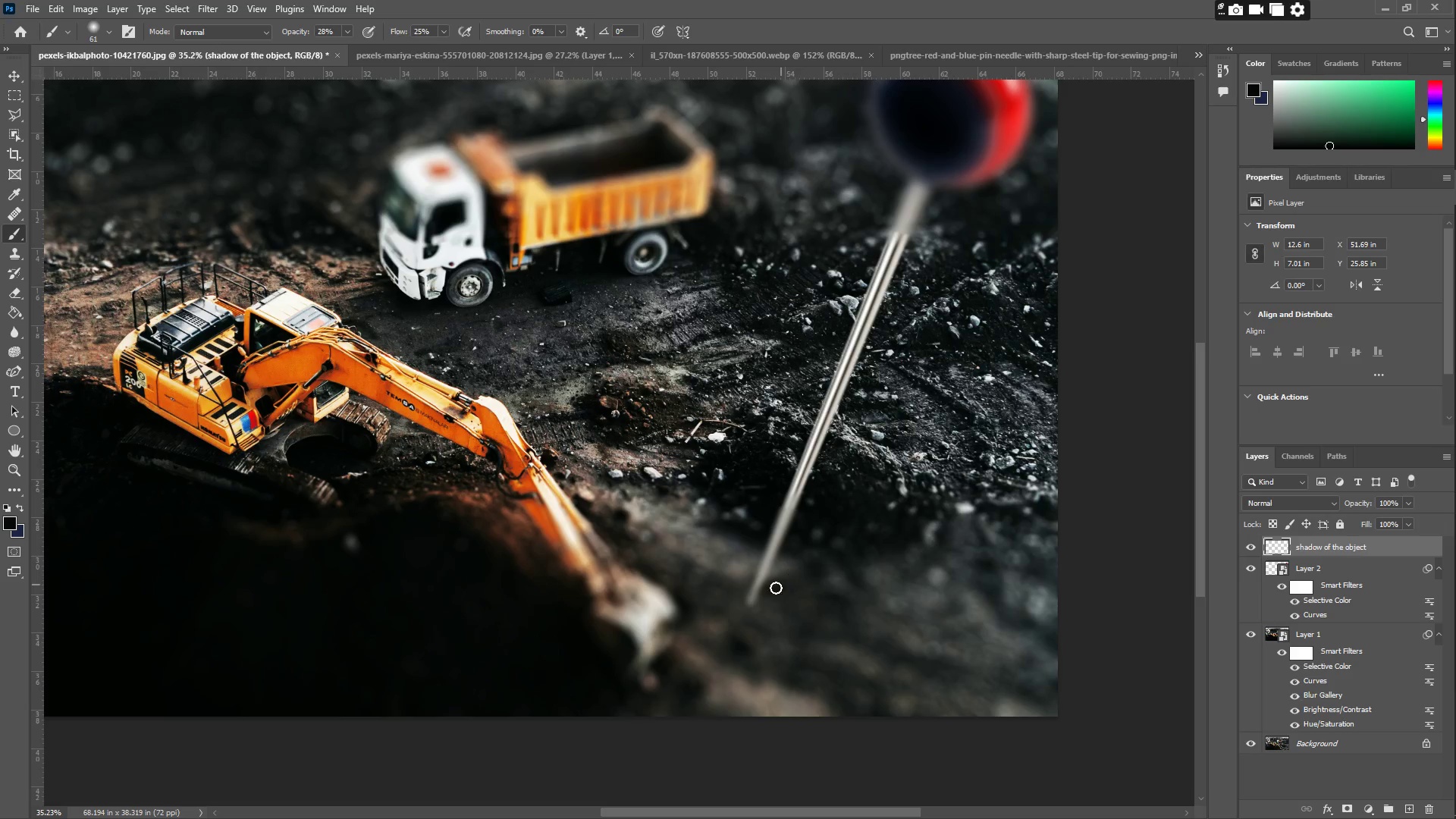 
left_click_drag(start_coordinate=[770, 592], to_coordinate=[981, 506])
 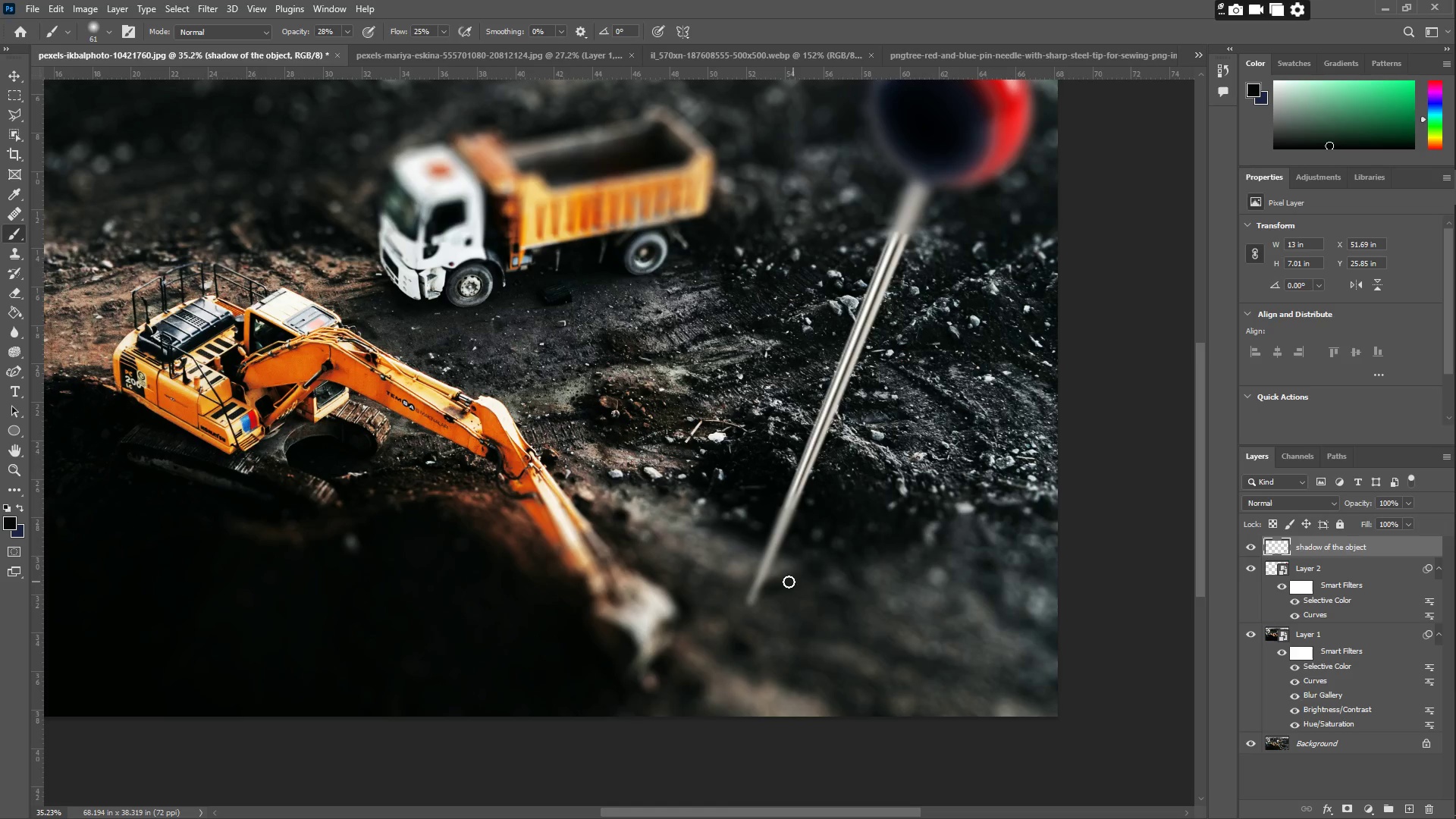 
left_click_drag(start_coordinate=[787, 582], to_coordinate=[984, 500])
 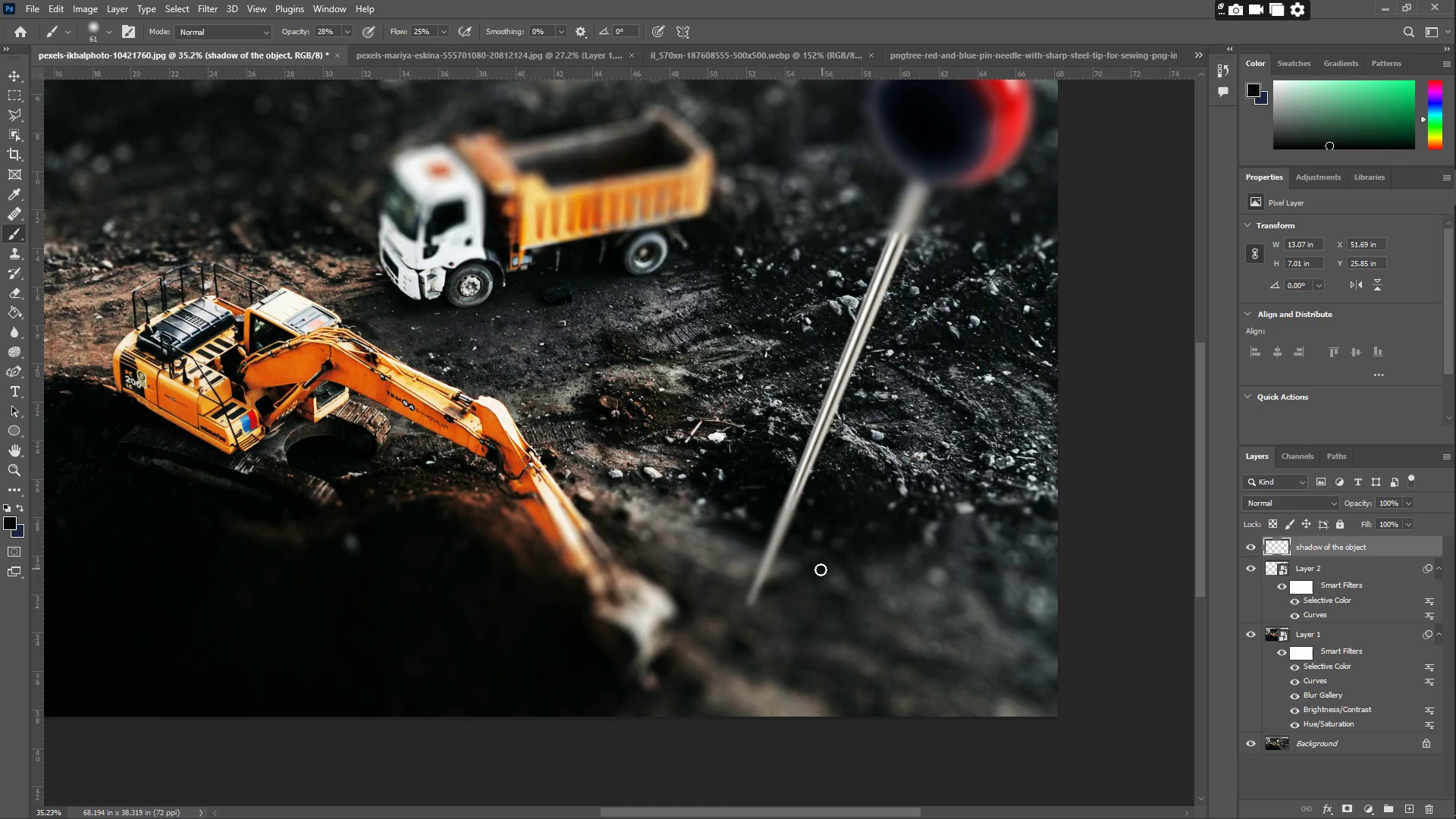 
left_click_drag(start_coordinate=[825, 571], to_coordinate=[979, 491])
 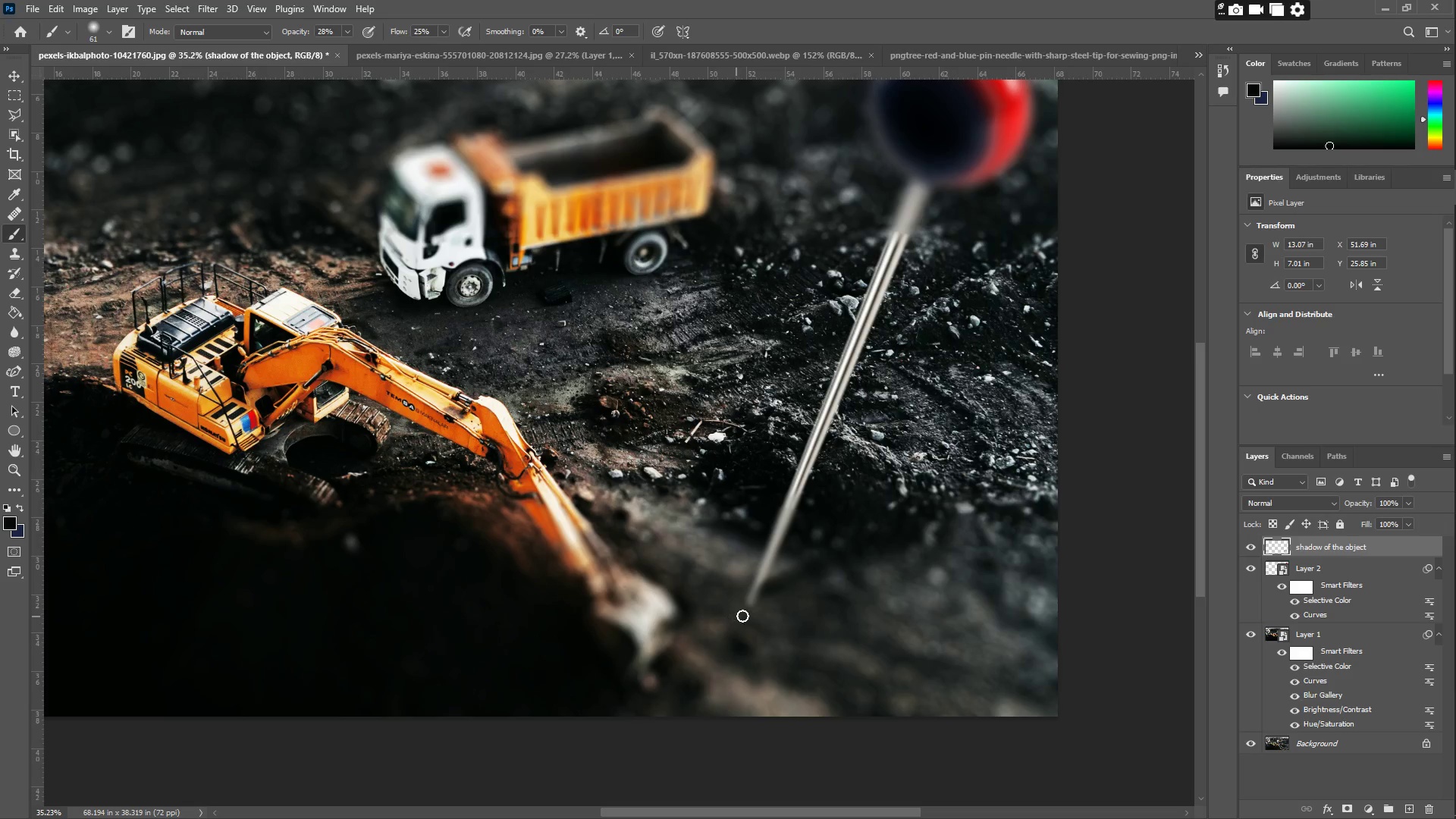 
left_click_drag(start_coordinate=[861, 553], to_coordinate=[1045, 457])
 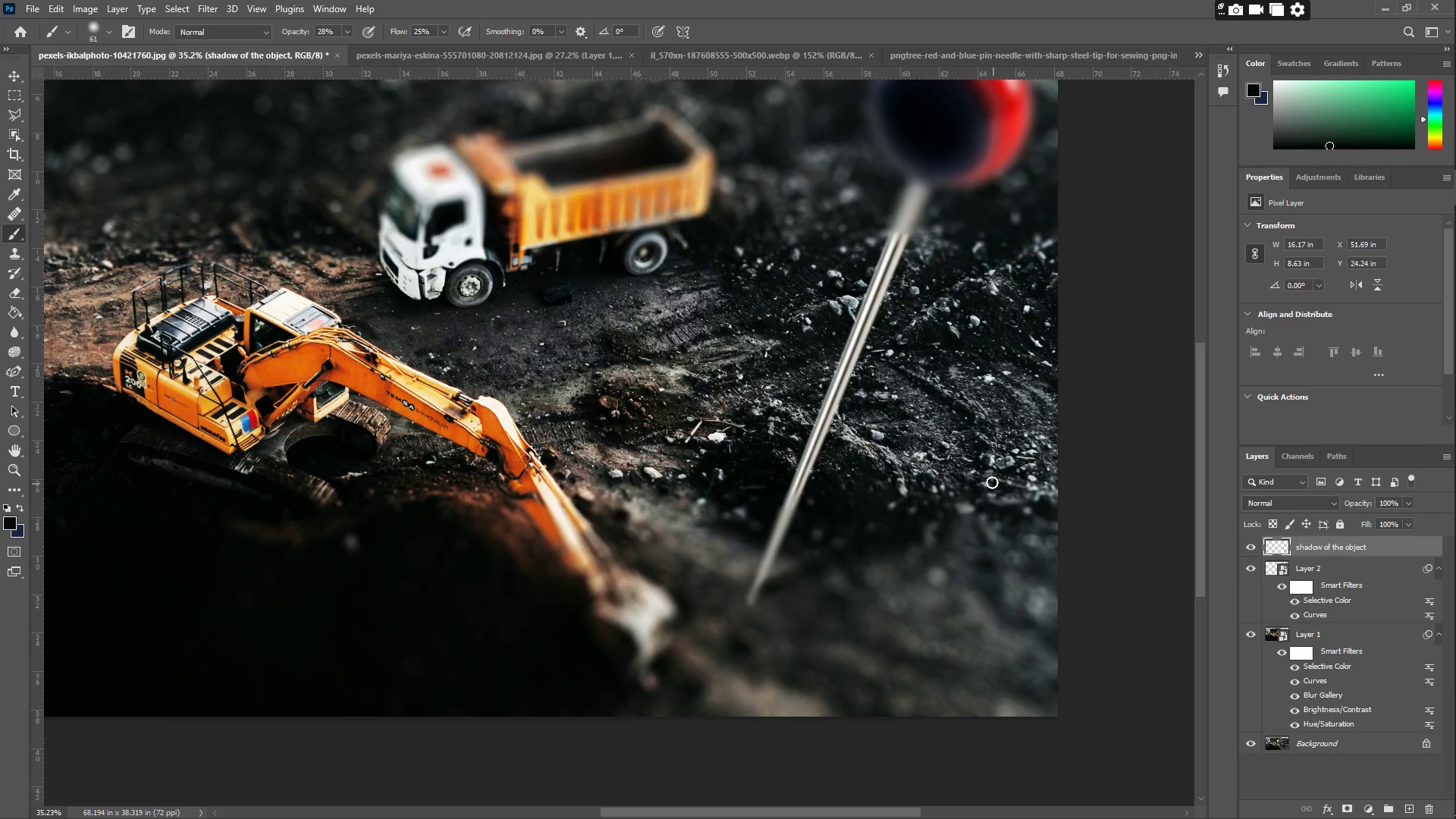 
left_click_drag(start_coordinate=[959, 492], to_coordinate=[1027, 432])
 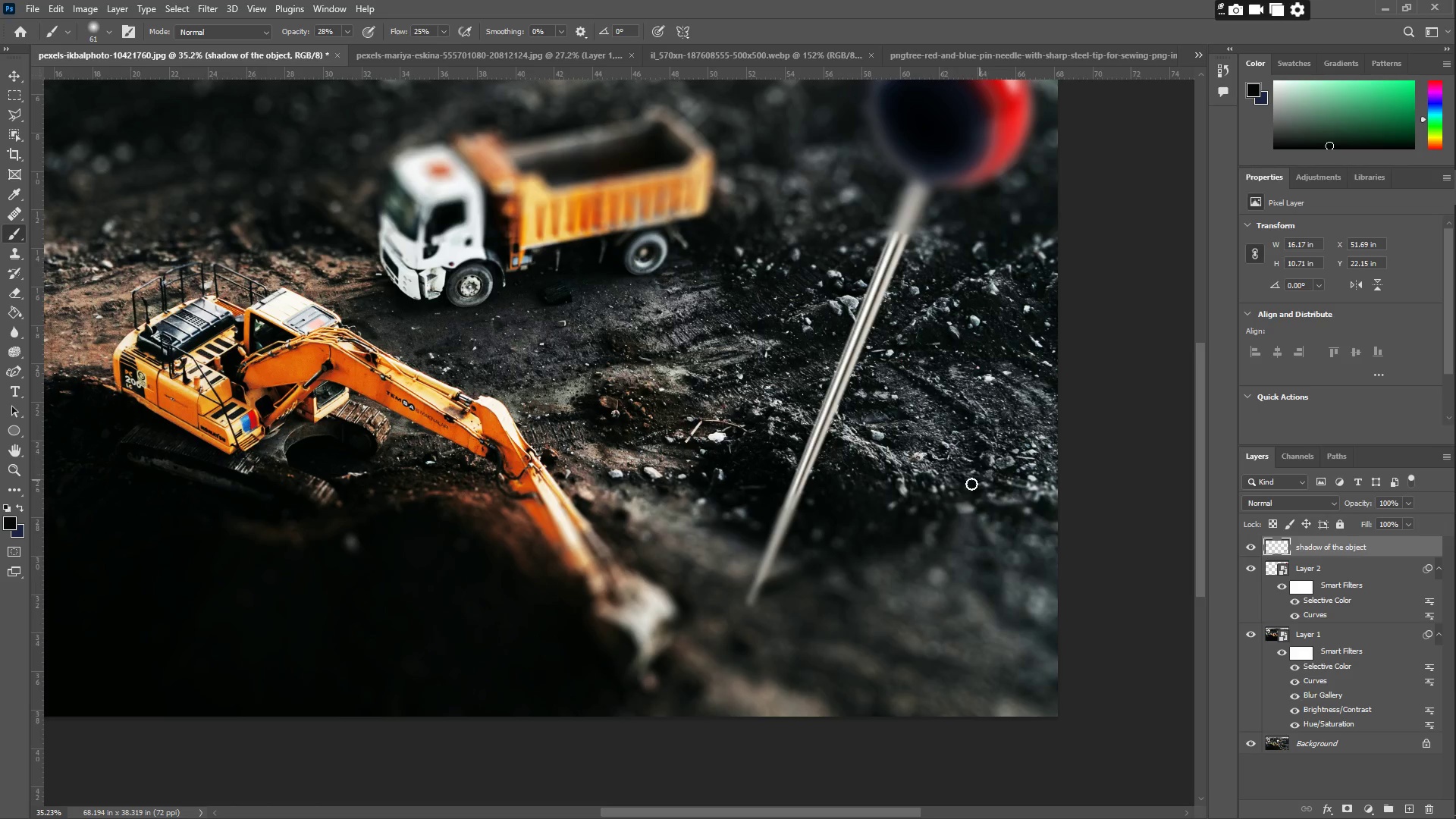 
left_click_drag(start_coordinate=[963, 490], to_coordinate=[1031, 439])
 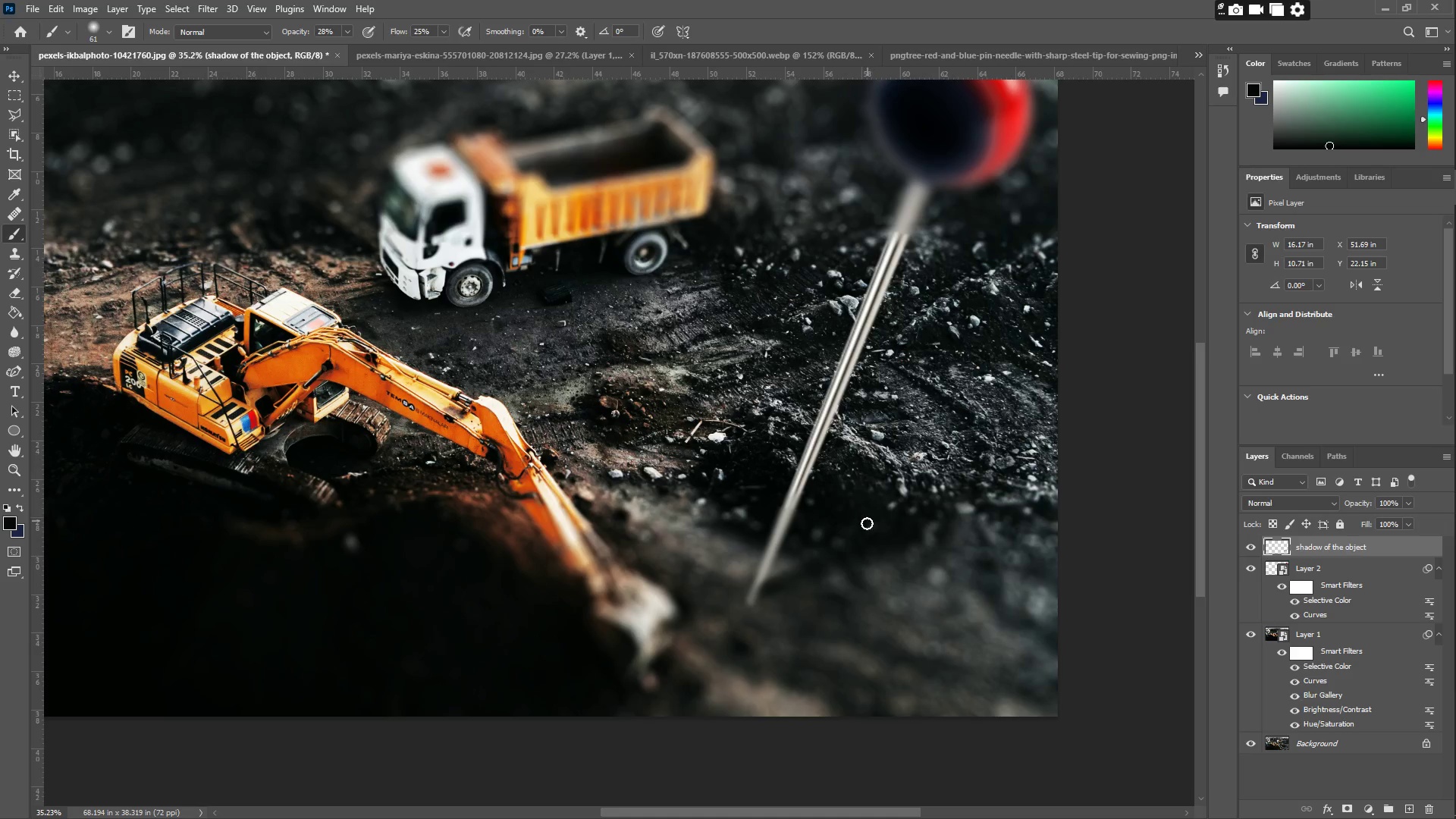 
left_click_drag(start_coordinate=[955, 500], to_coordinate=[974, 486])
 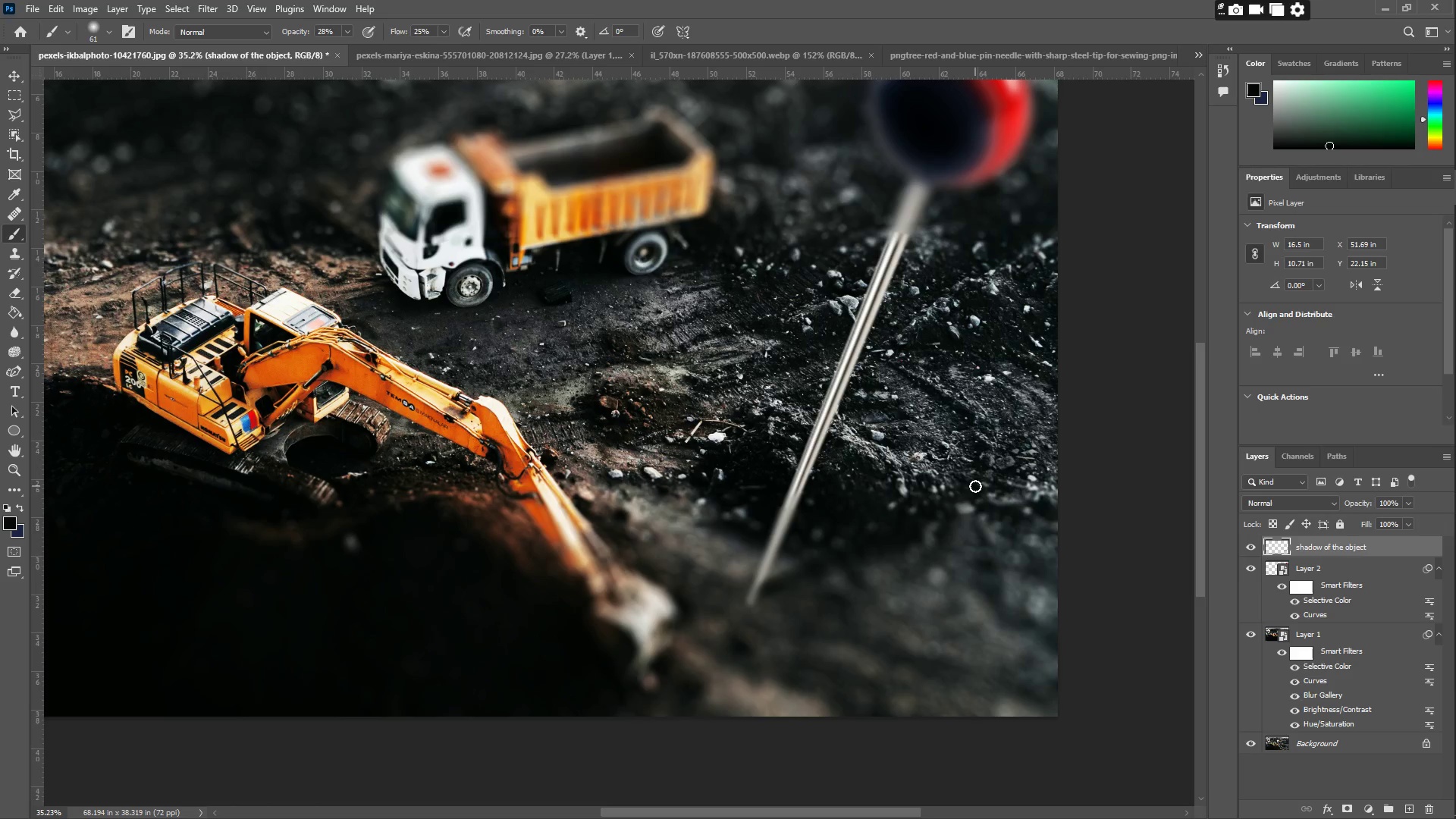 
left_click_drag(start_coordinate=[974, 489], to_coordinate=[847, 554])
 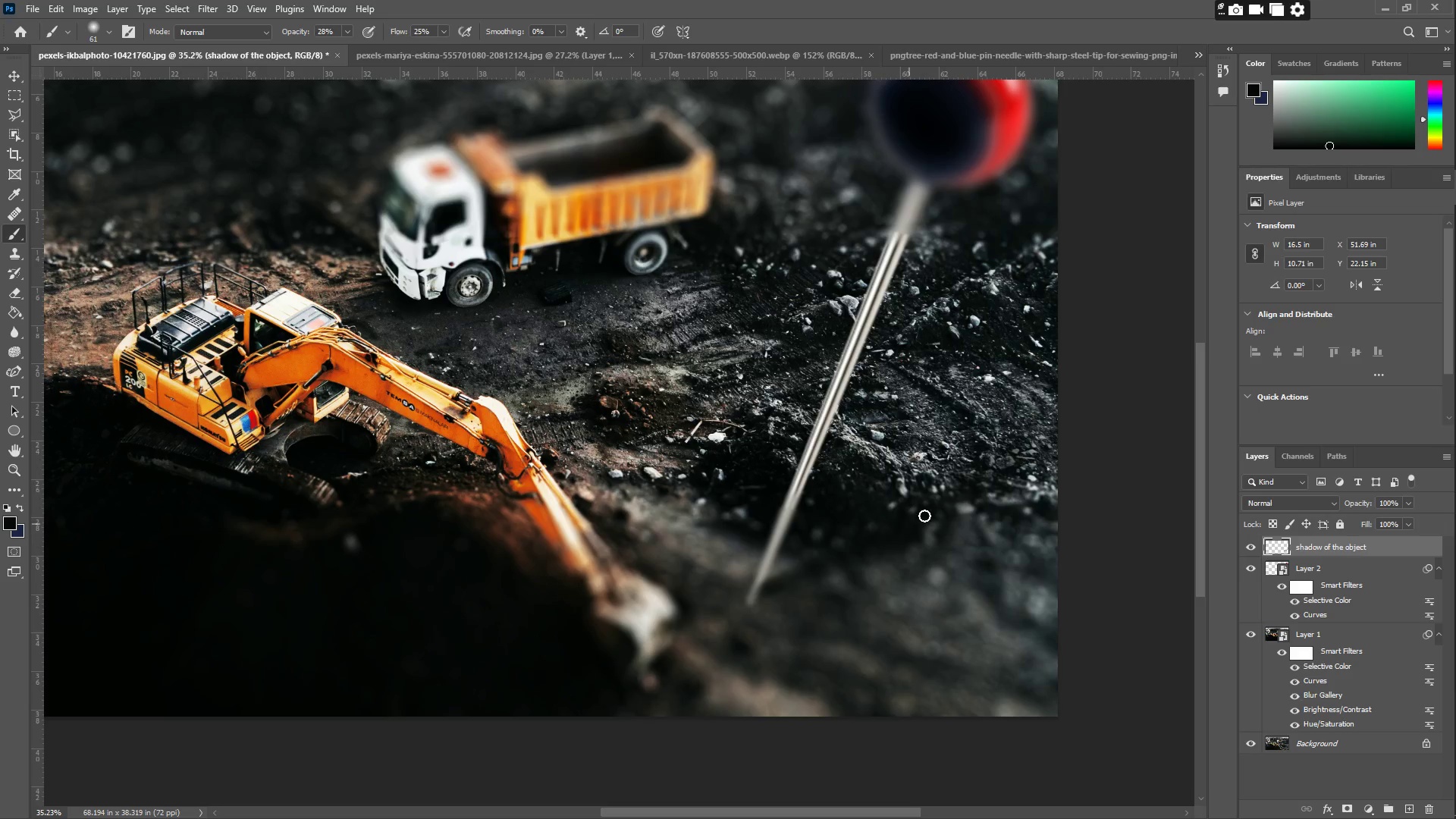 
left_click_drag(start_coordinate=[978, 495], to_coordinate=[1099, 424])
 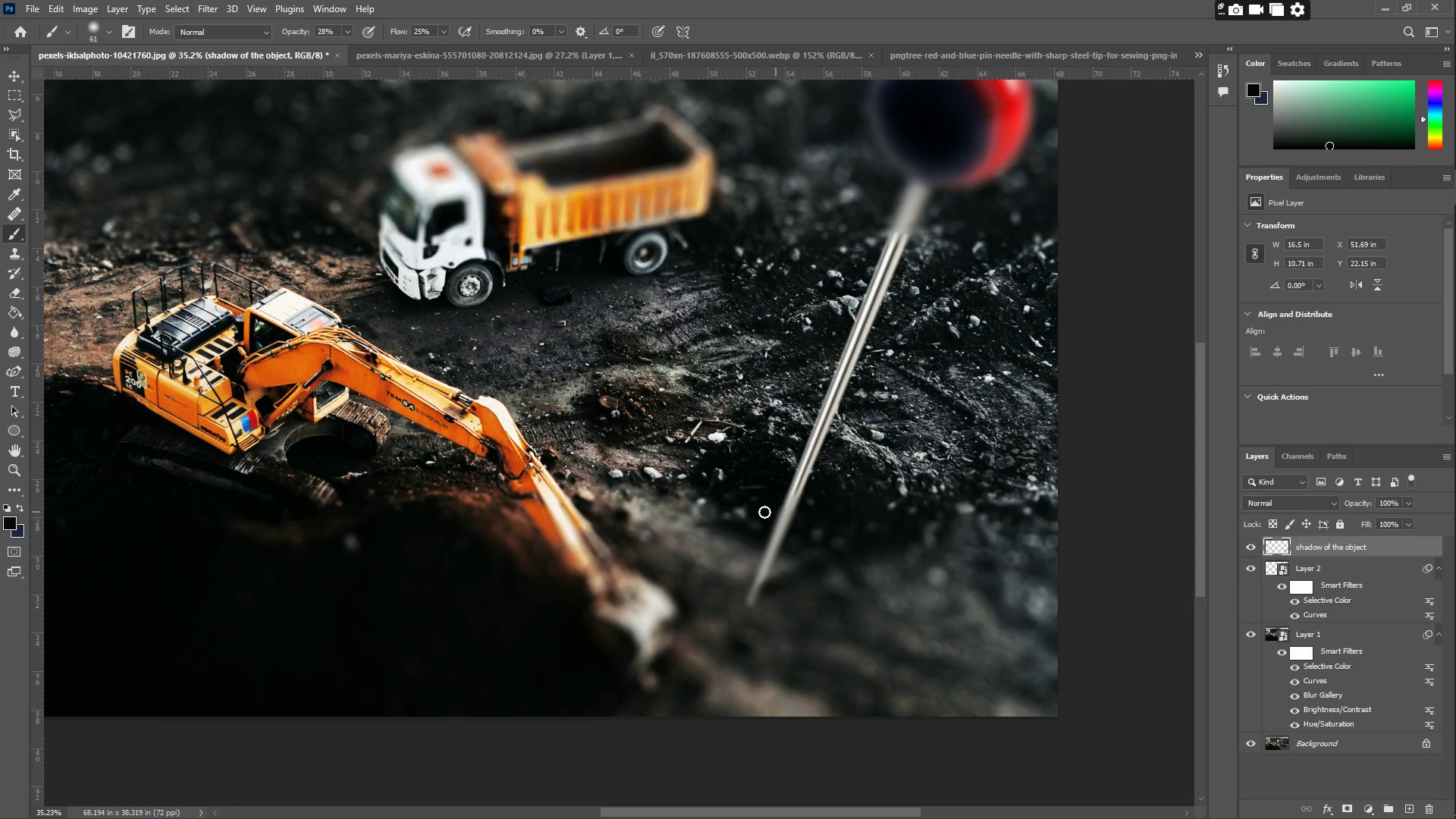 
type(zz)
 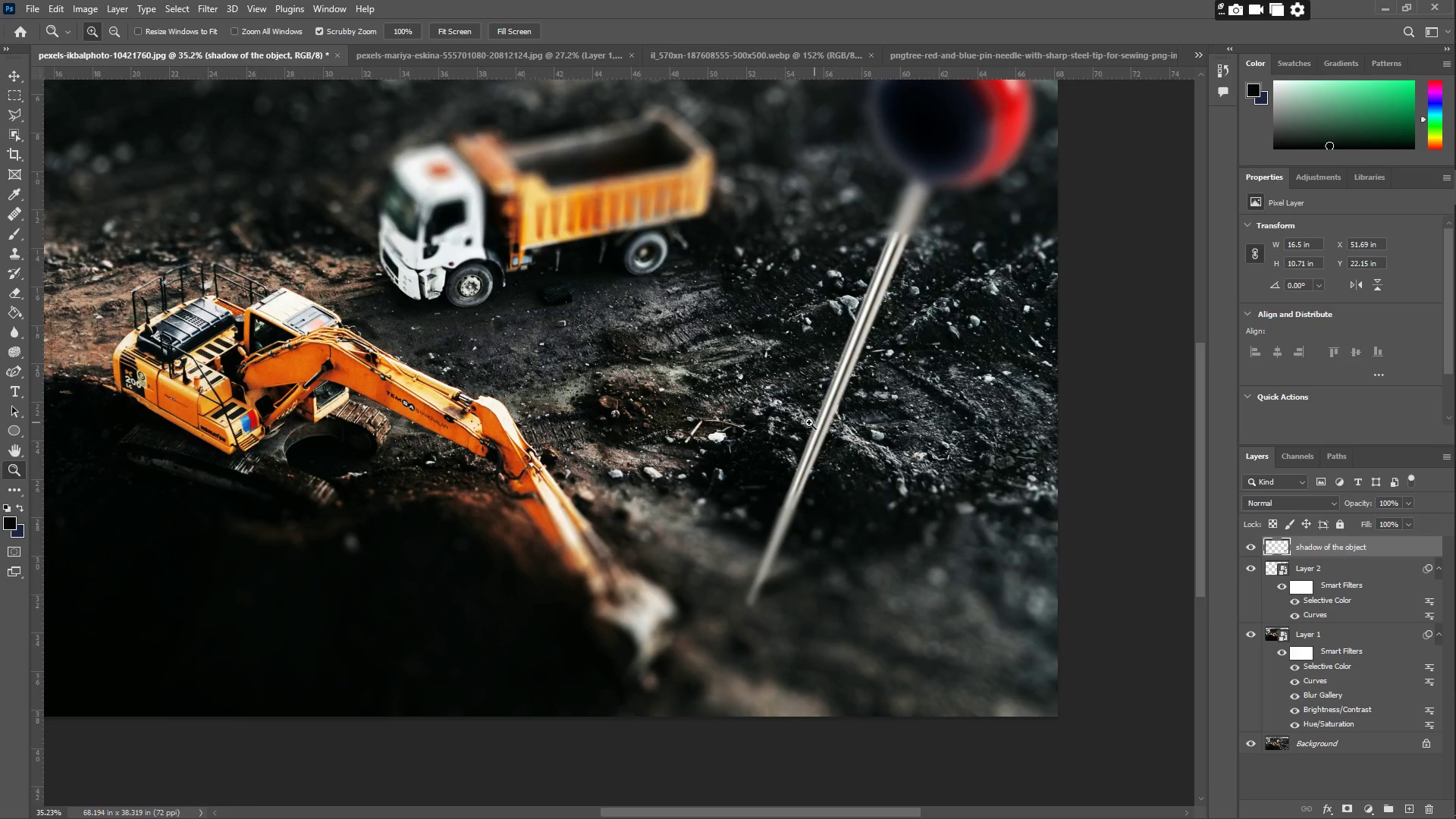 
left_click_drag(start_coordinate=[762, 427], to_coordinate=[709, 431])
 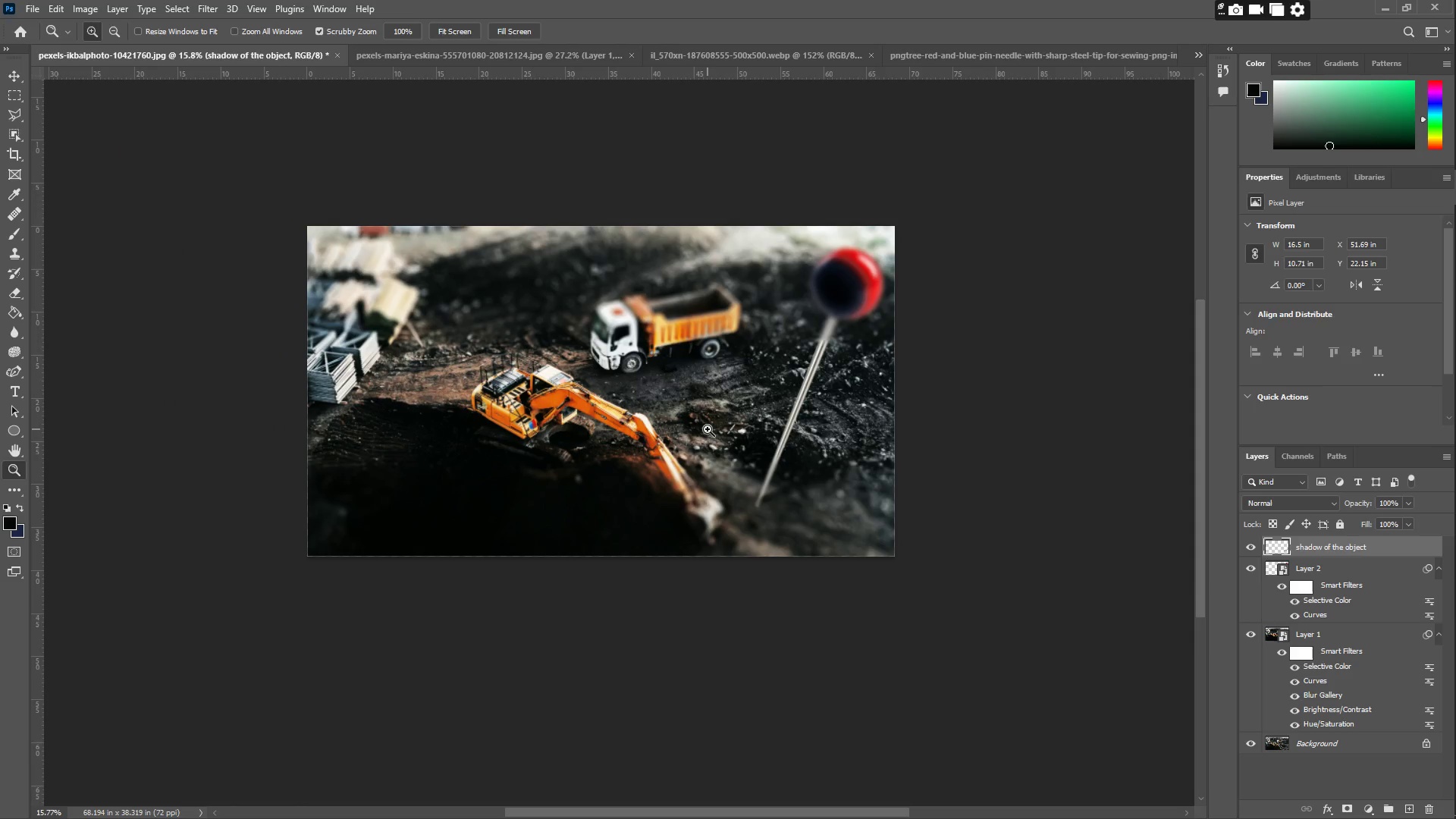 
left_click_drag(start_coordinate=[692, 423], to_coordinate=[710, 424])
 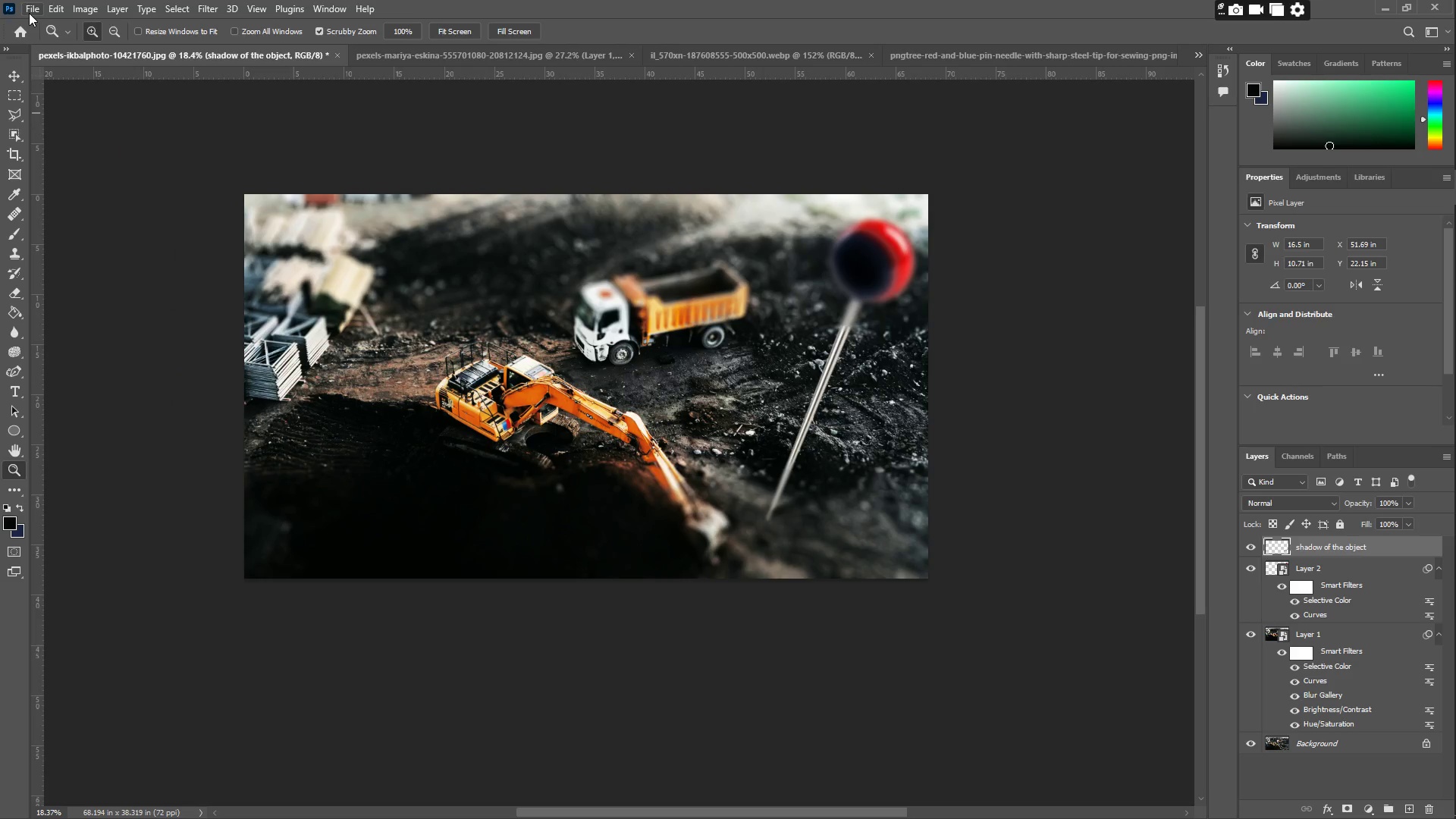 
left_click([391, 58])
 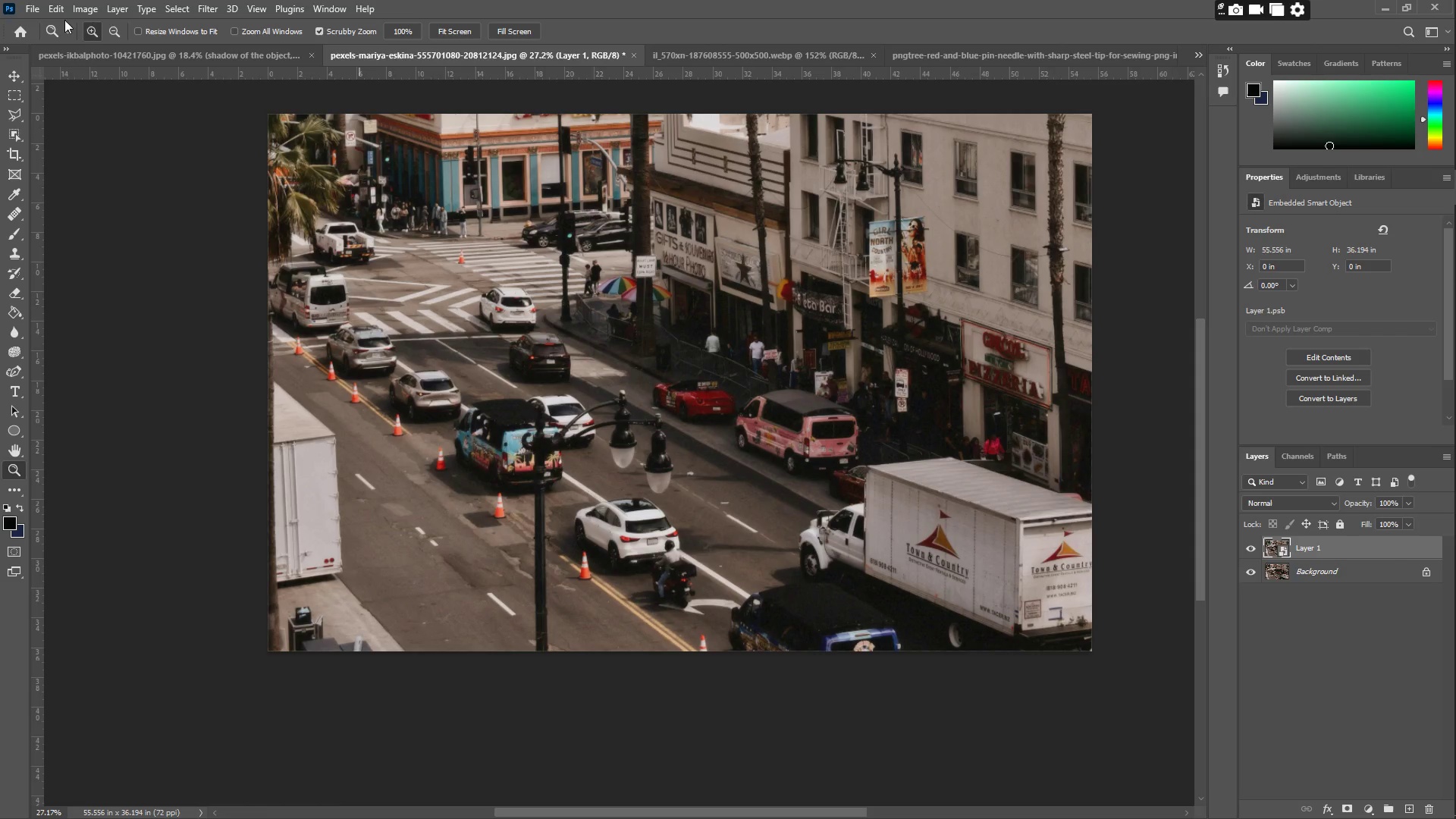 
left_click([126, 56])
 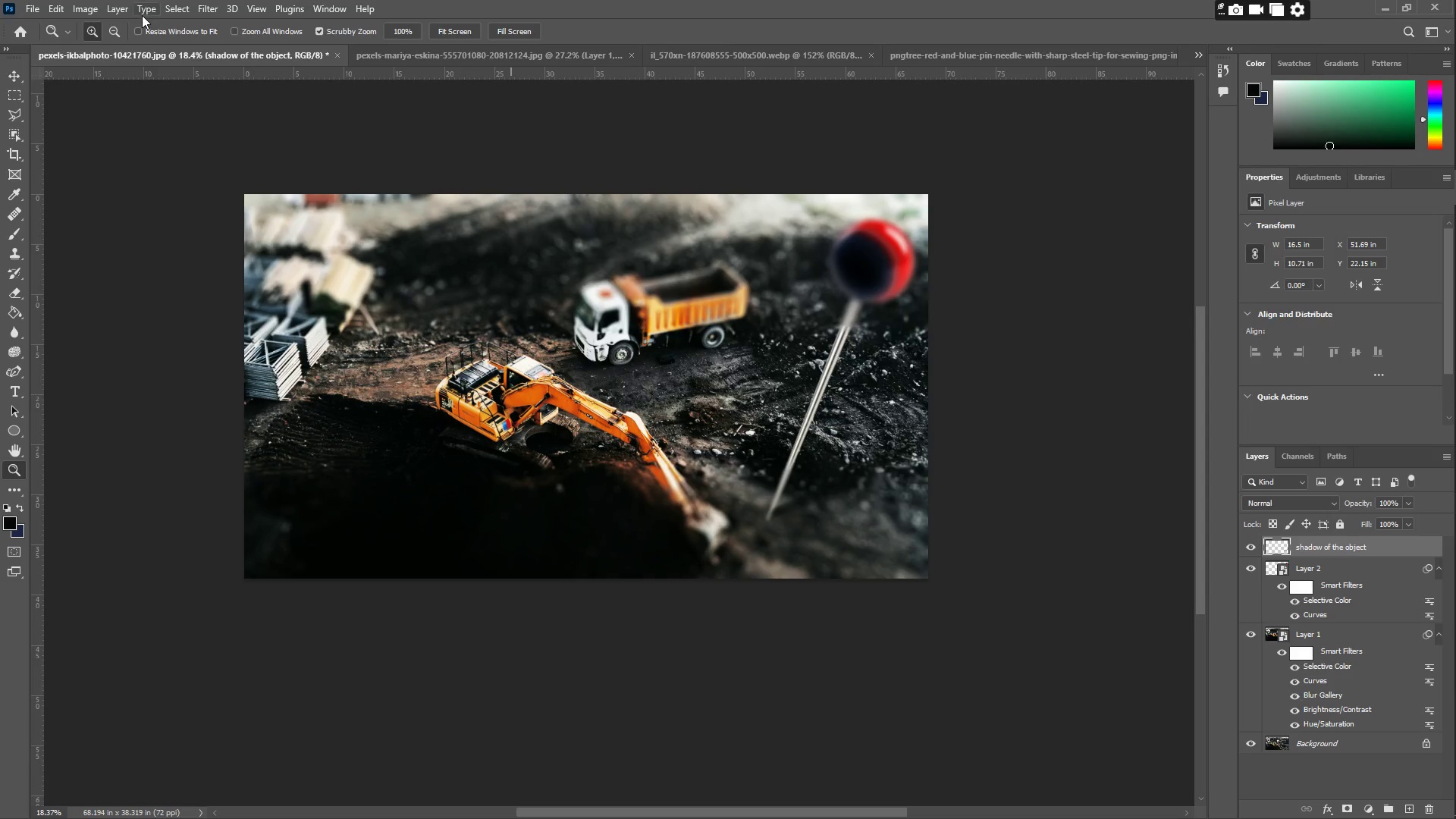 
left_click([431, 61])
 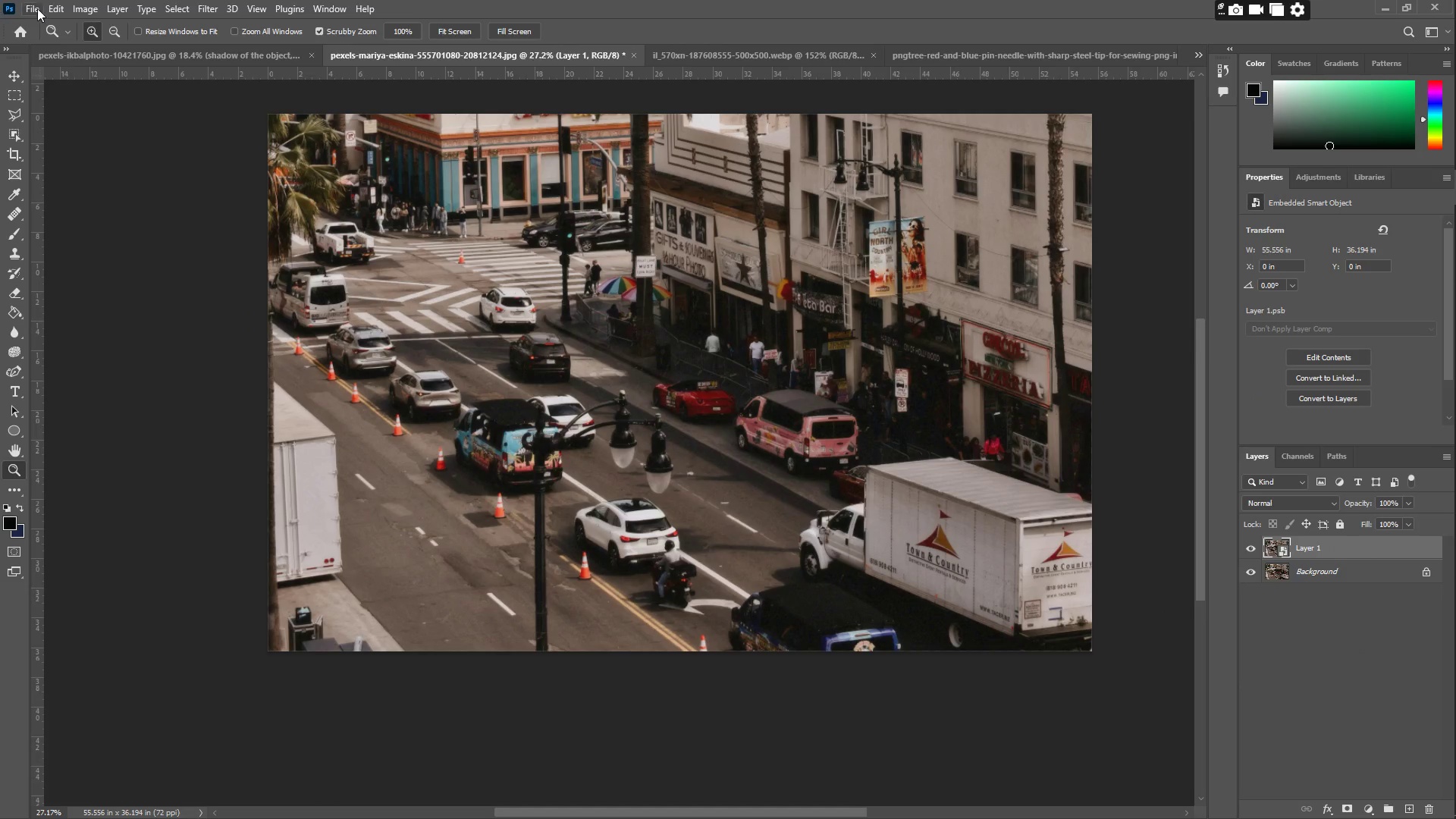 
left_click([89, 8])
 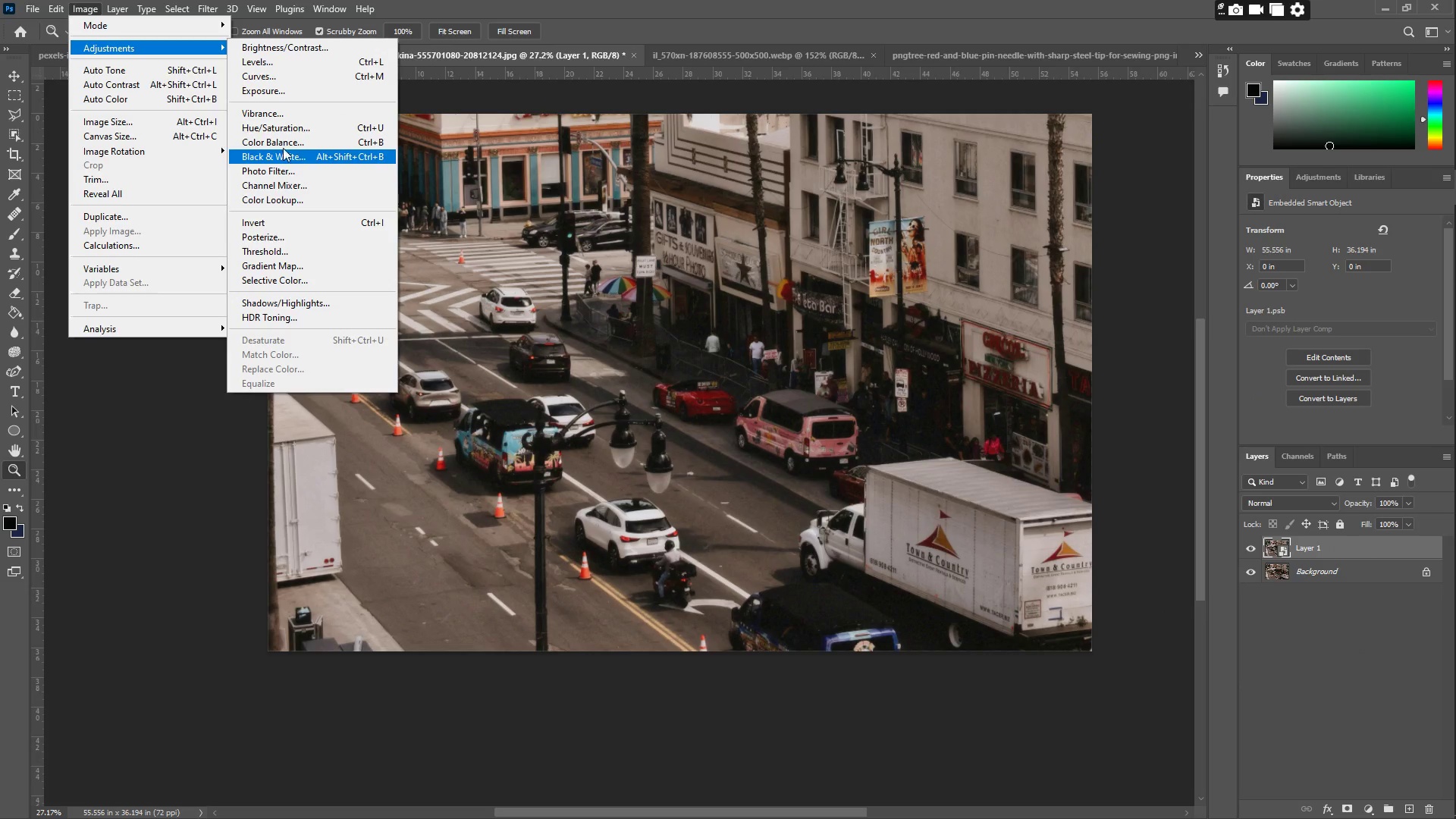 
left_click([288, 131])
 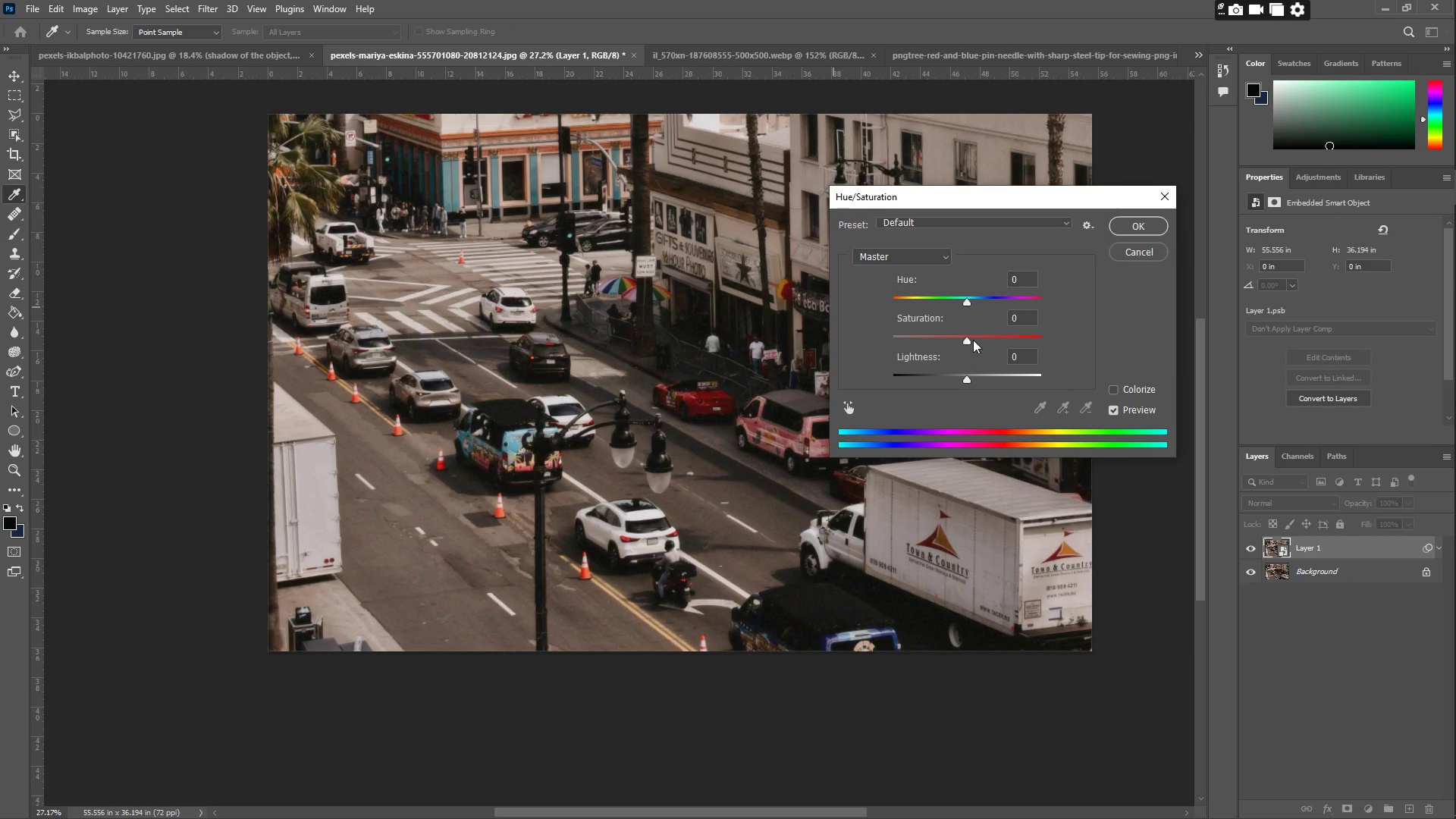 
left_click_drag(start_coordinate=[1018, 322], to_coordinate=[994, 320])
 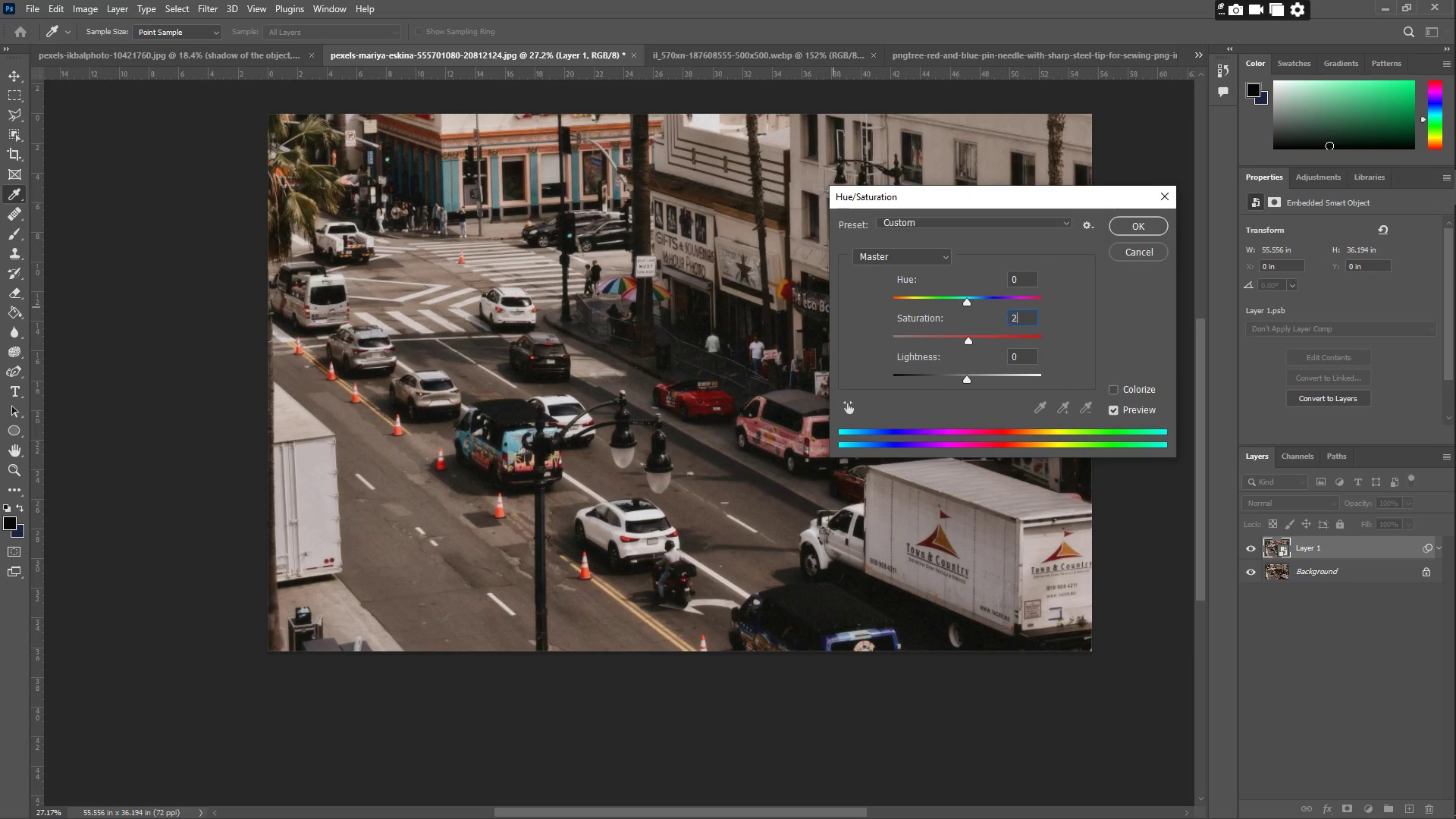 
key(Numpad2)
 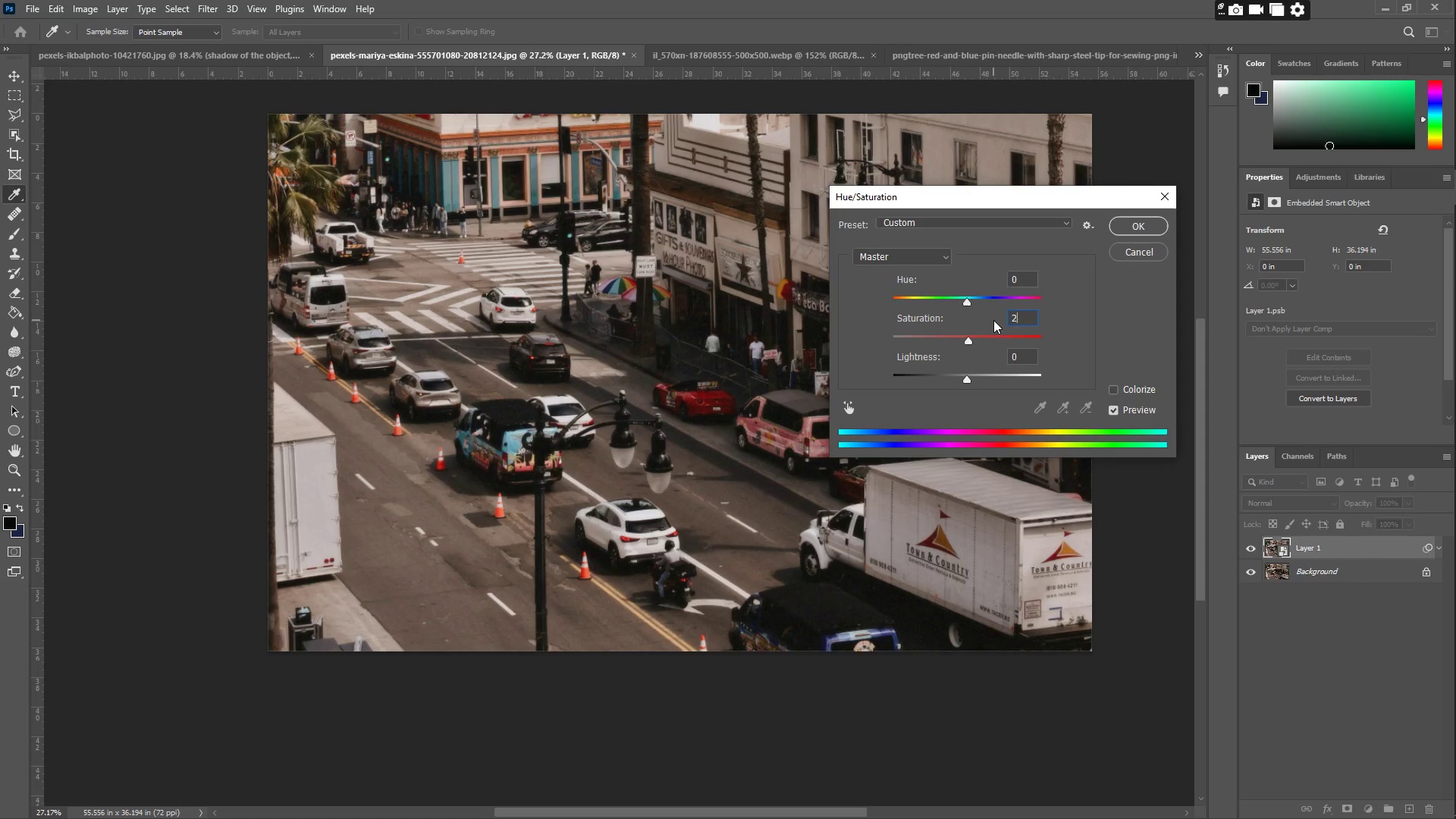 
key(Numpad5)
 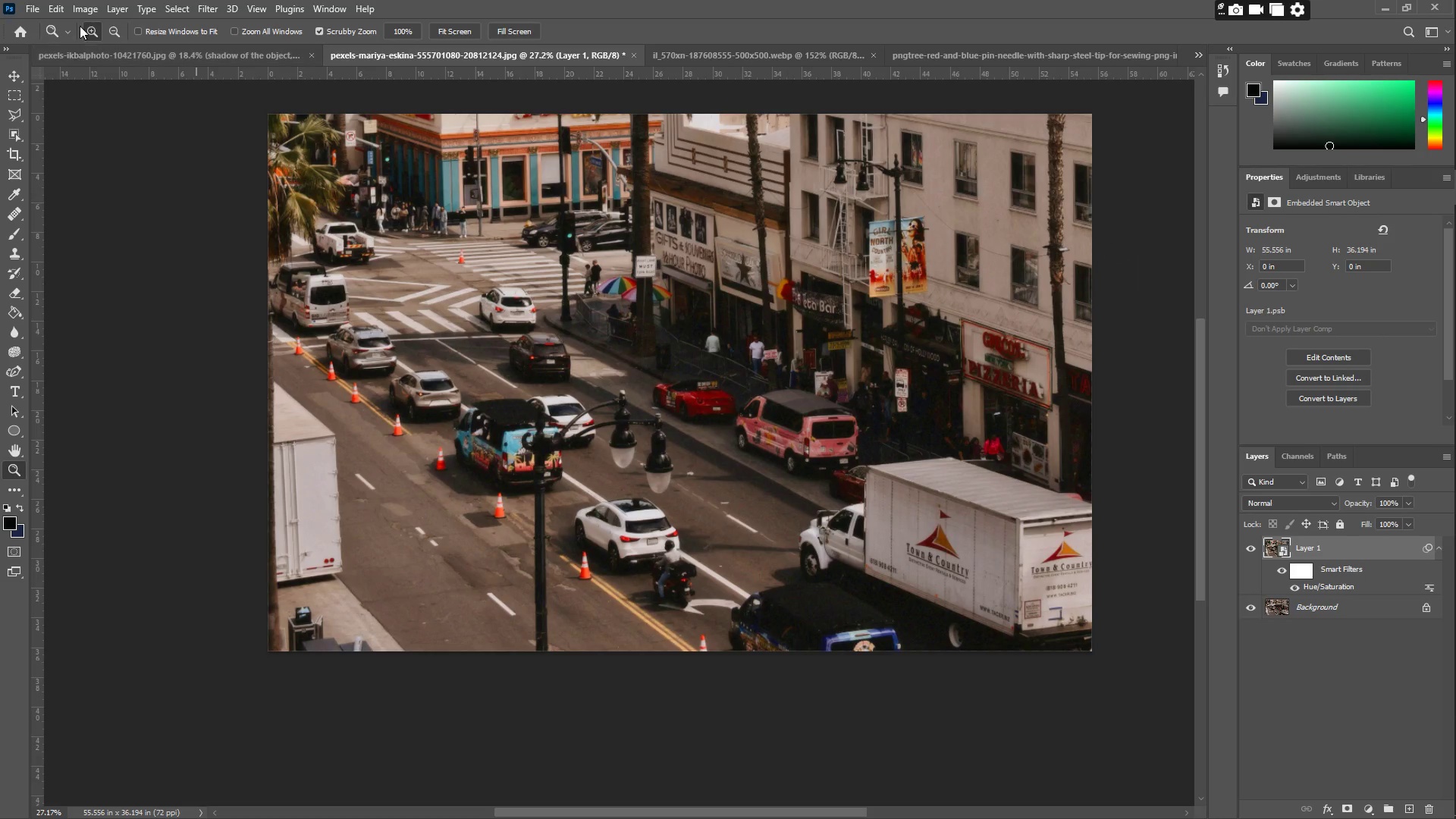 
left_click([83, 9])
 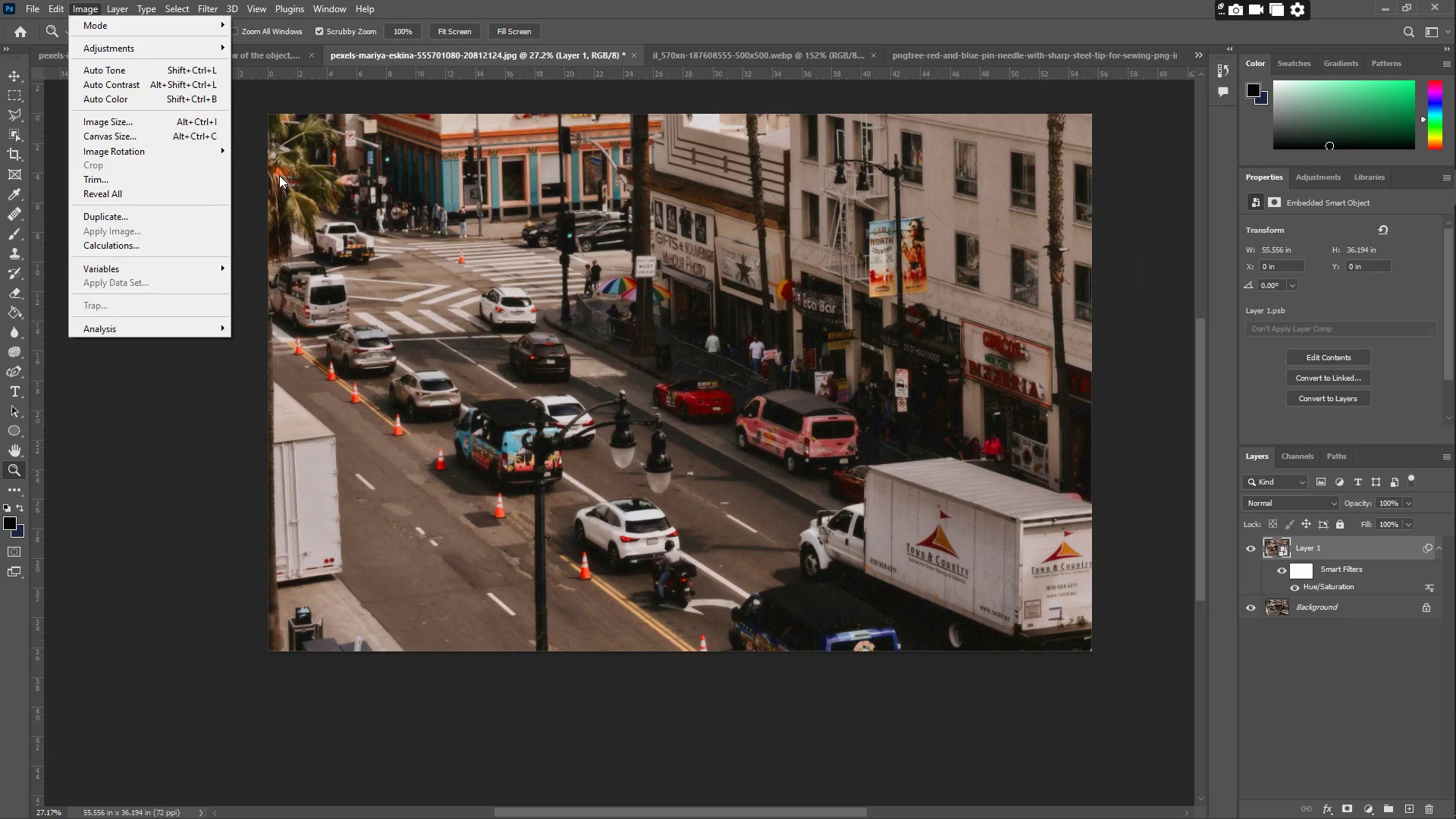 
left_click([163, 55])
 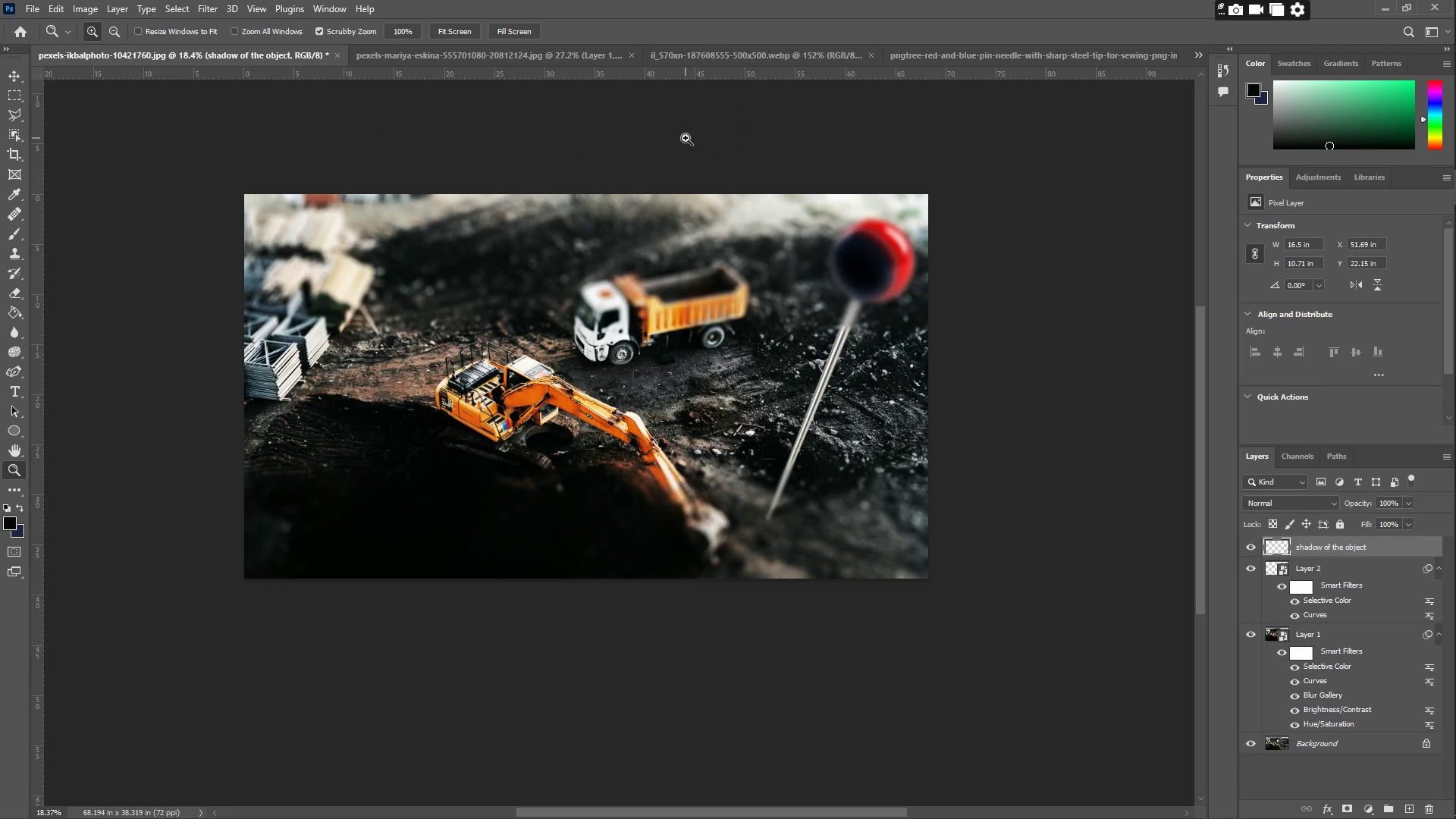 
left_click([444, 61])
 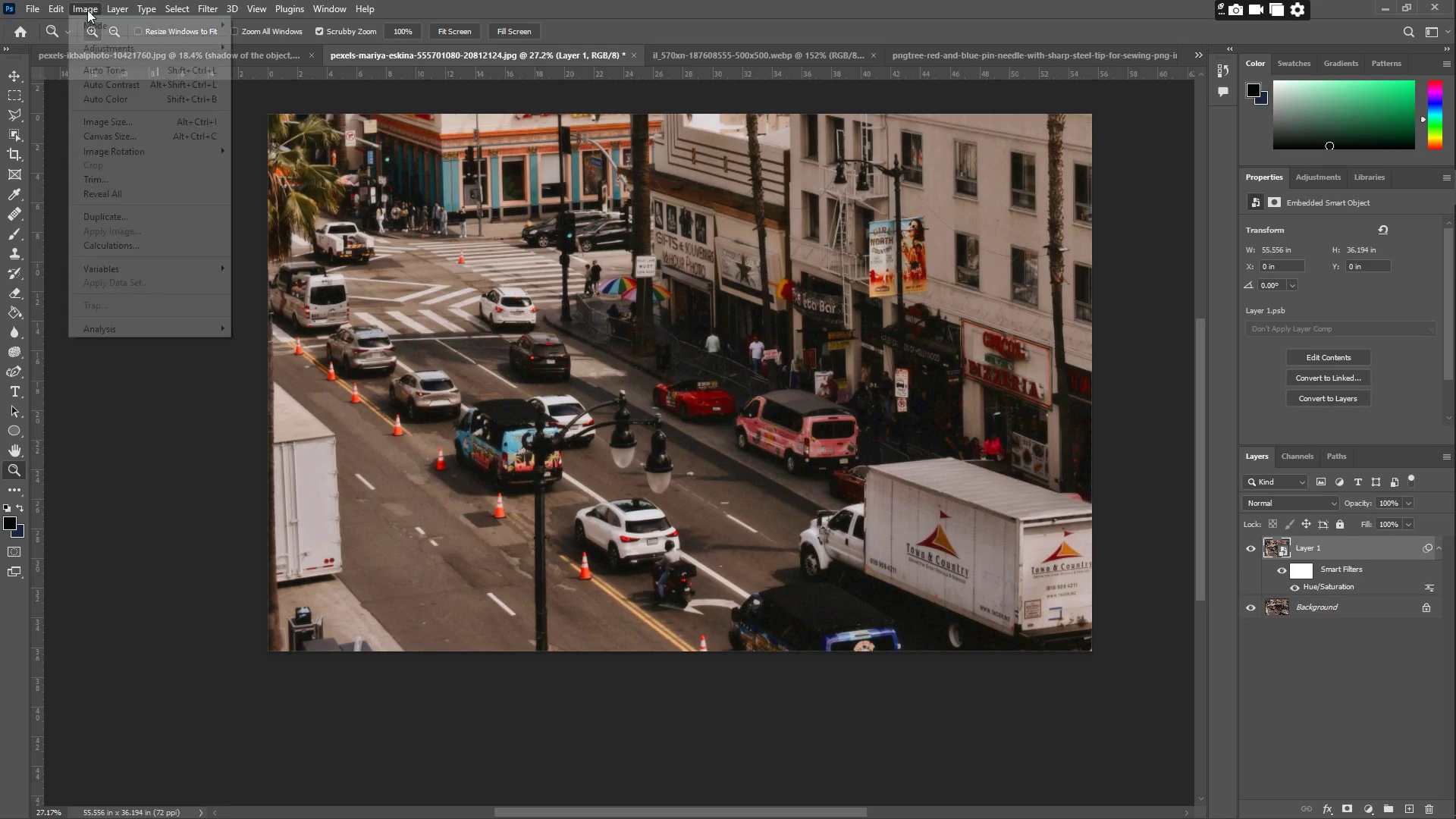 
double_click([130, 55])
 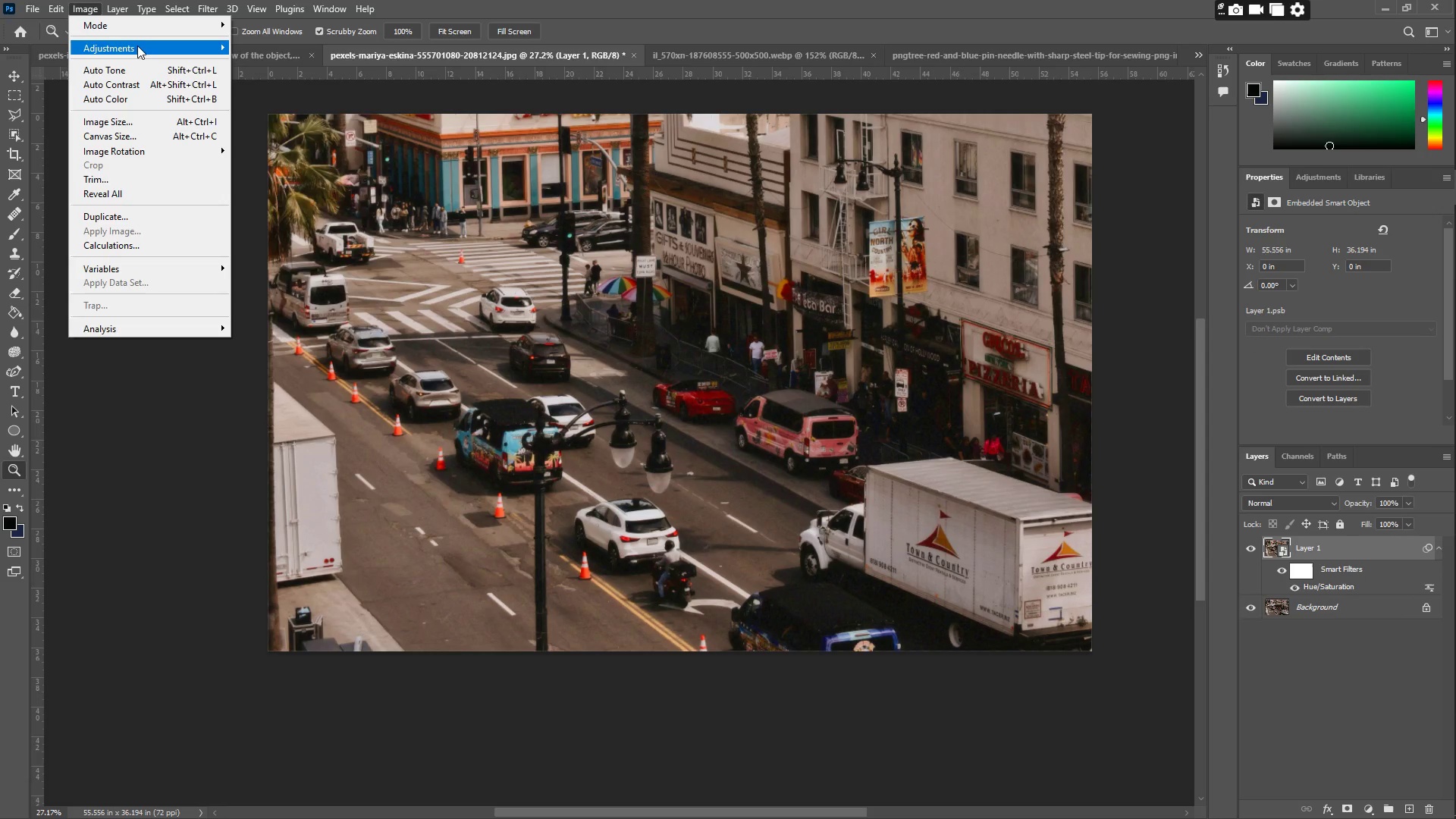 
triple_click([137, 46])
 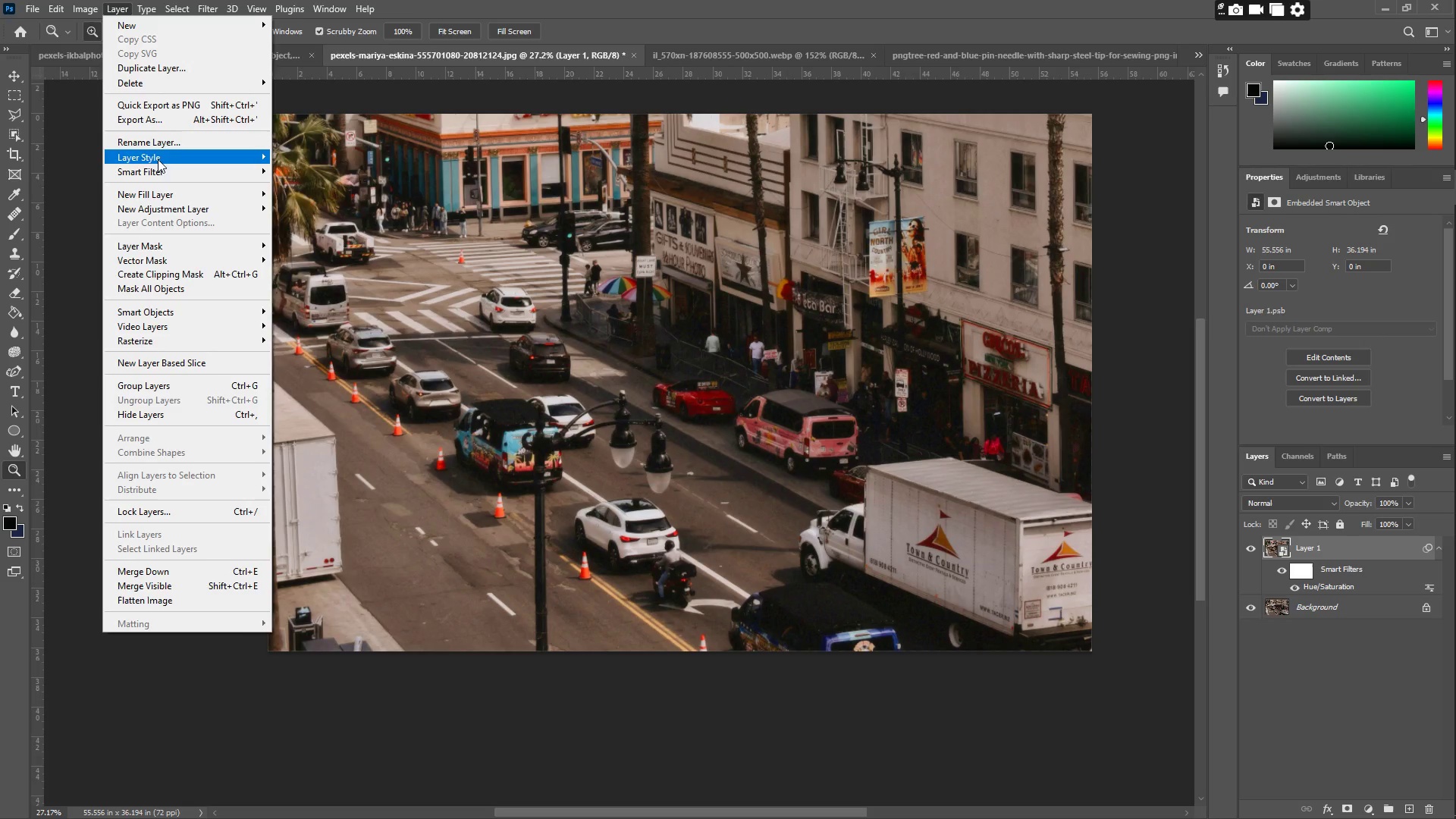 
wait(8.78)
 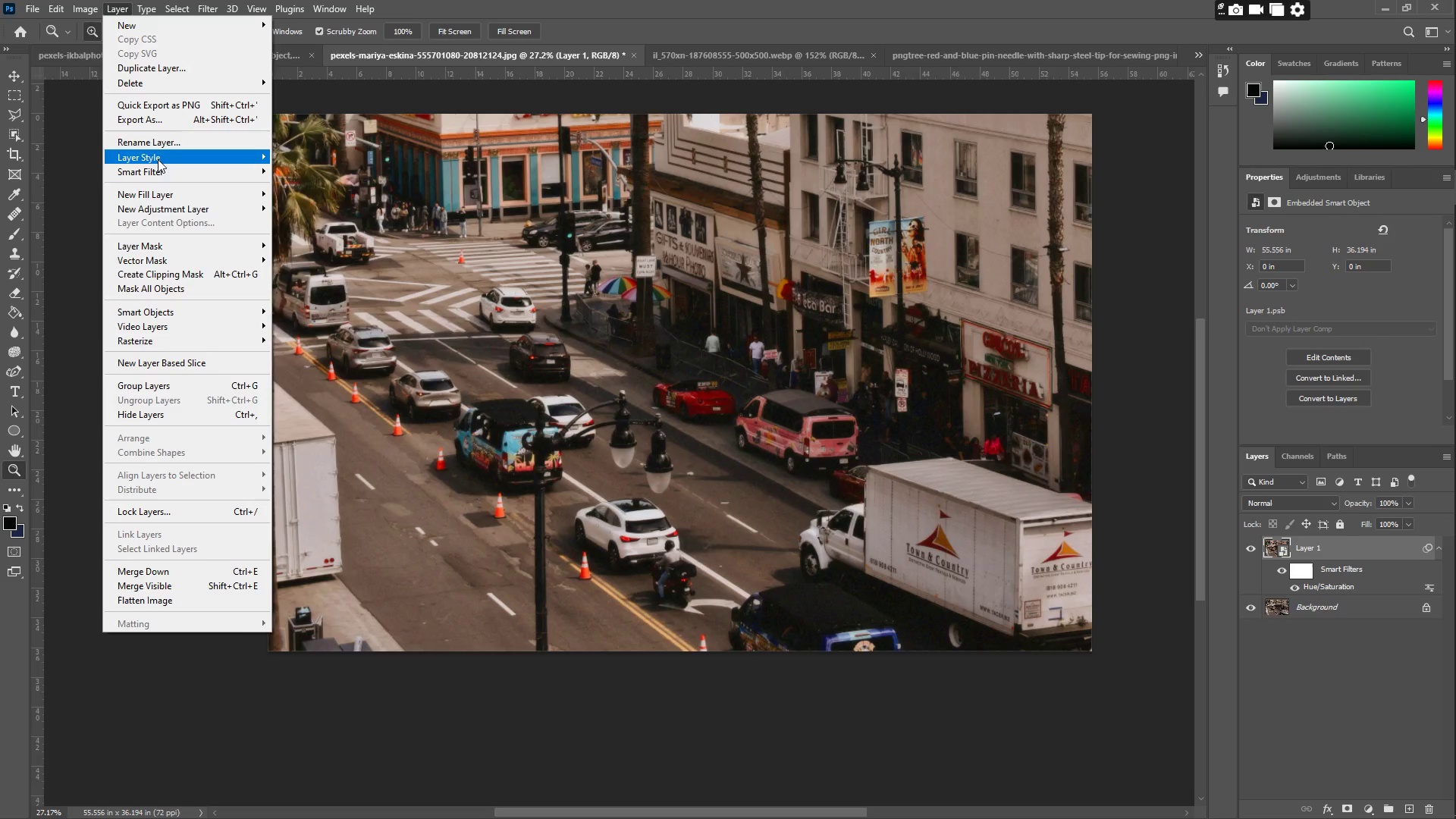 
left_click([118, 52])
 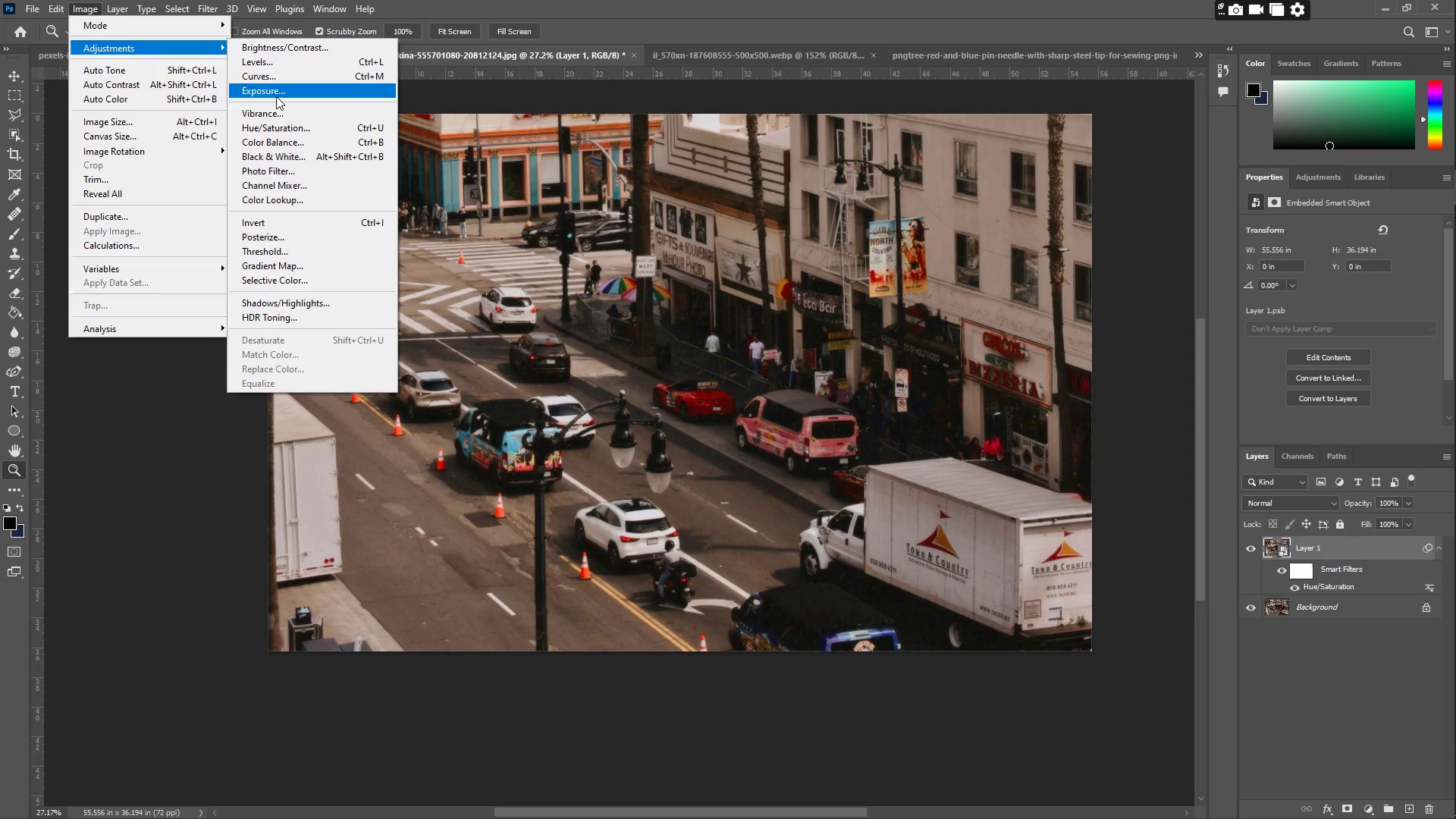 
wait(5.02)
 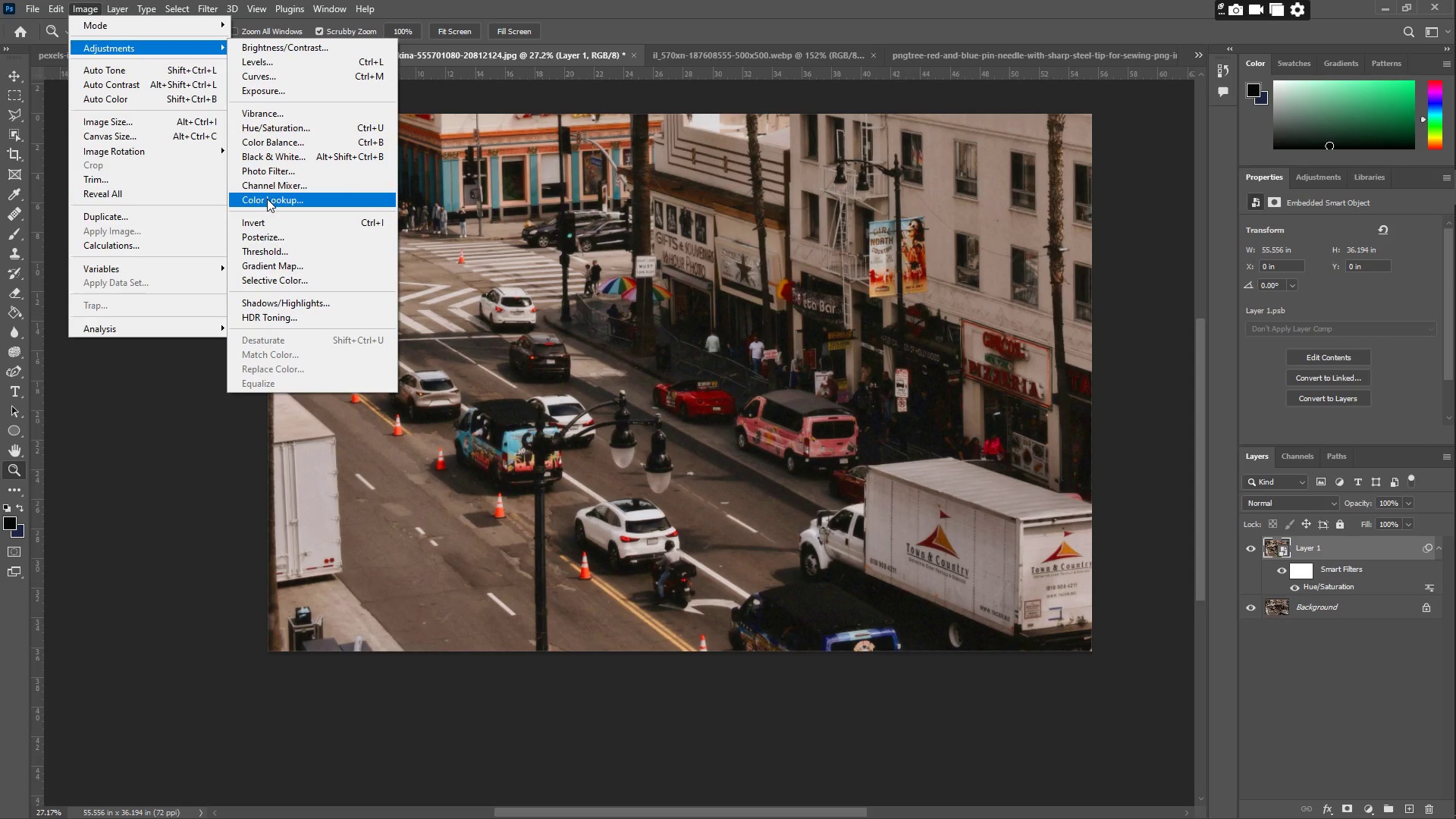 
left_click_drag(start_coordinate=[295, 49], to_coordinate=[297, 44])
 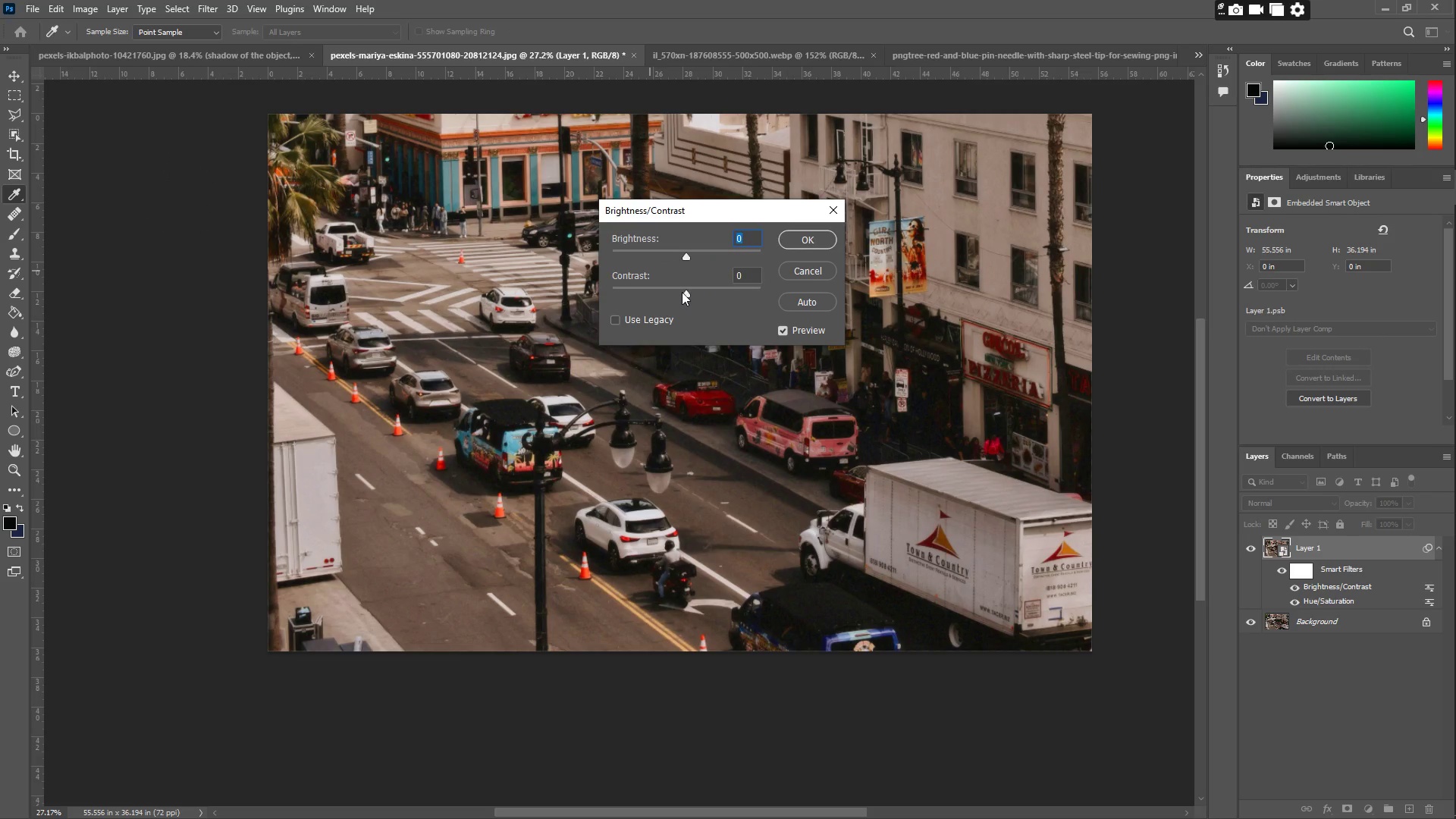 
left_click_drag(start_coordinate=[687, 291], to_coordinate=[702, 294])
 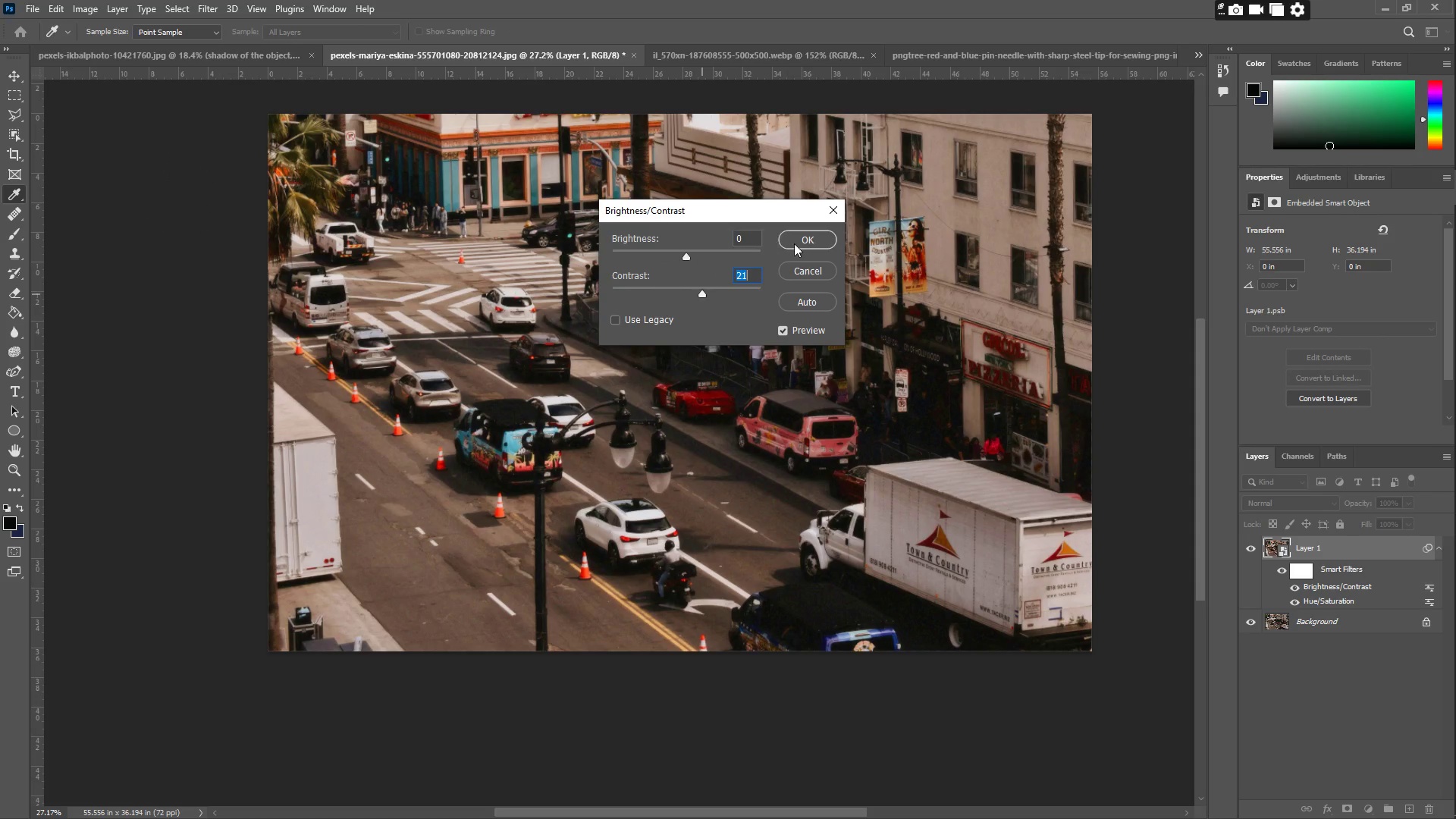 
left_click_drag(start_coordinate=[797, 243], to_coordinate=[806, 238])
 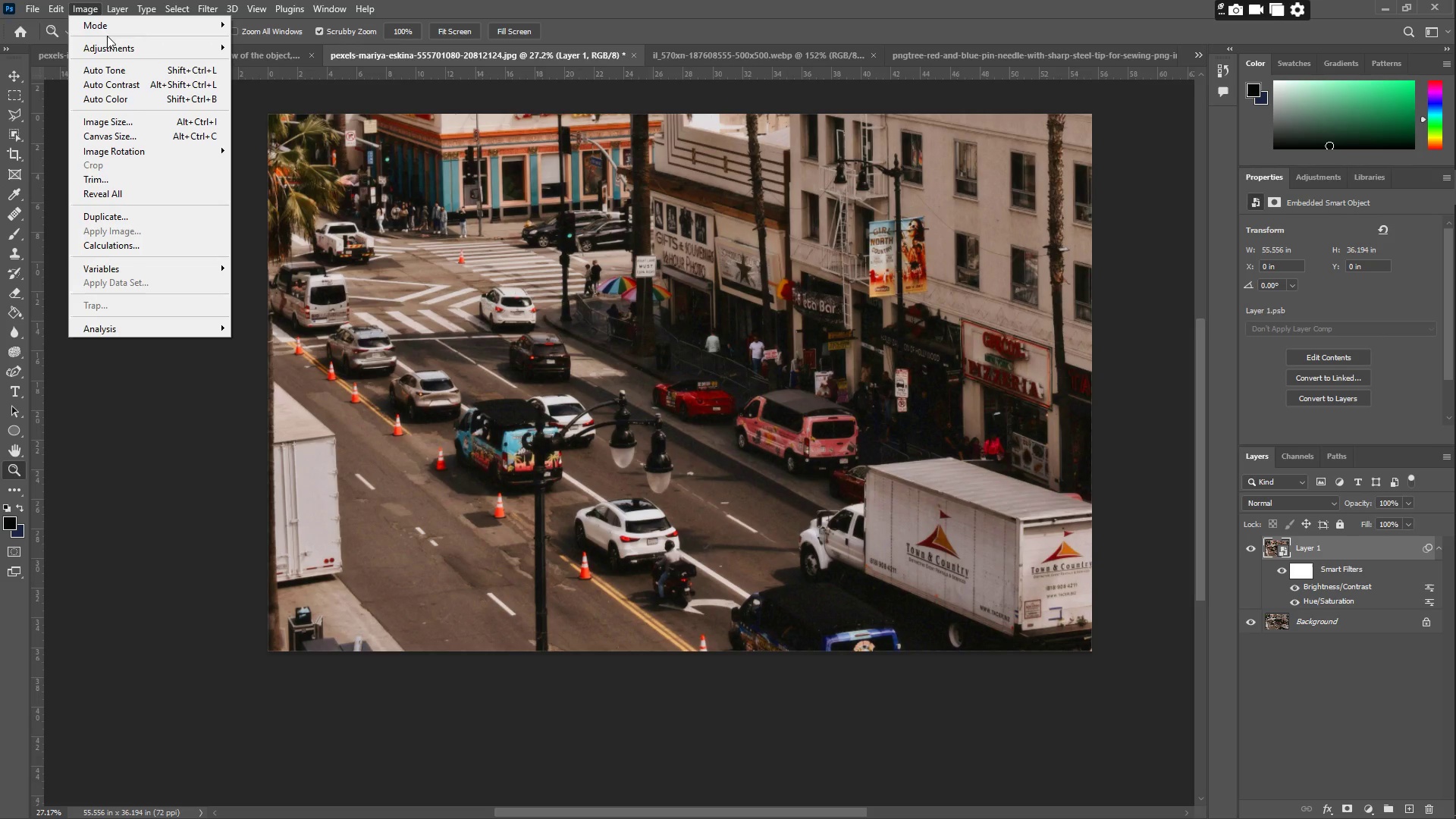 
double_click([264, 49])
 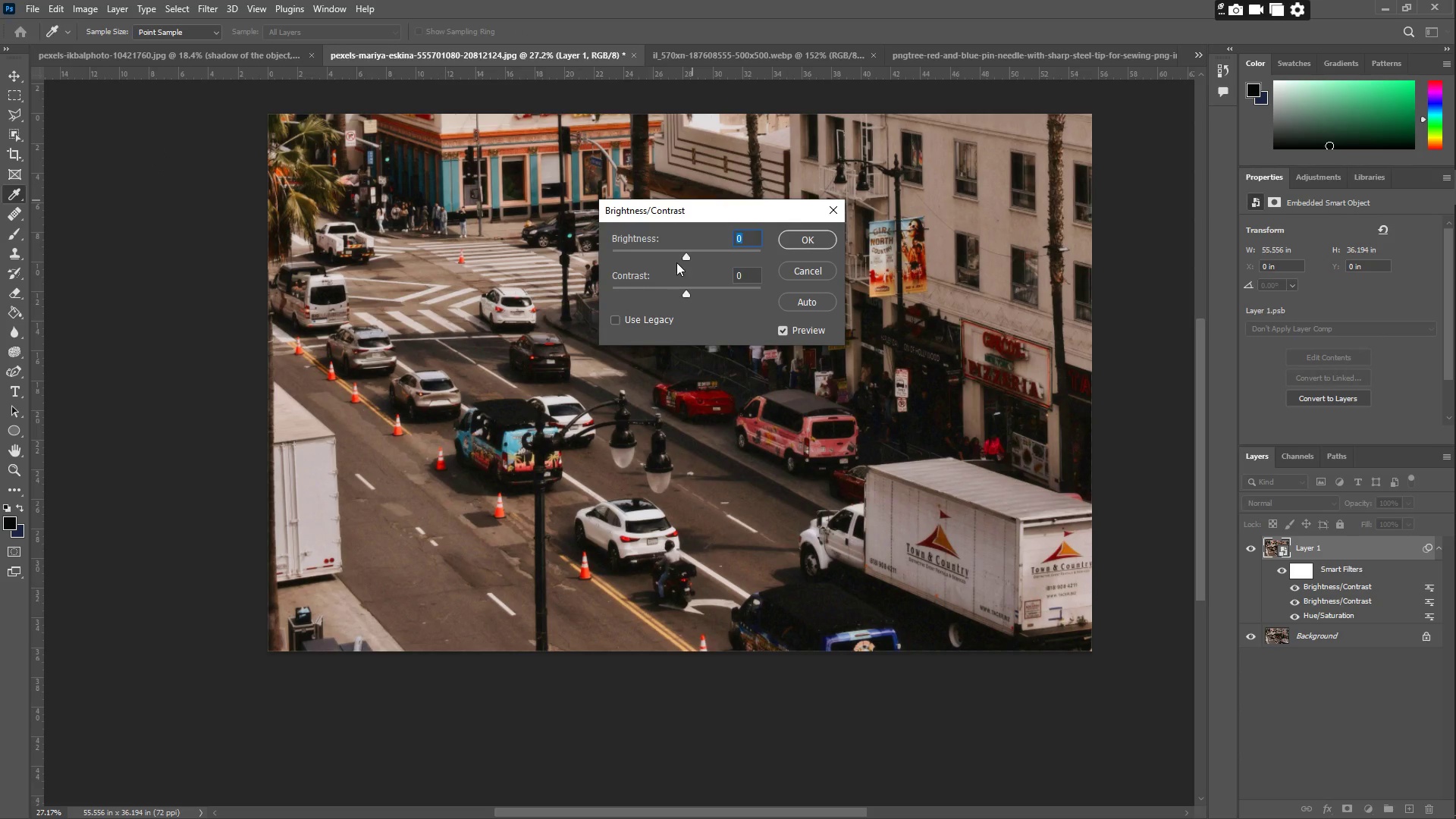 
left_click_drag(start_coordinate=[688, 255], to_coordinate=[707, 255])
 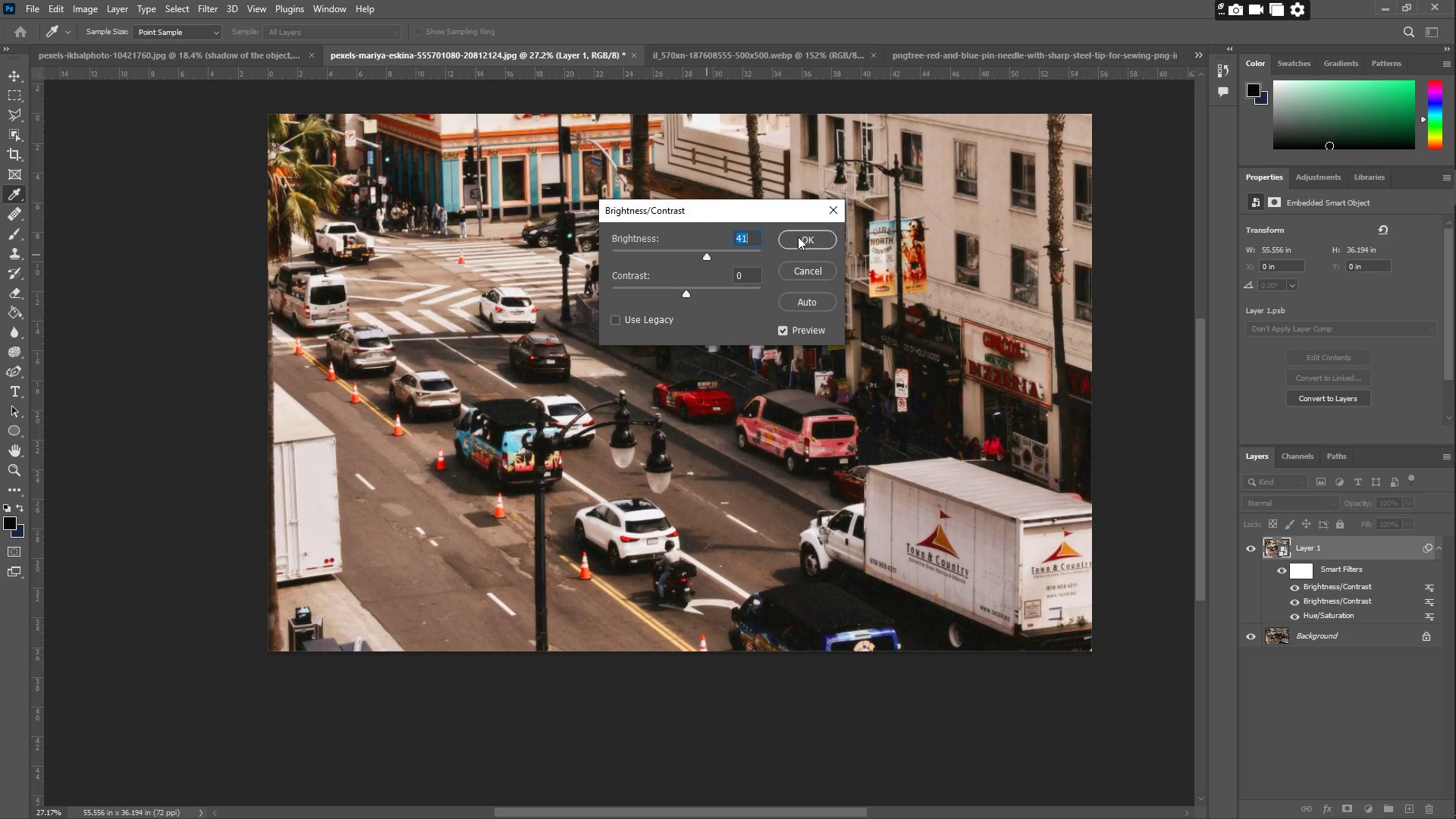 
left_click_drag(start_coordinate=[802, 237], to_coordinate=[809, 235])
 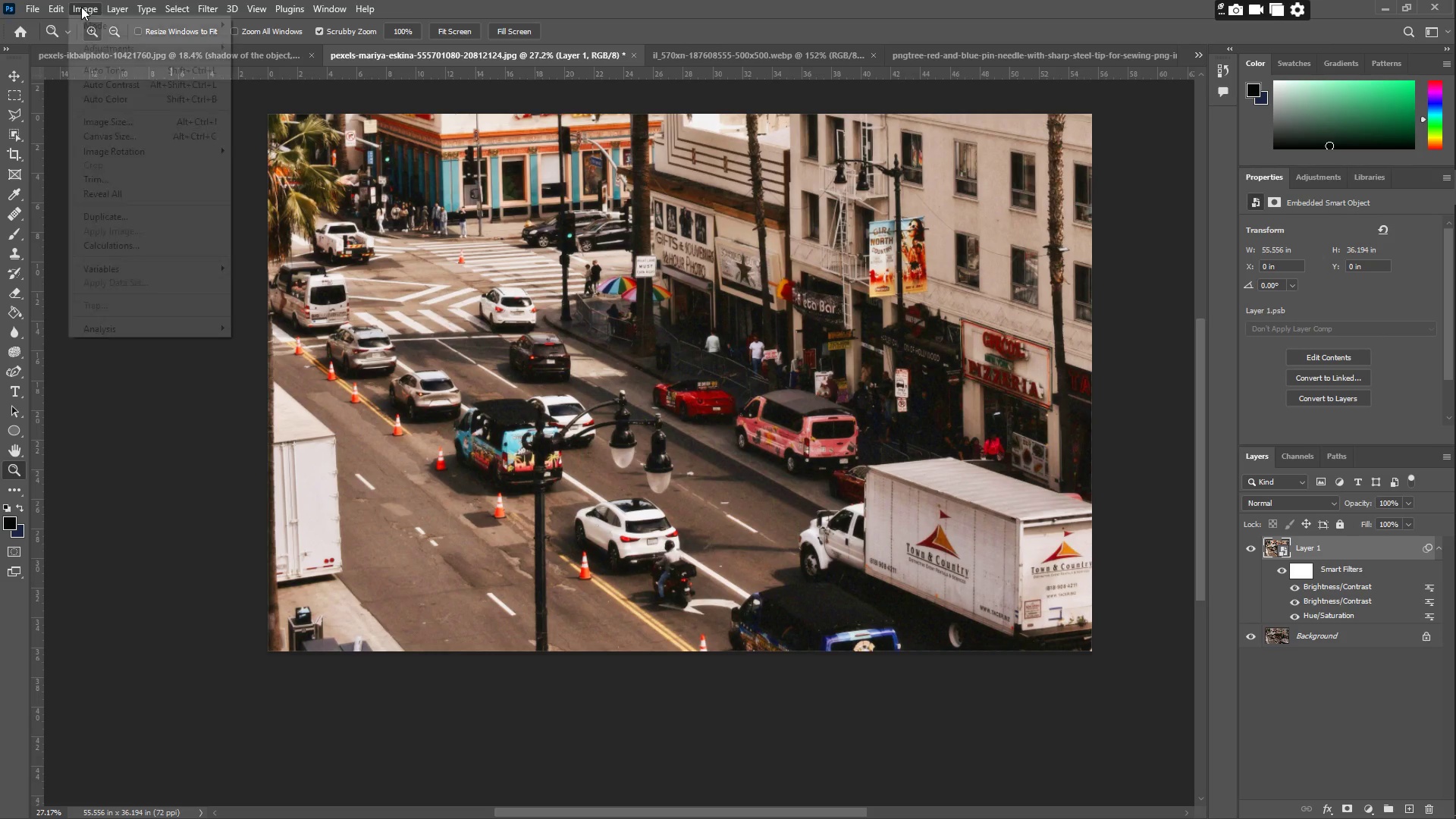 
double_click([104, 43])
 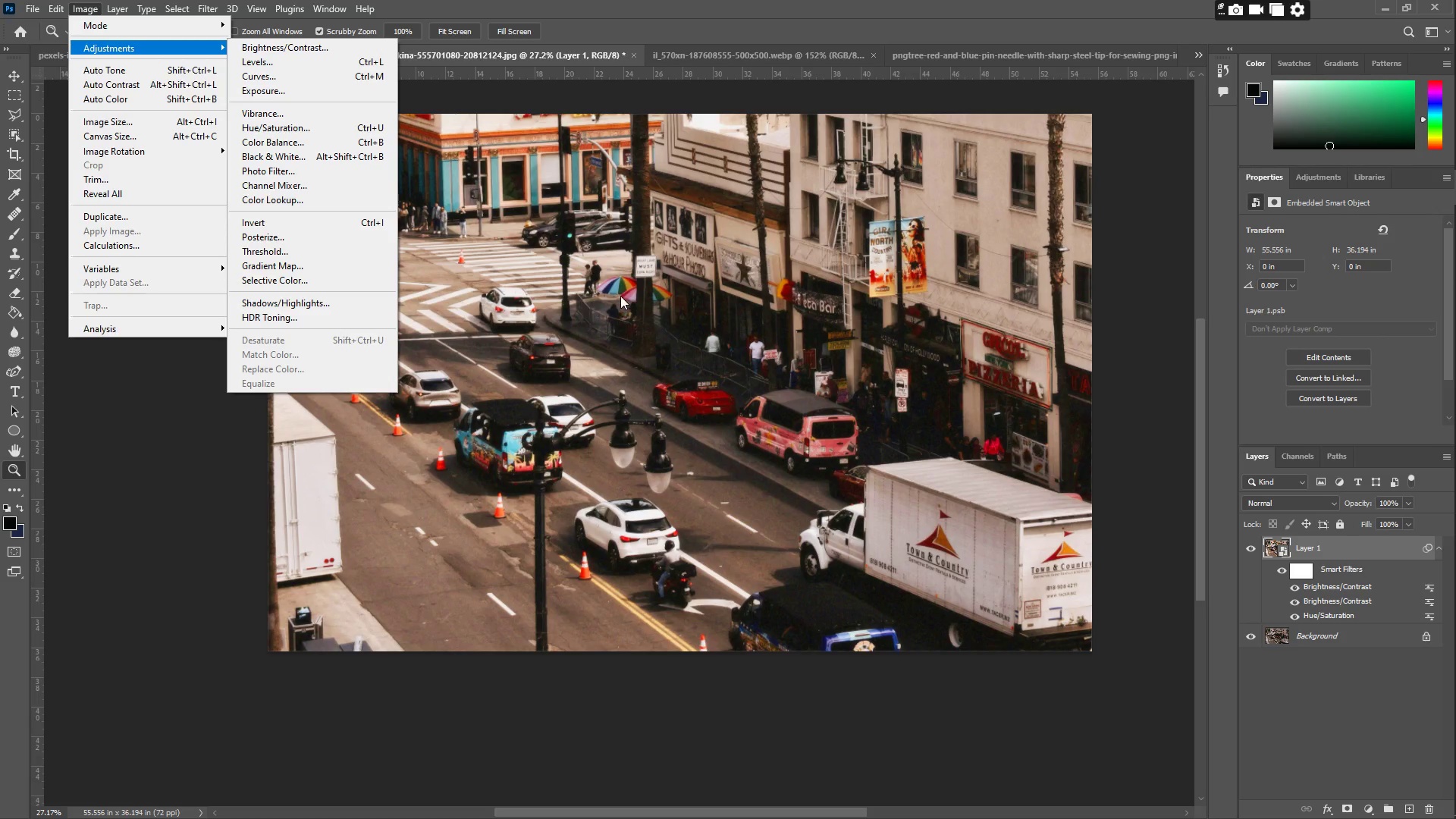 
wait(6.94)
 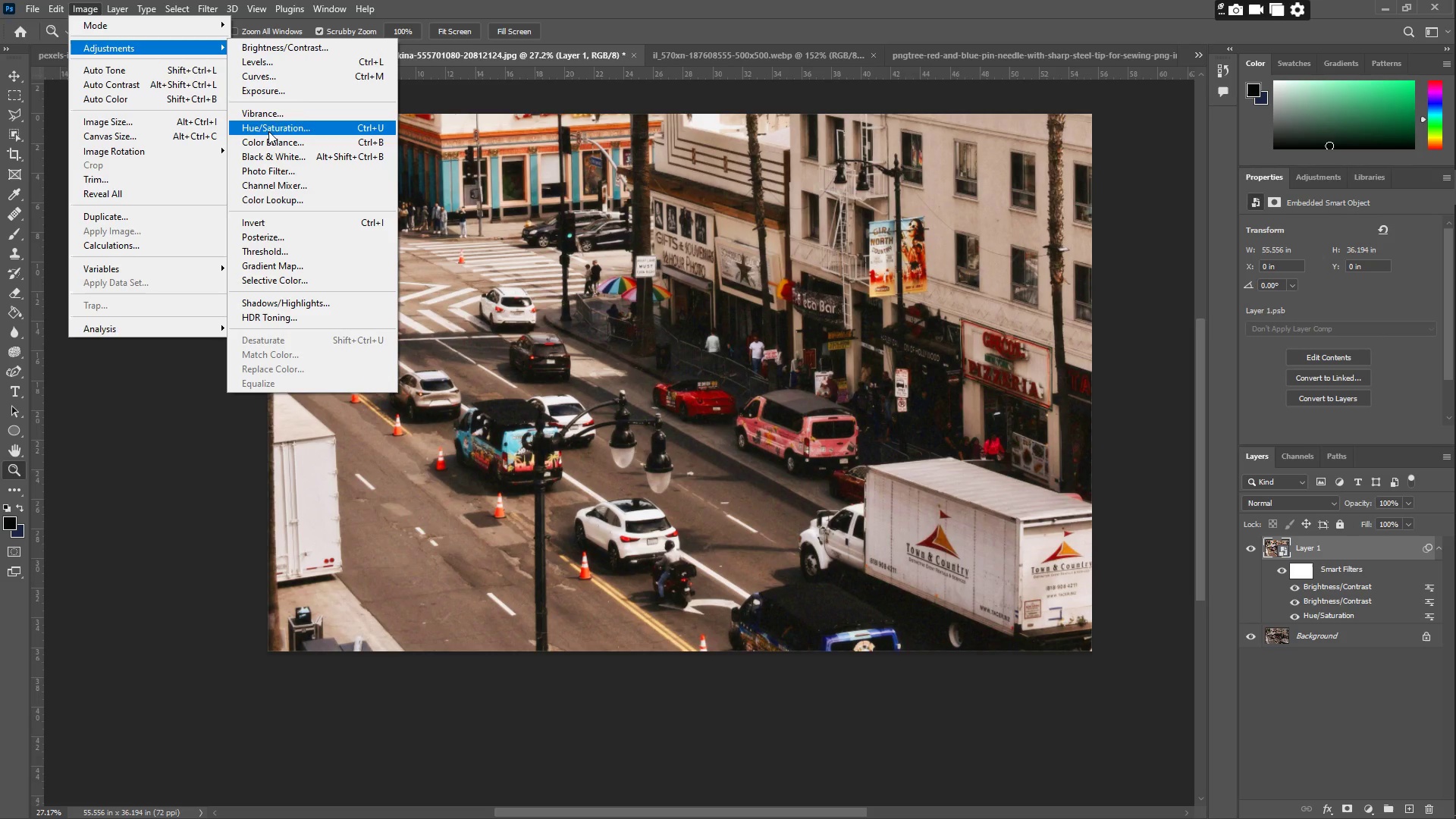 
left_click([86, 56])
 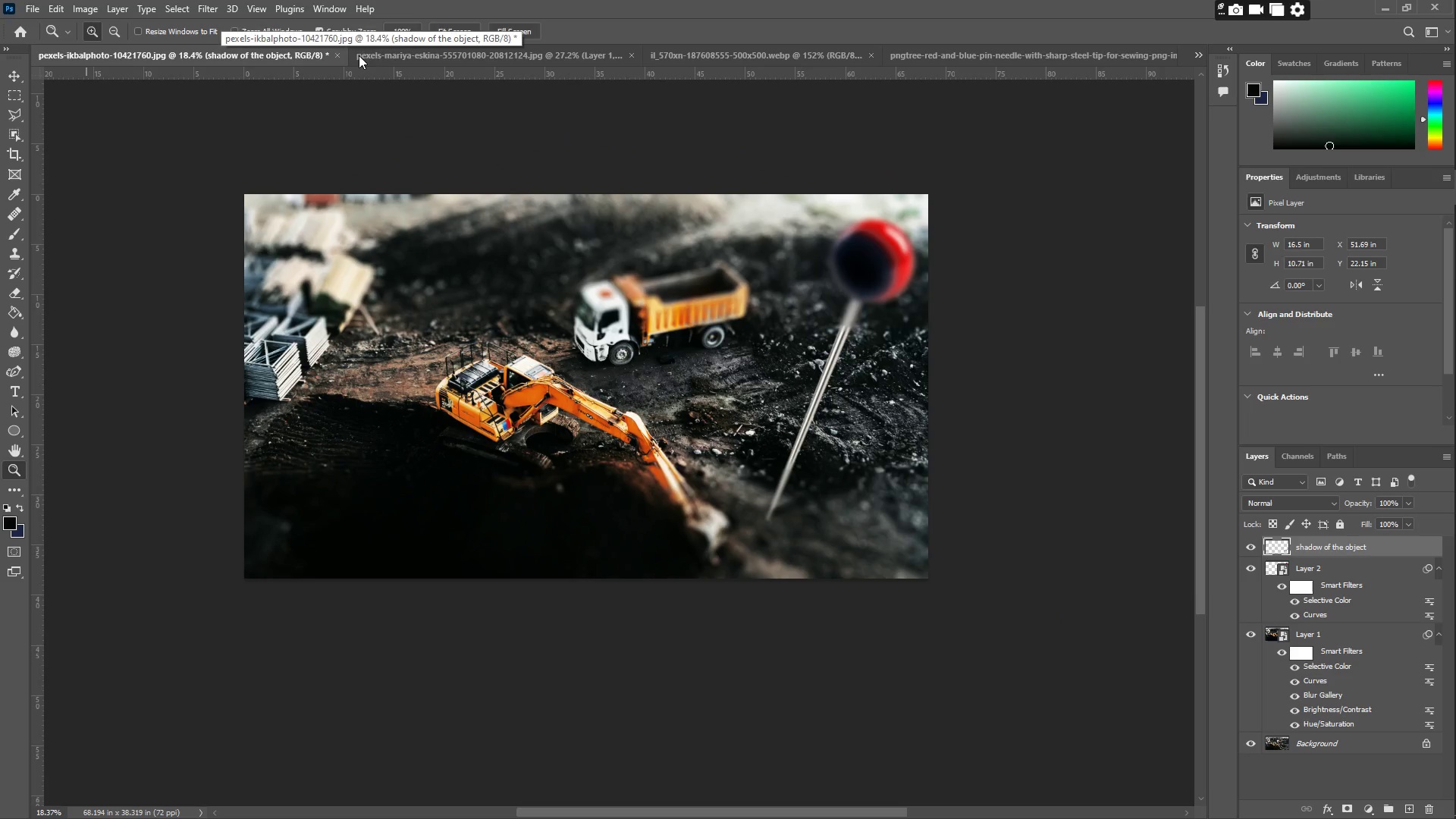 
left_click([364, 55])
 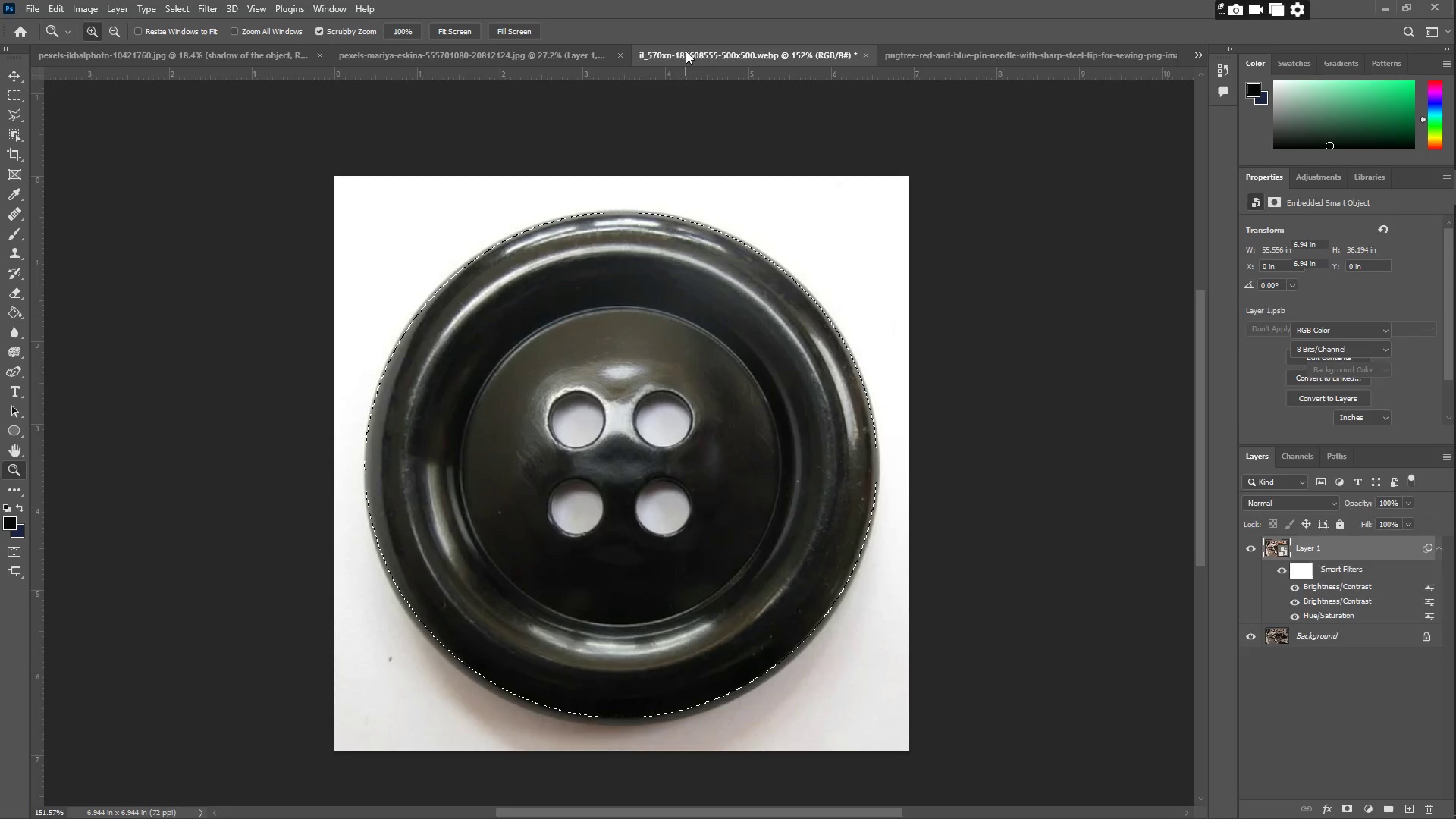 
left_click([504, 55])
 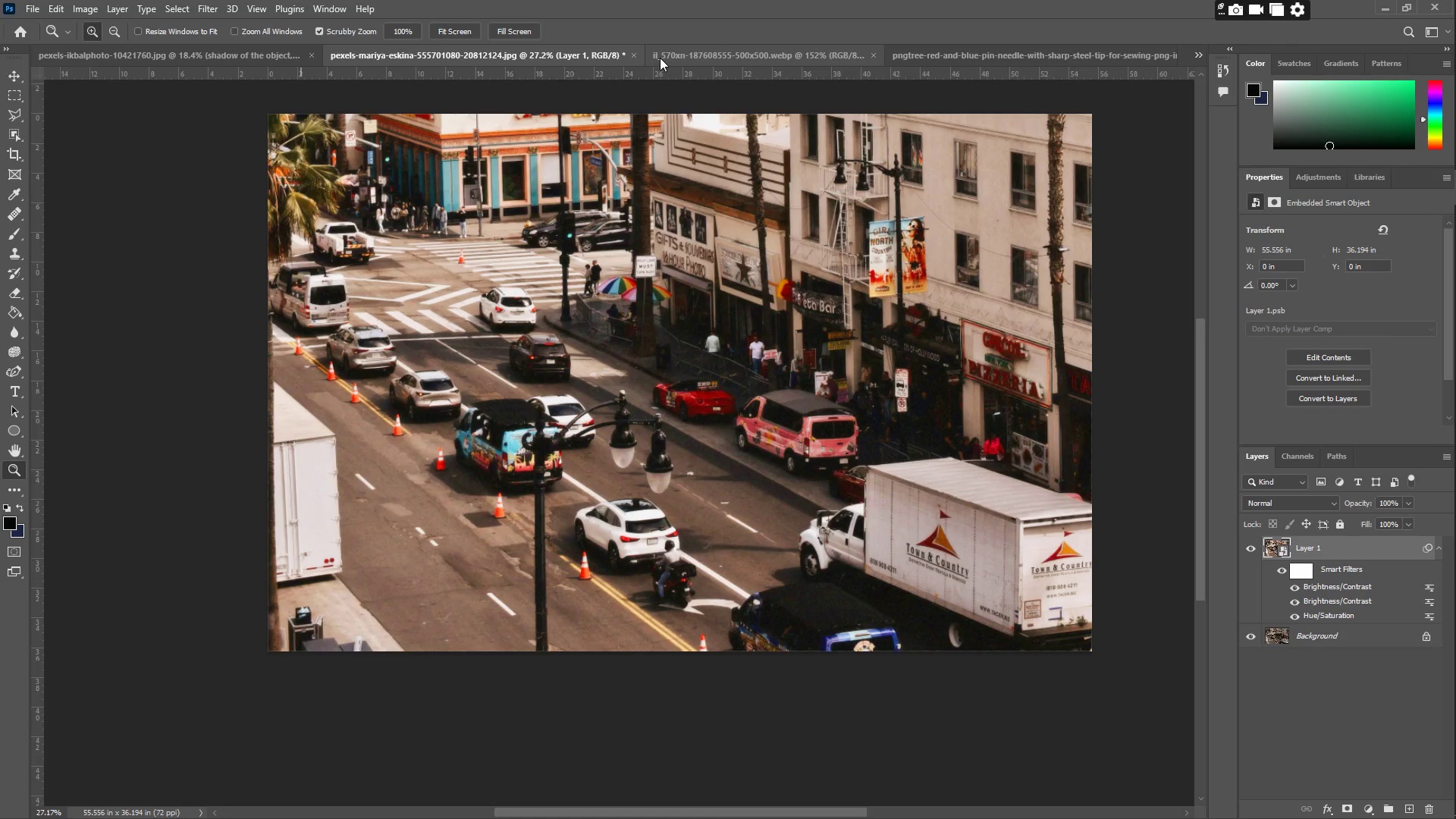 
left_click([667, 57])
 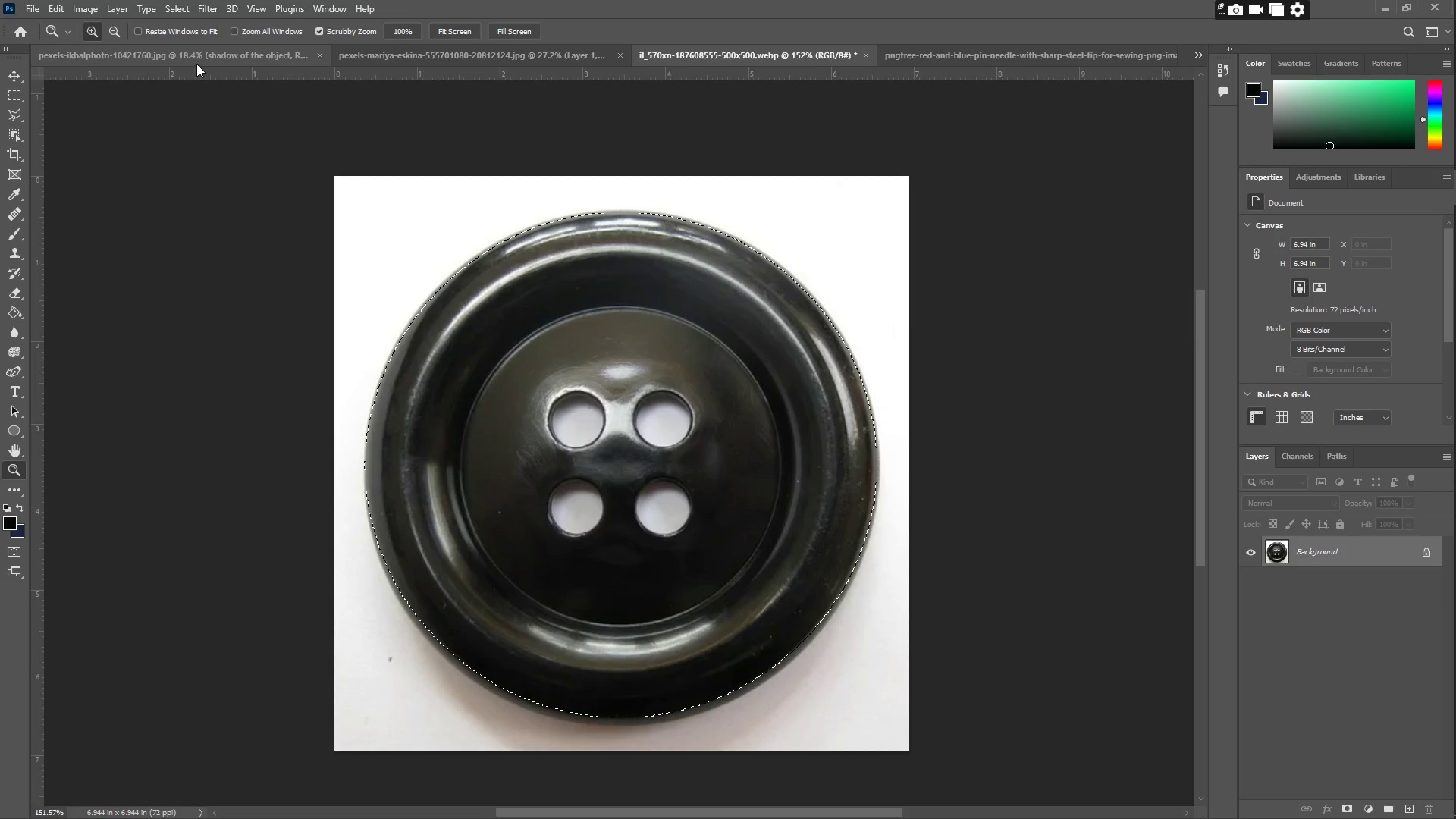 
left_click([422, 52])
 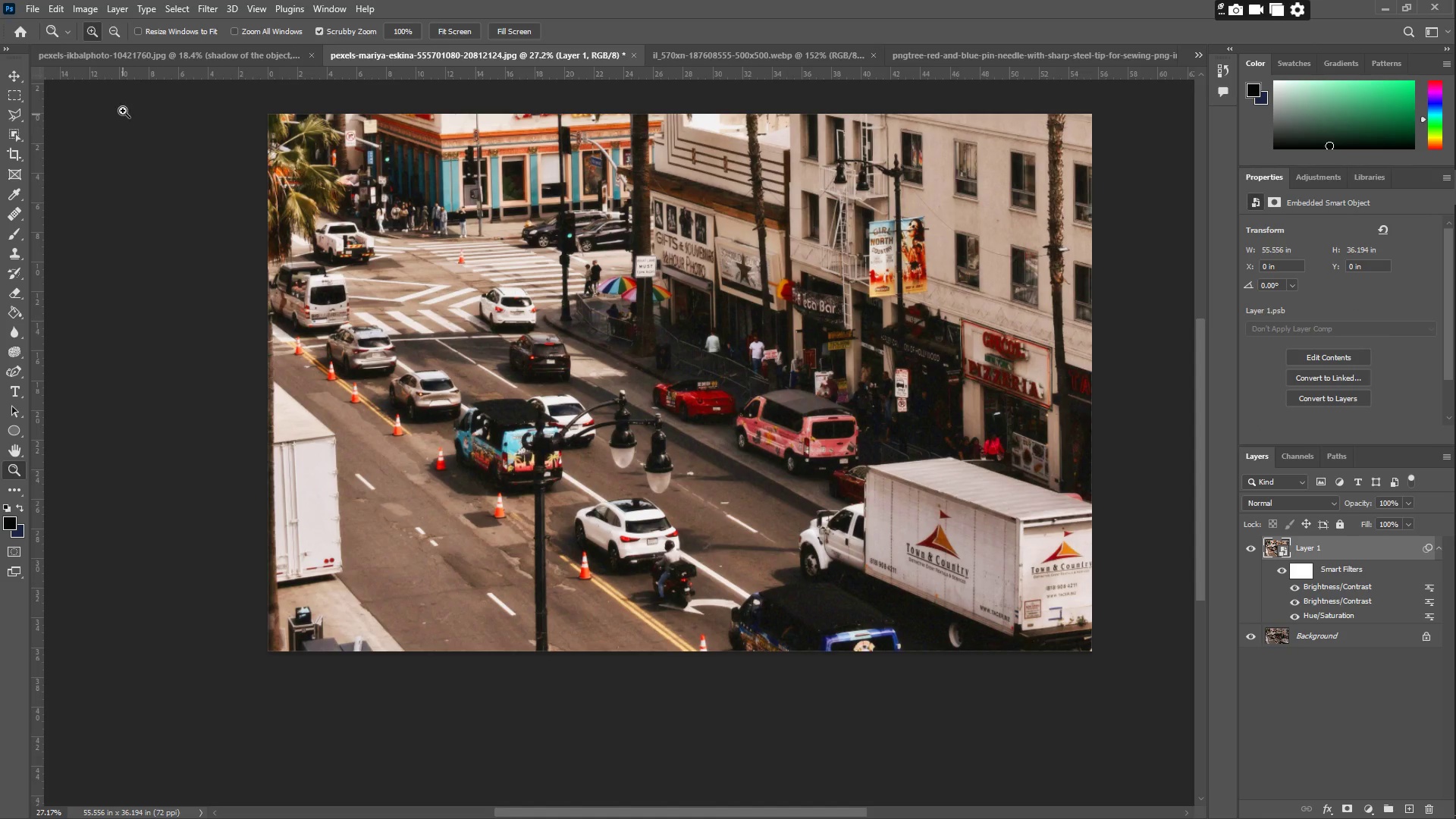 
left_click([127, 44])
 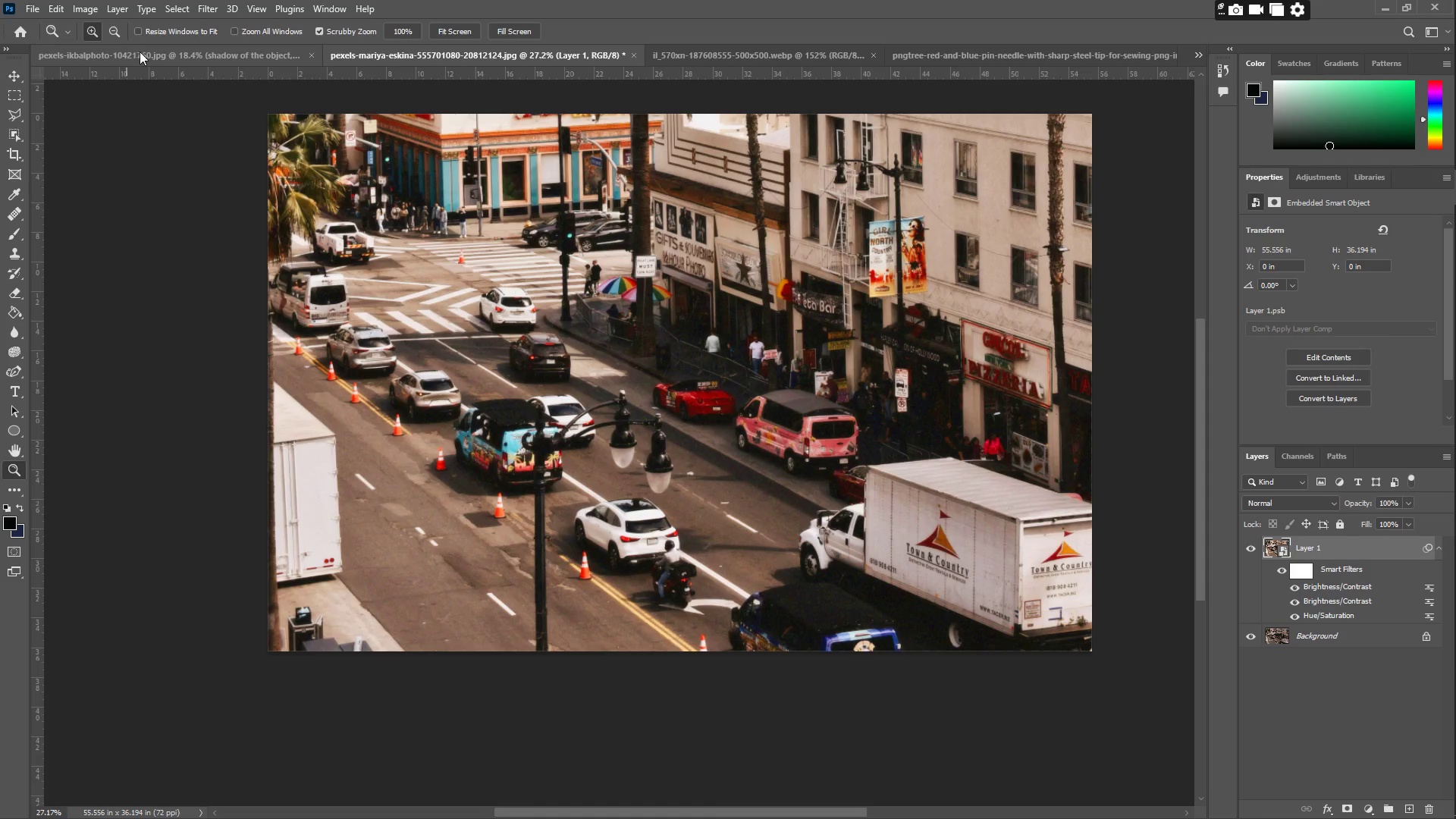 
left_click([140, 52])
 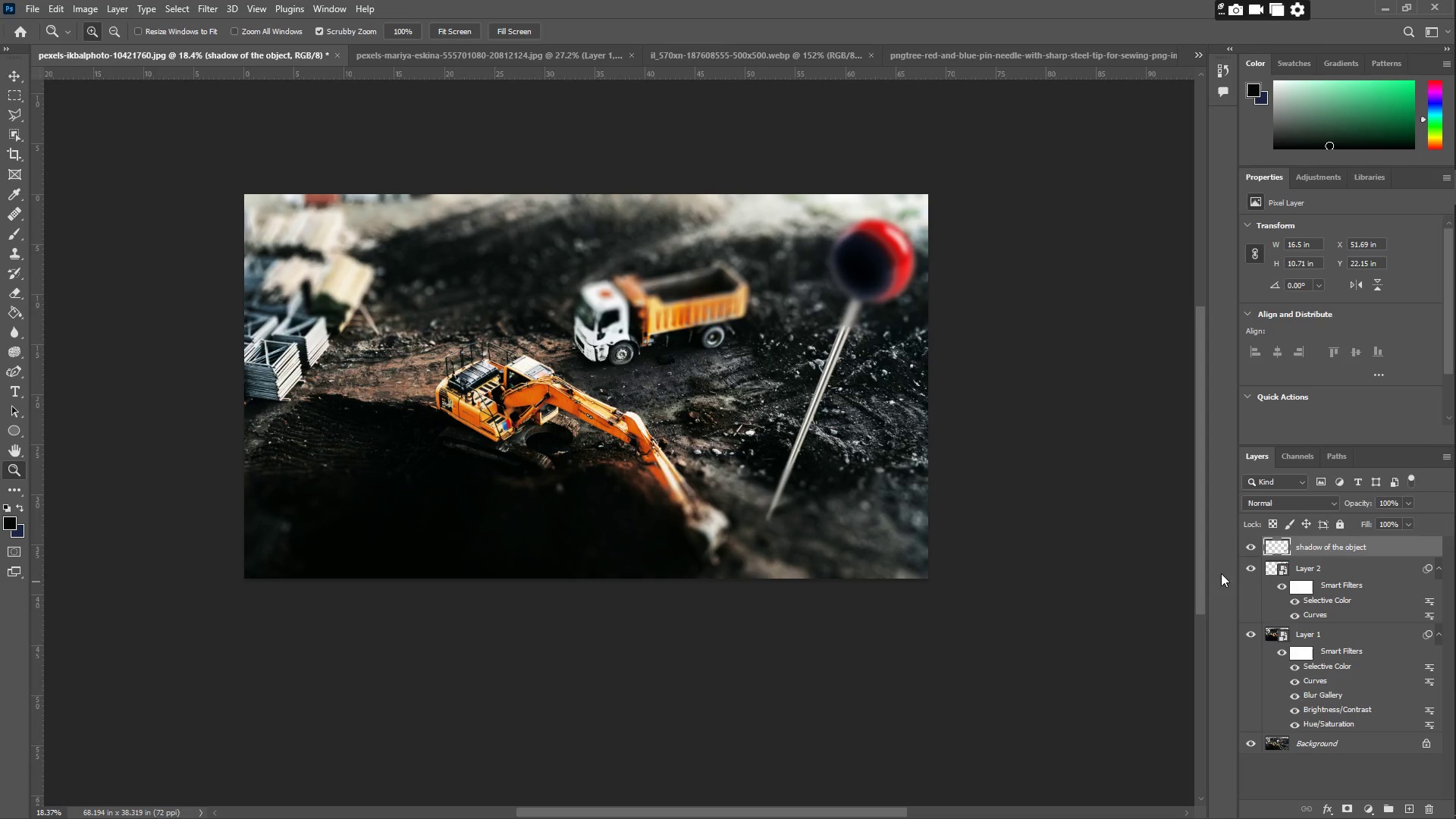 
wait(5.58)
 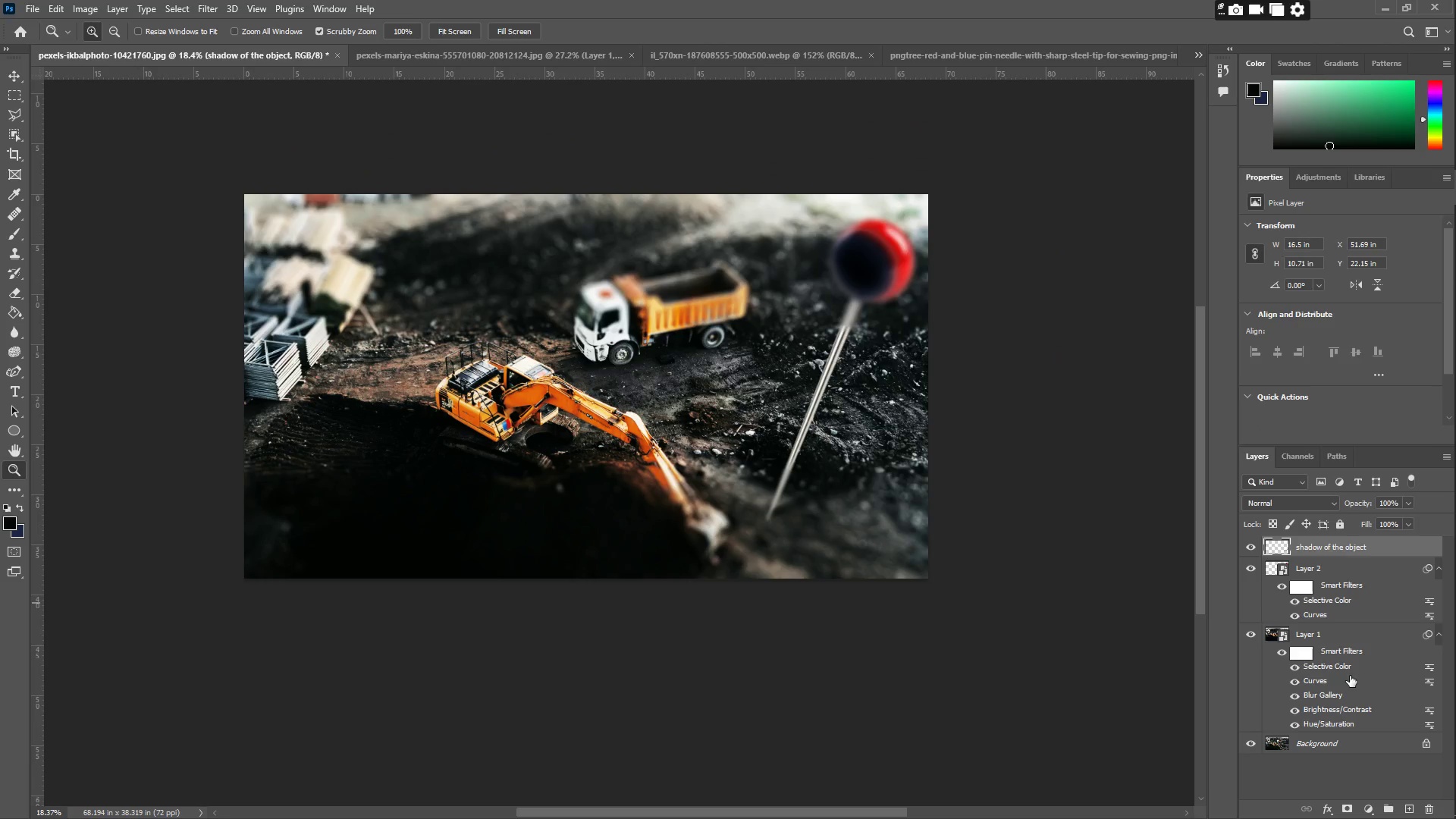 
left_click([520, 49])
 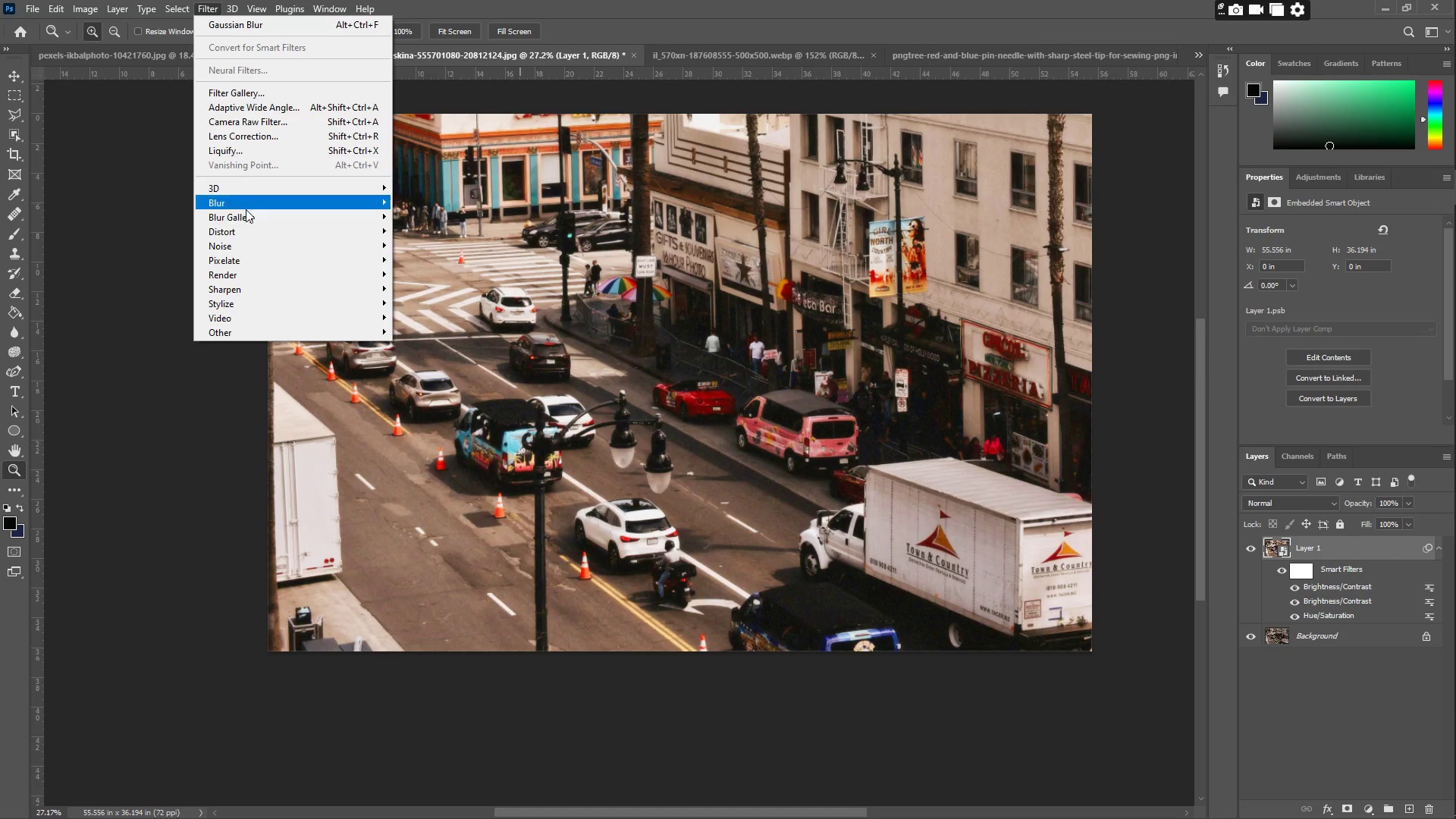 
left_click([548, 287])
 